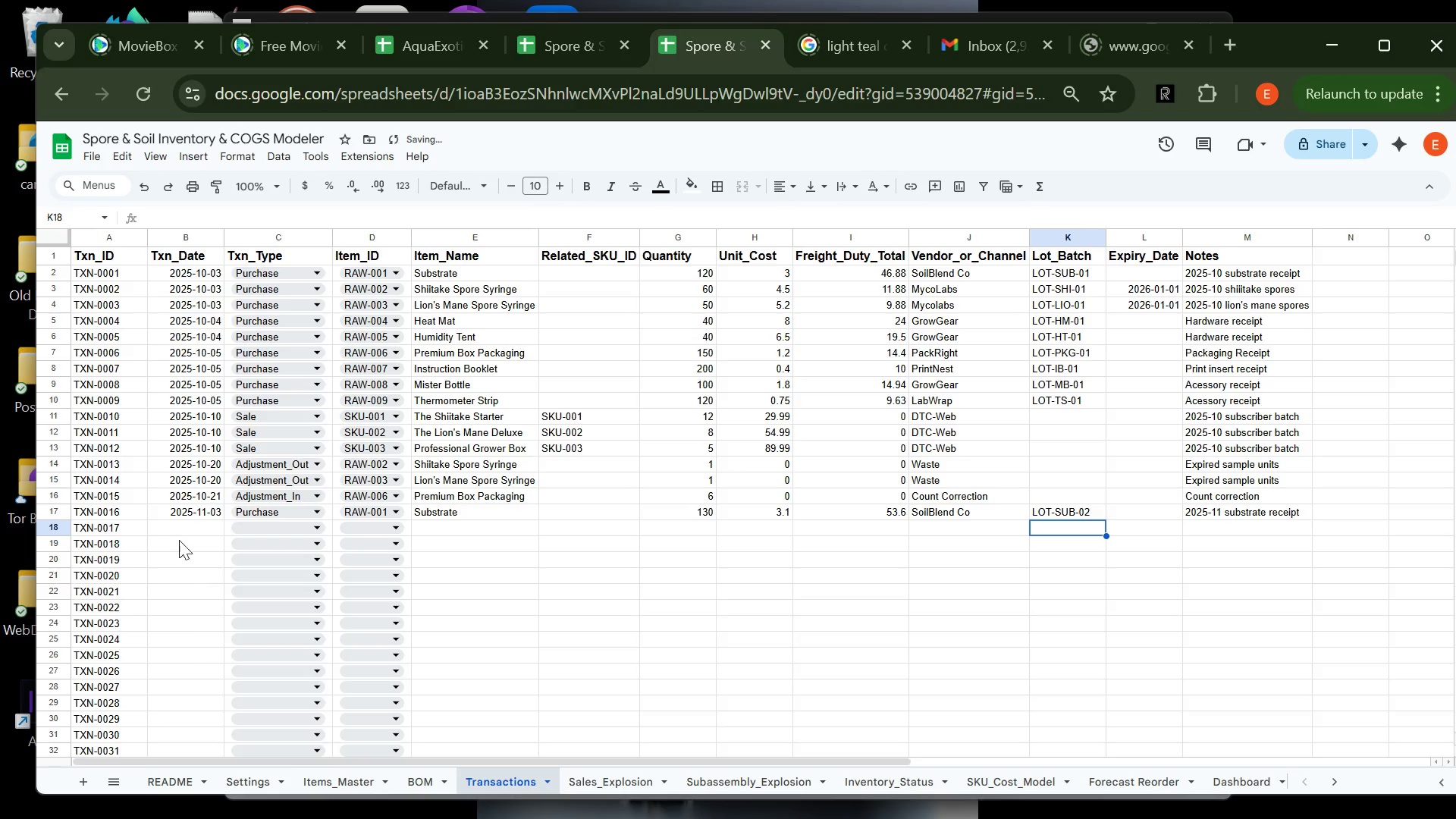 
left_click([185, 529])
 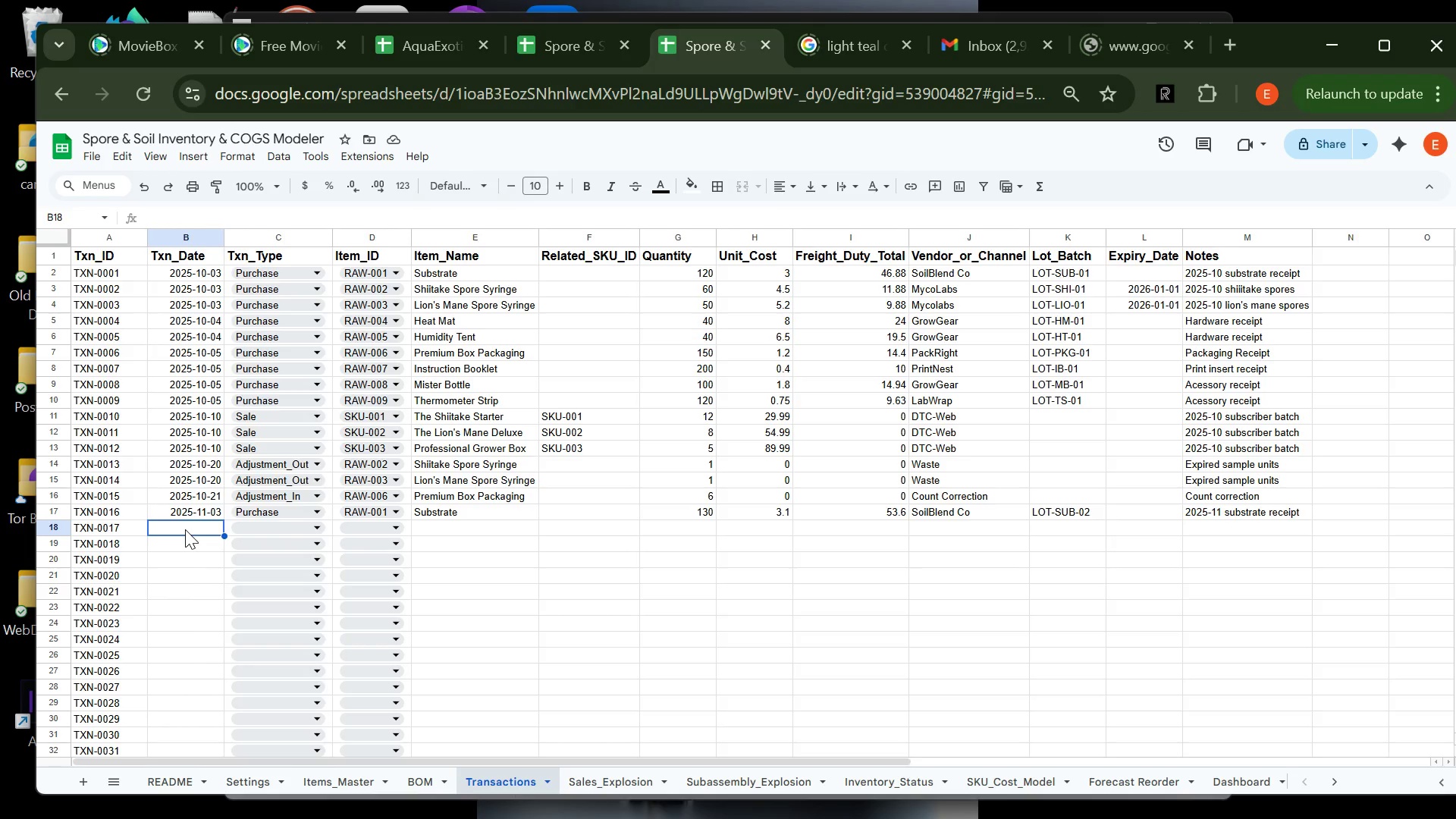 
wait(8.23)
 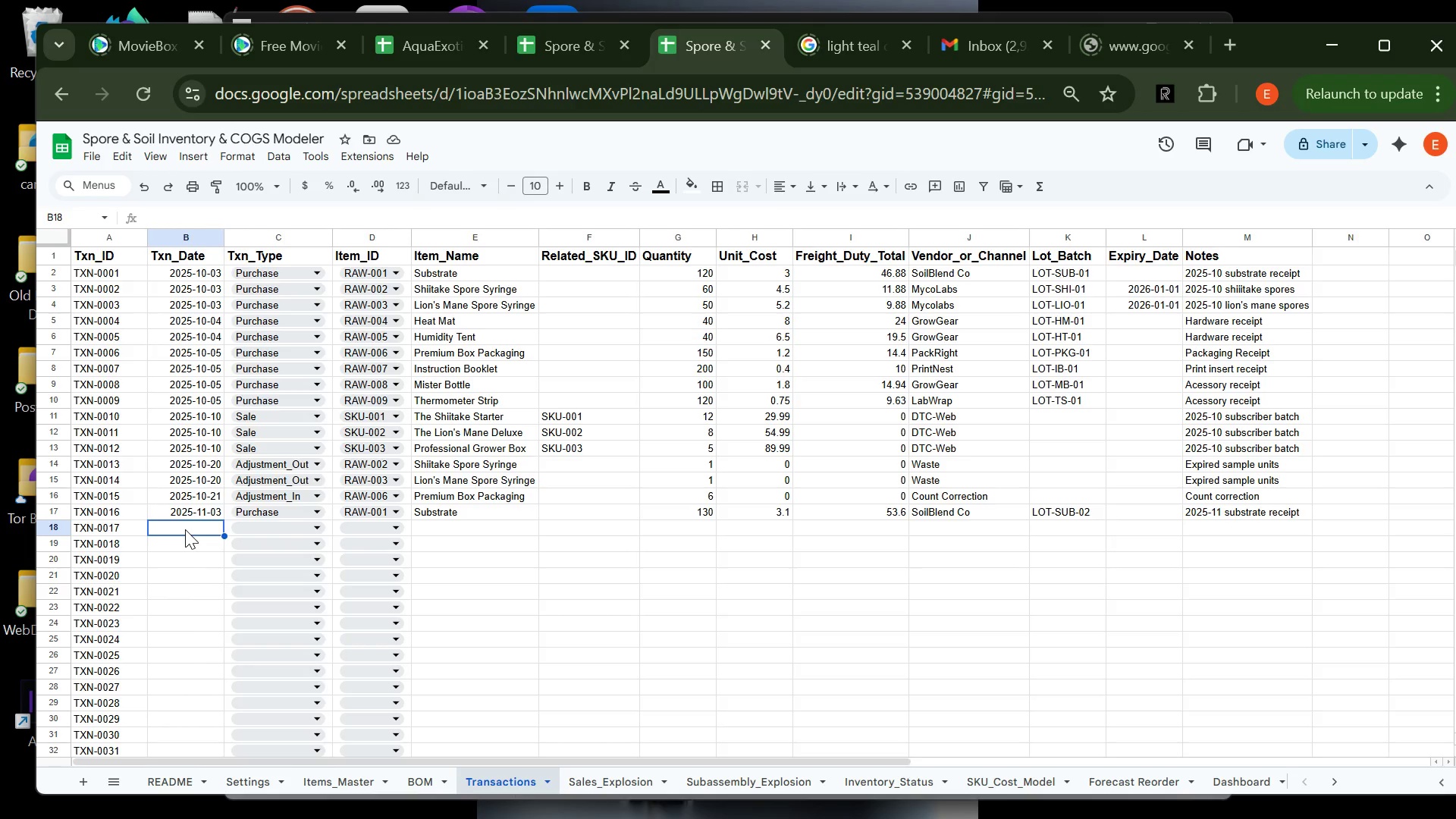 
type(2025-11-)
 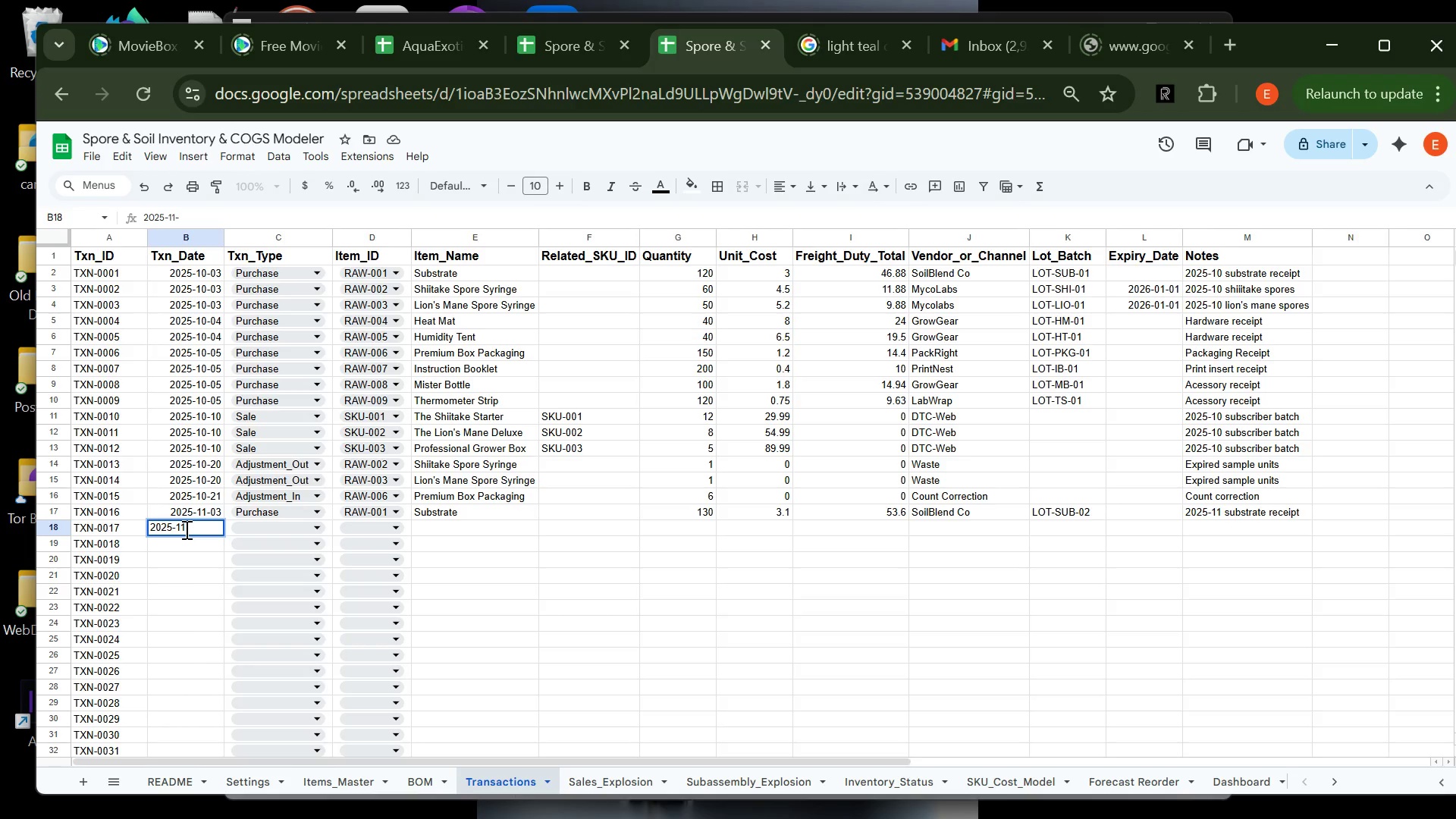 
type(03)
key(Tab)
 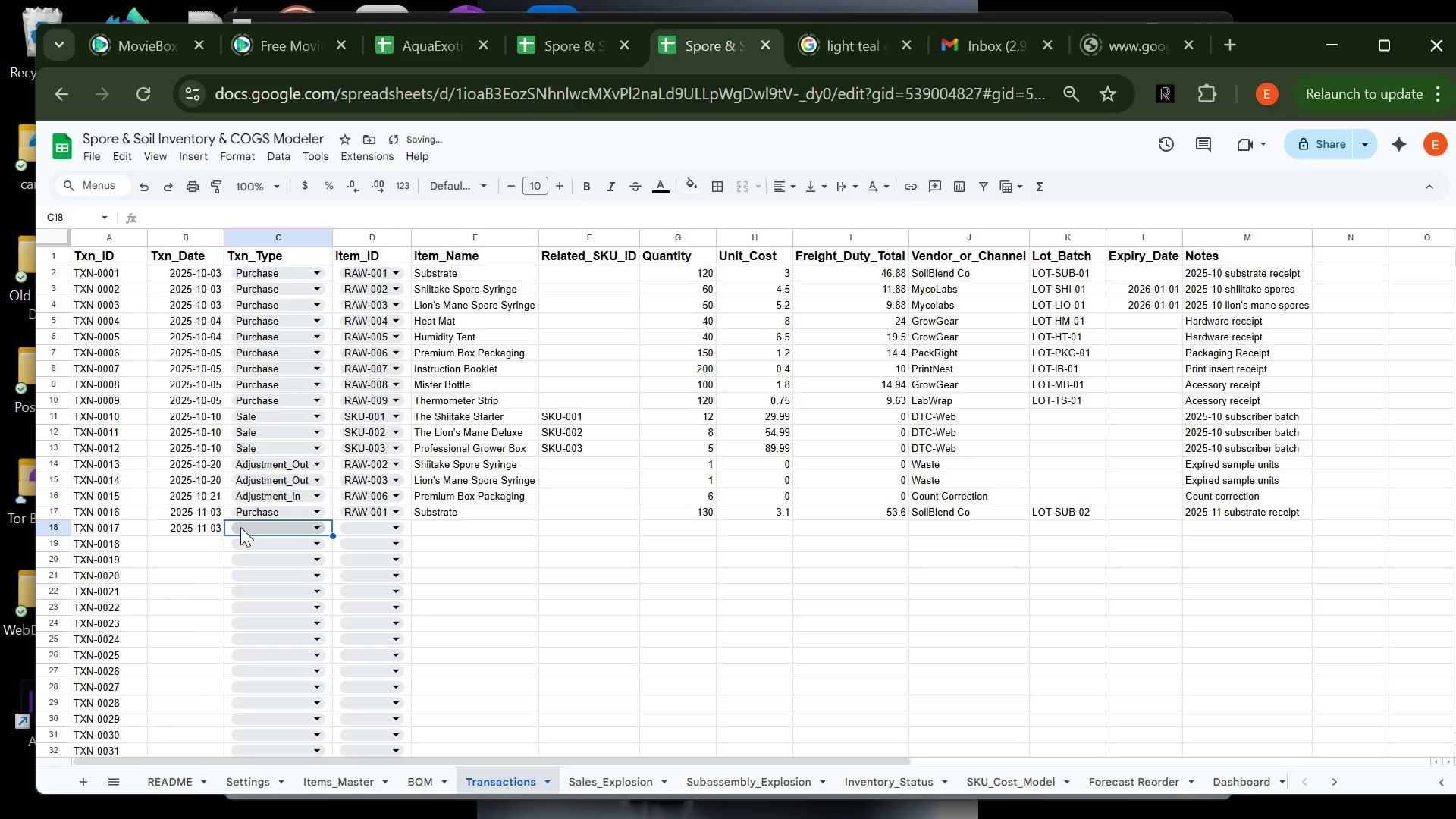 
left_click([245, 526])
 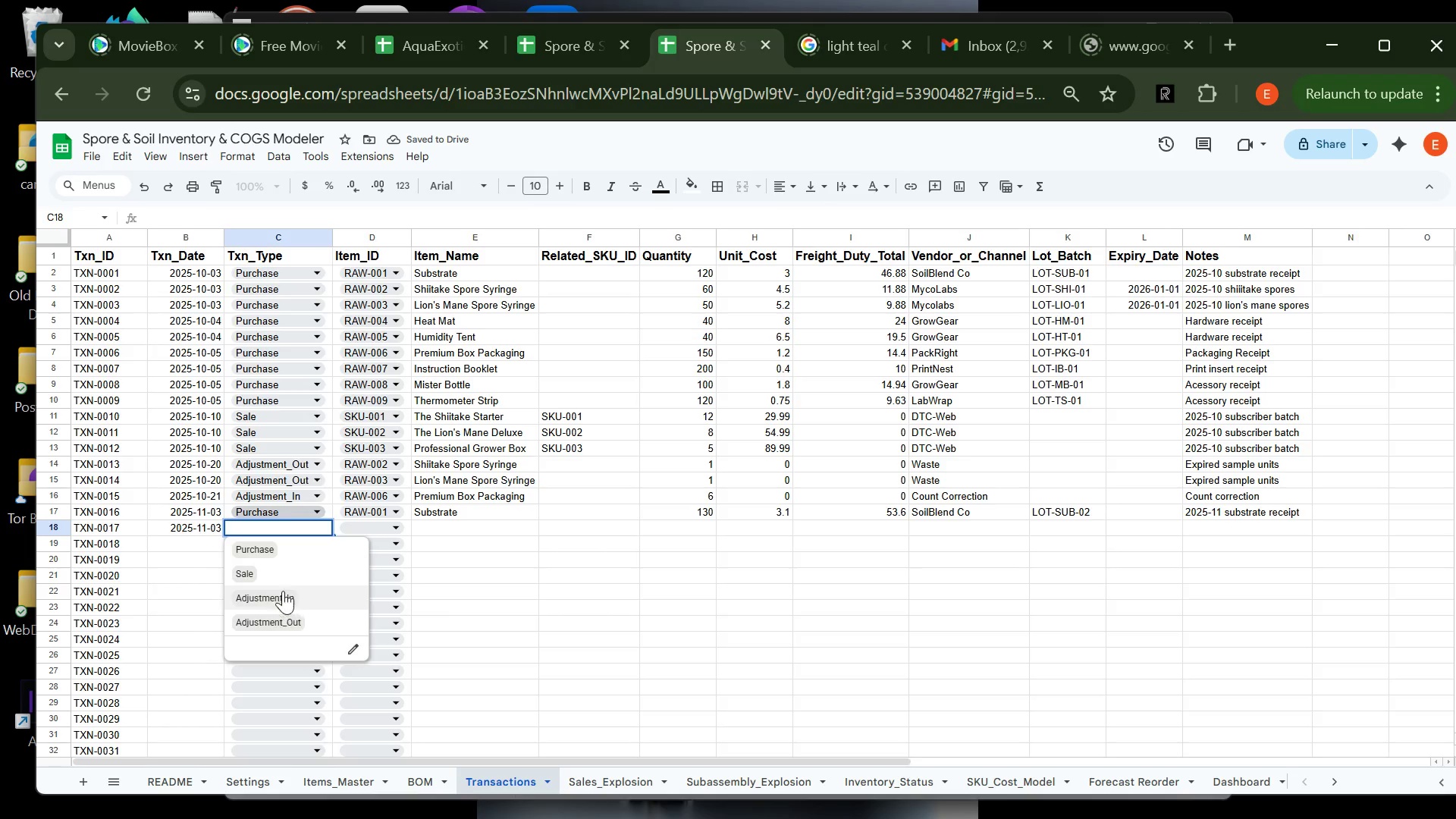 
left_click([281, 553])
 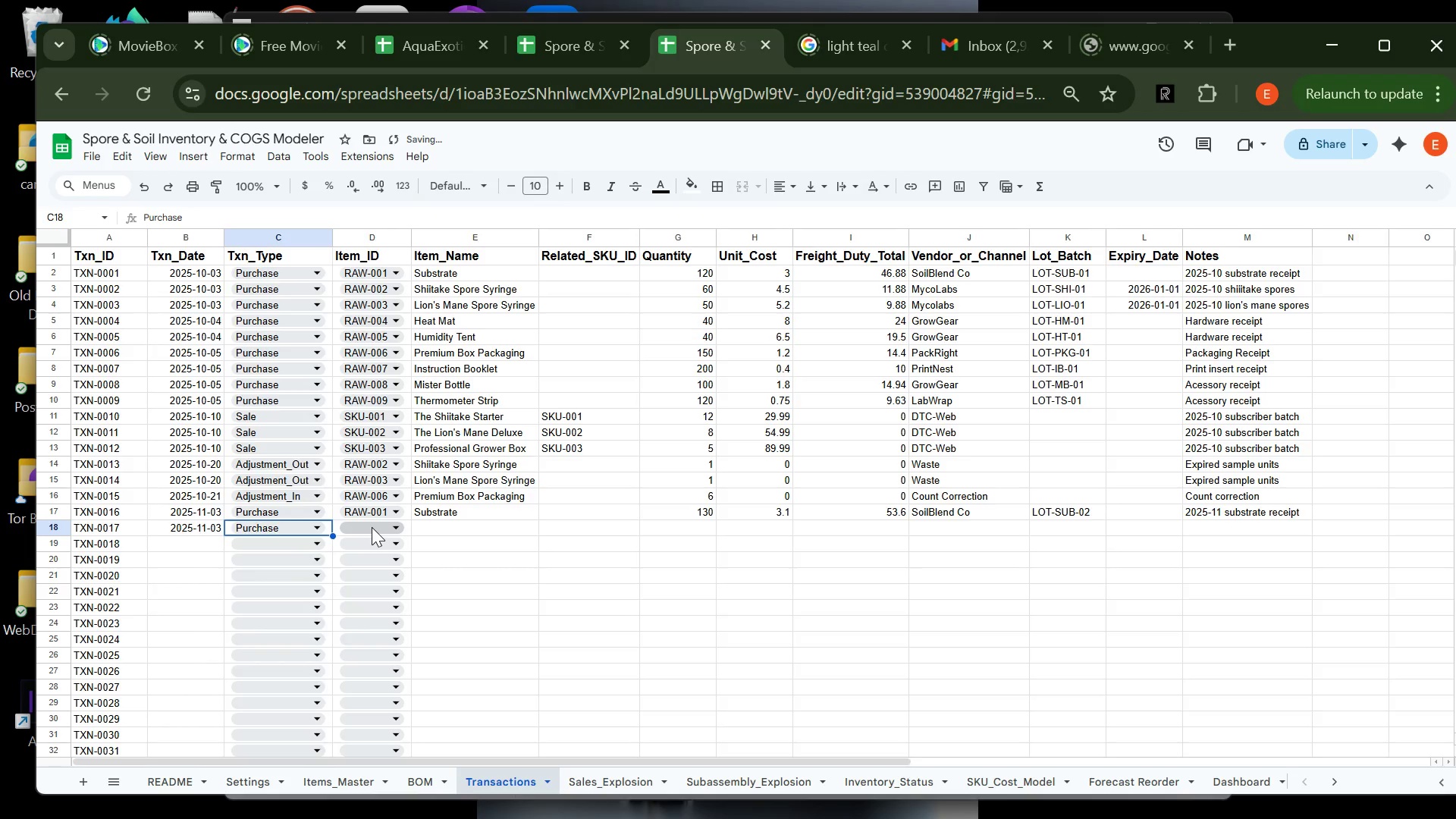 
left_click([372, 527])
 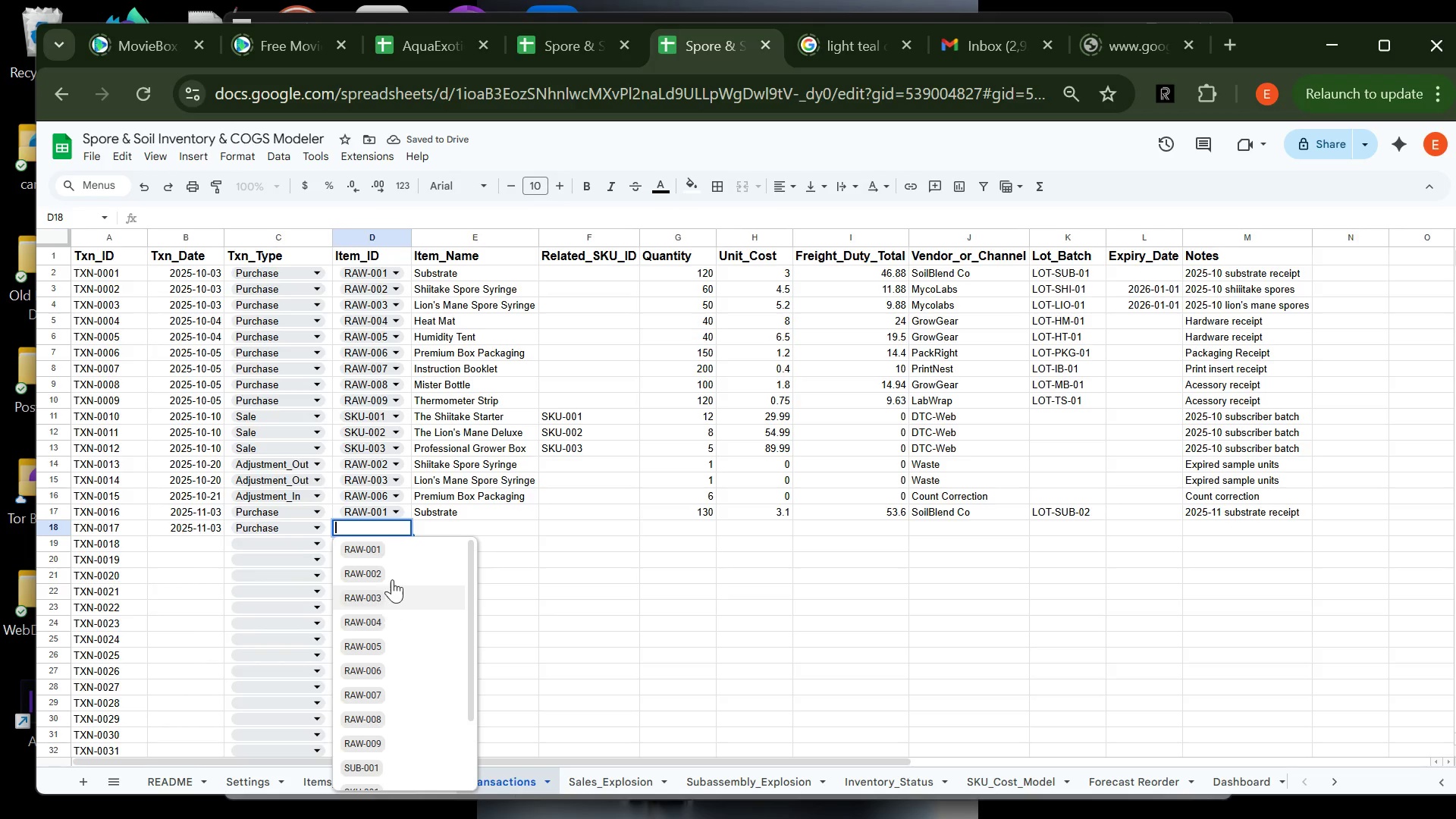 
left_click([394, 576])
 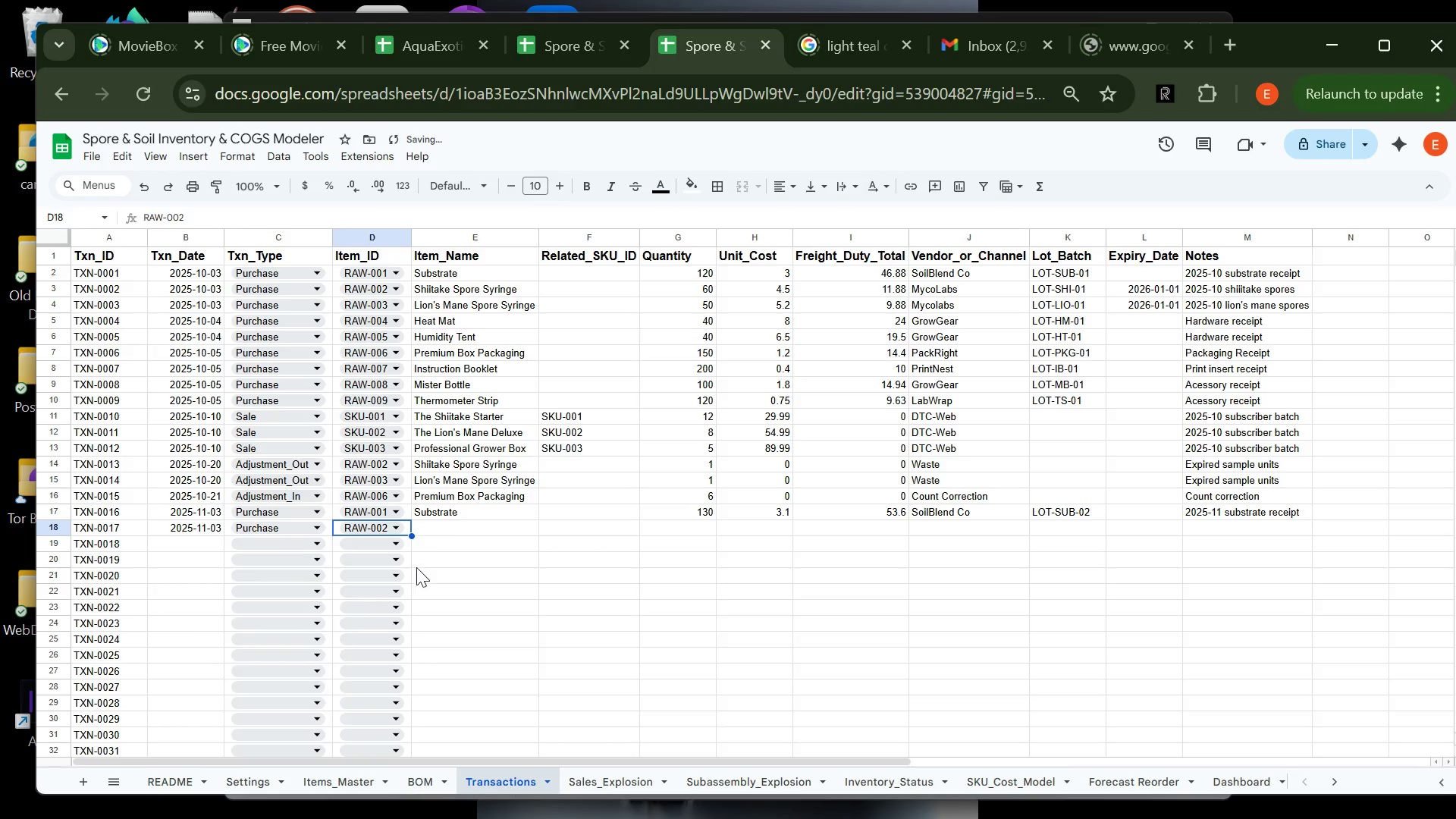 
key(Tab)
type(DS)
key(Backspace)
key(Backspace)
type(Shiit)
key(Tab)
key(Tab)
type(65)
key(Tab)
type(4.55)
key(Tab)
type(13.01)
key(Tab)
 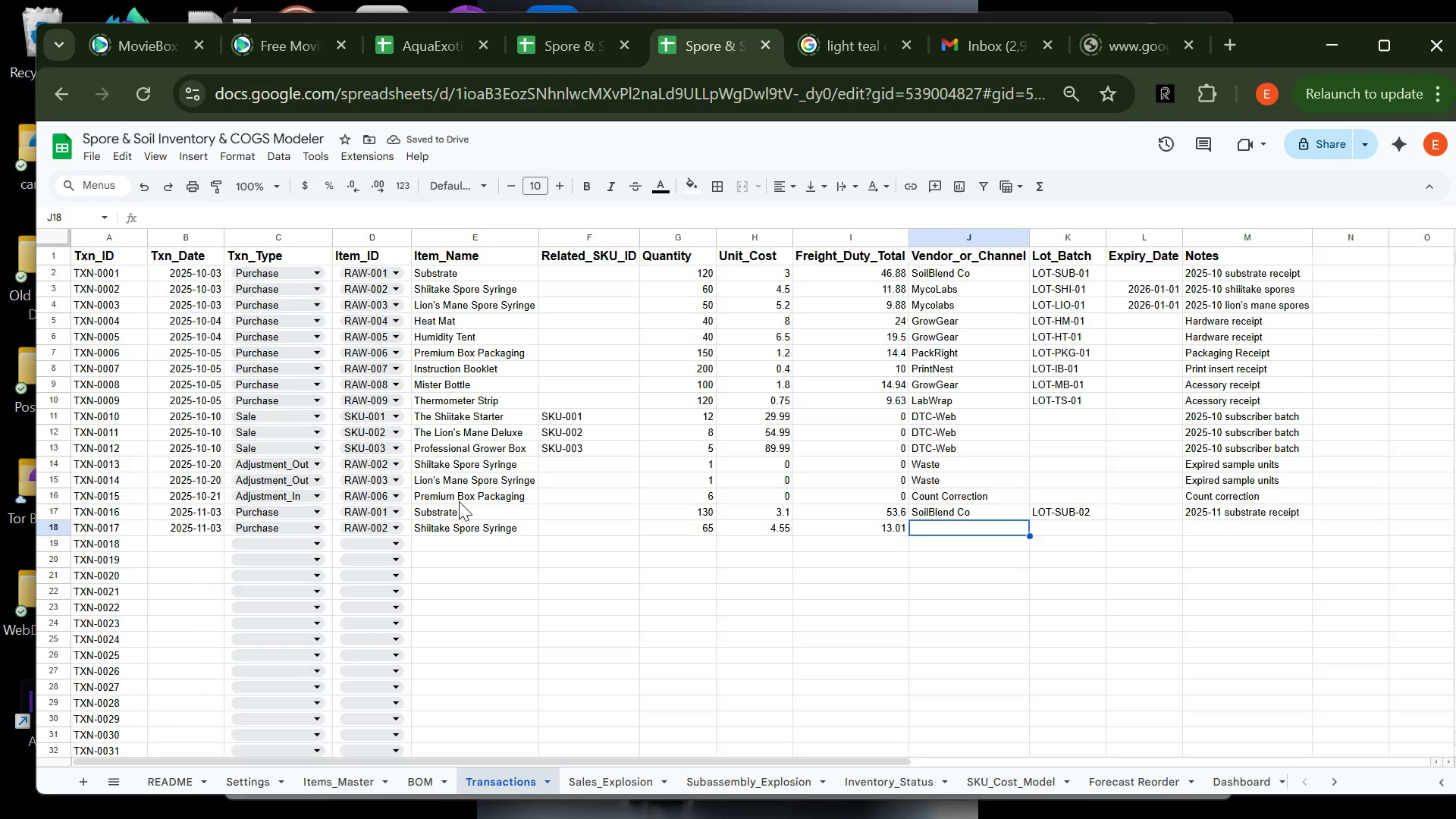 
wait(9.23)
 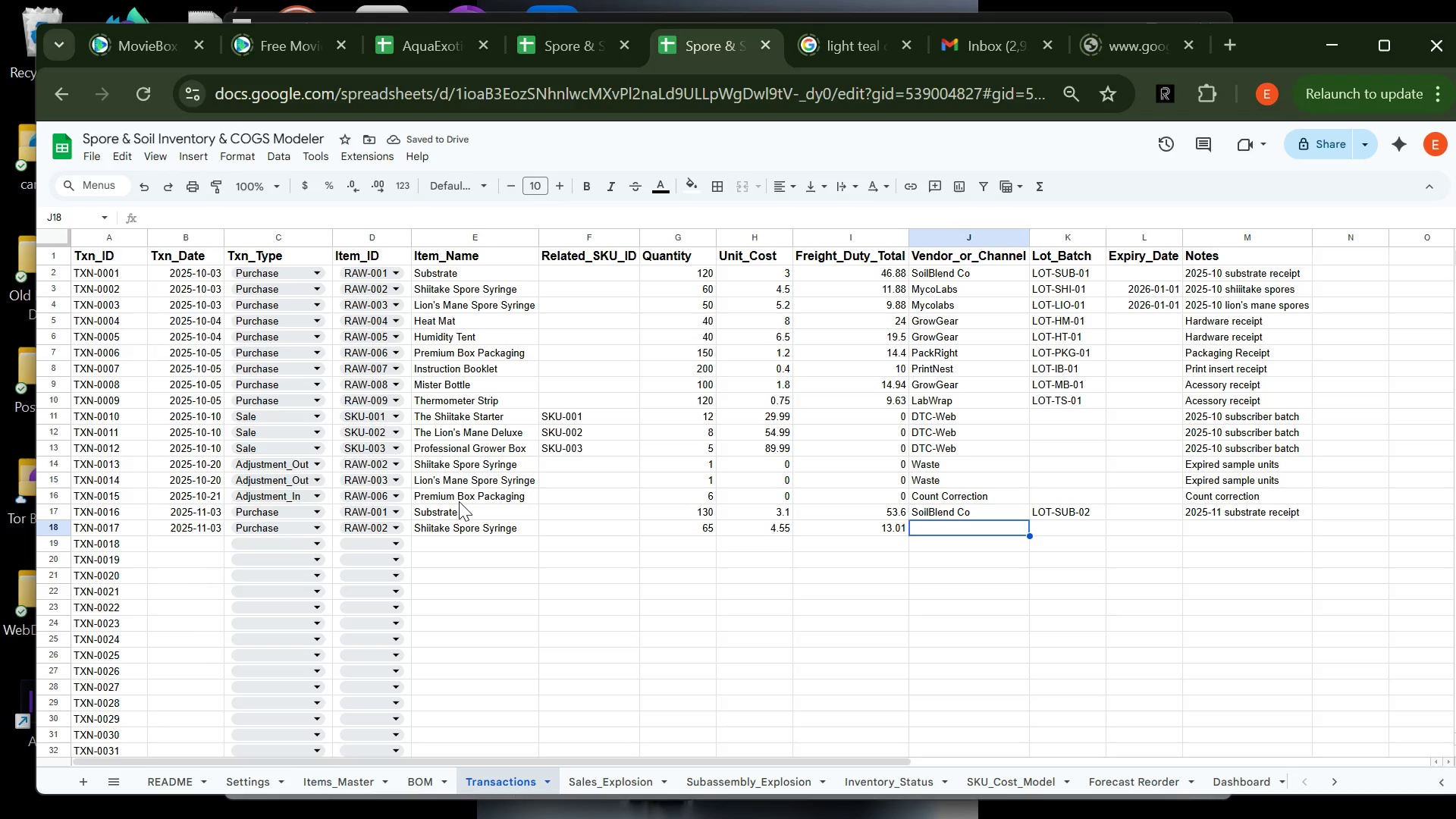 
key(M)
 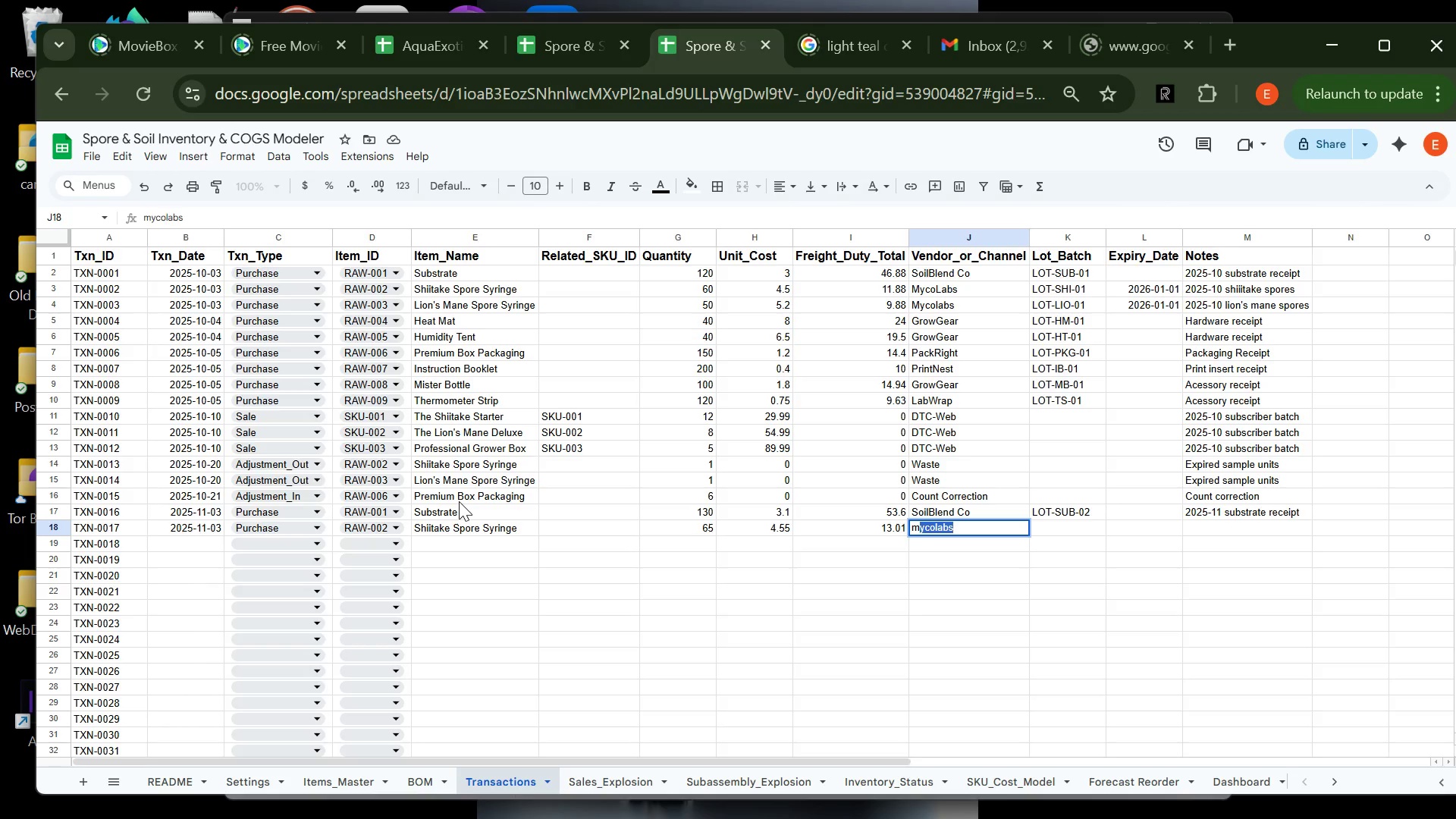 
key(CapsLock)
 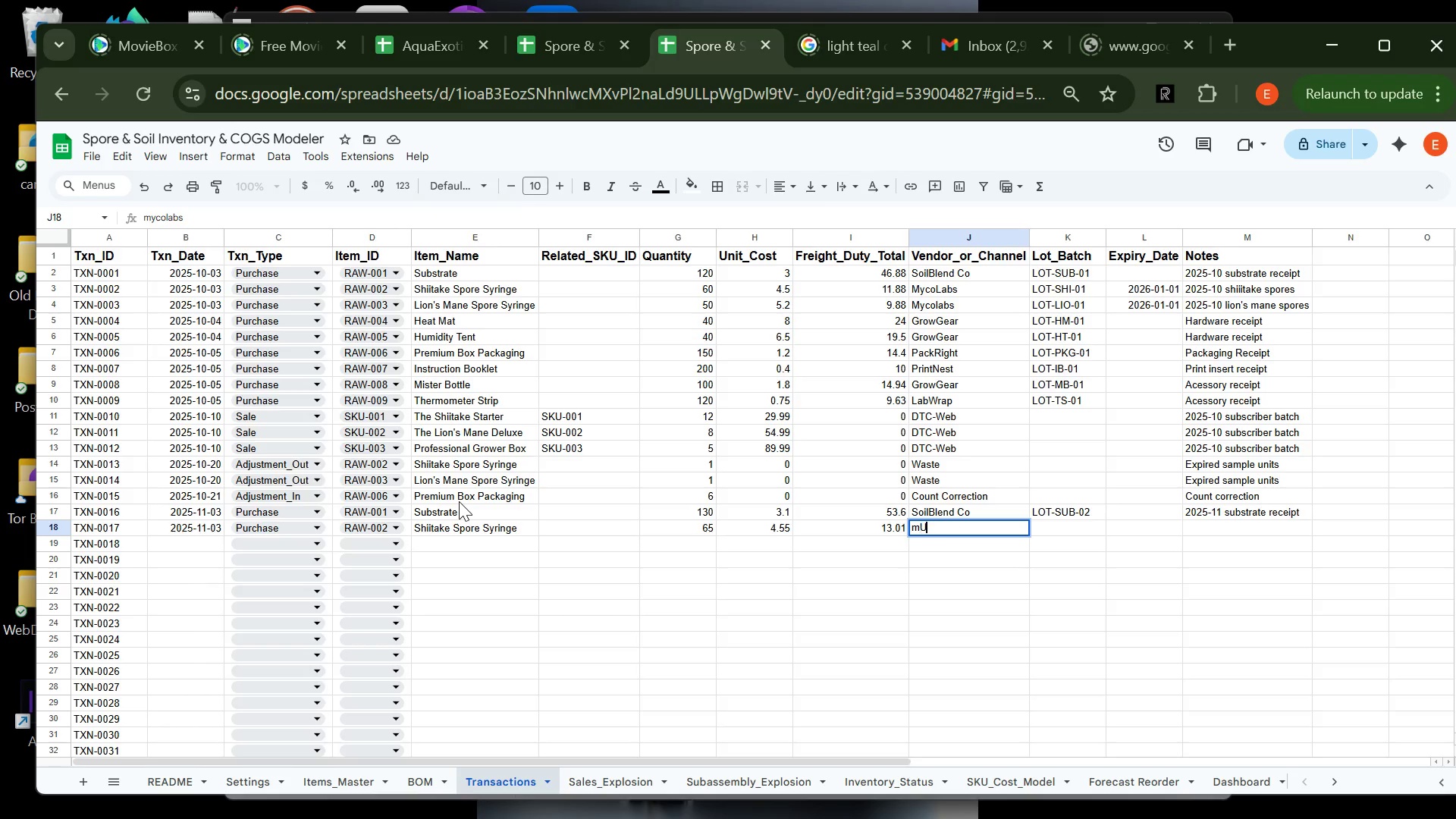 
key(U)
 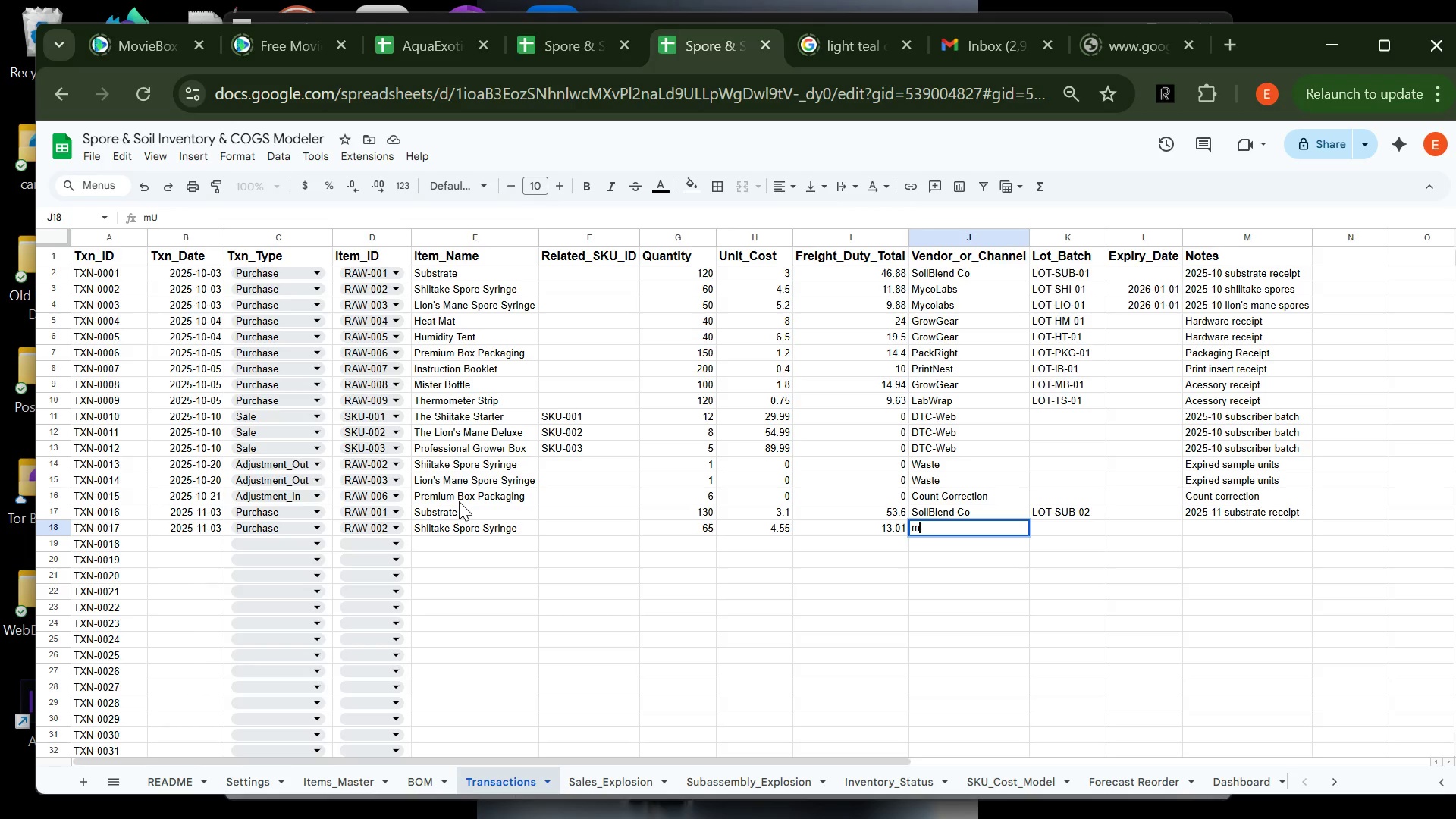 
key(Backspace)
 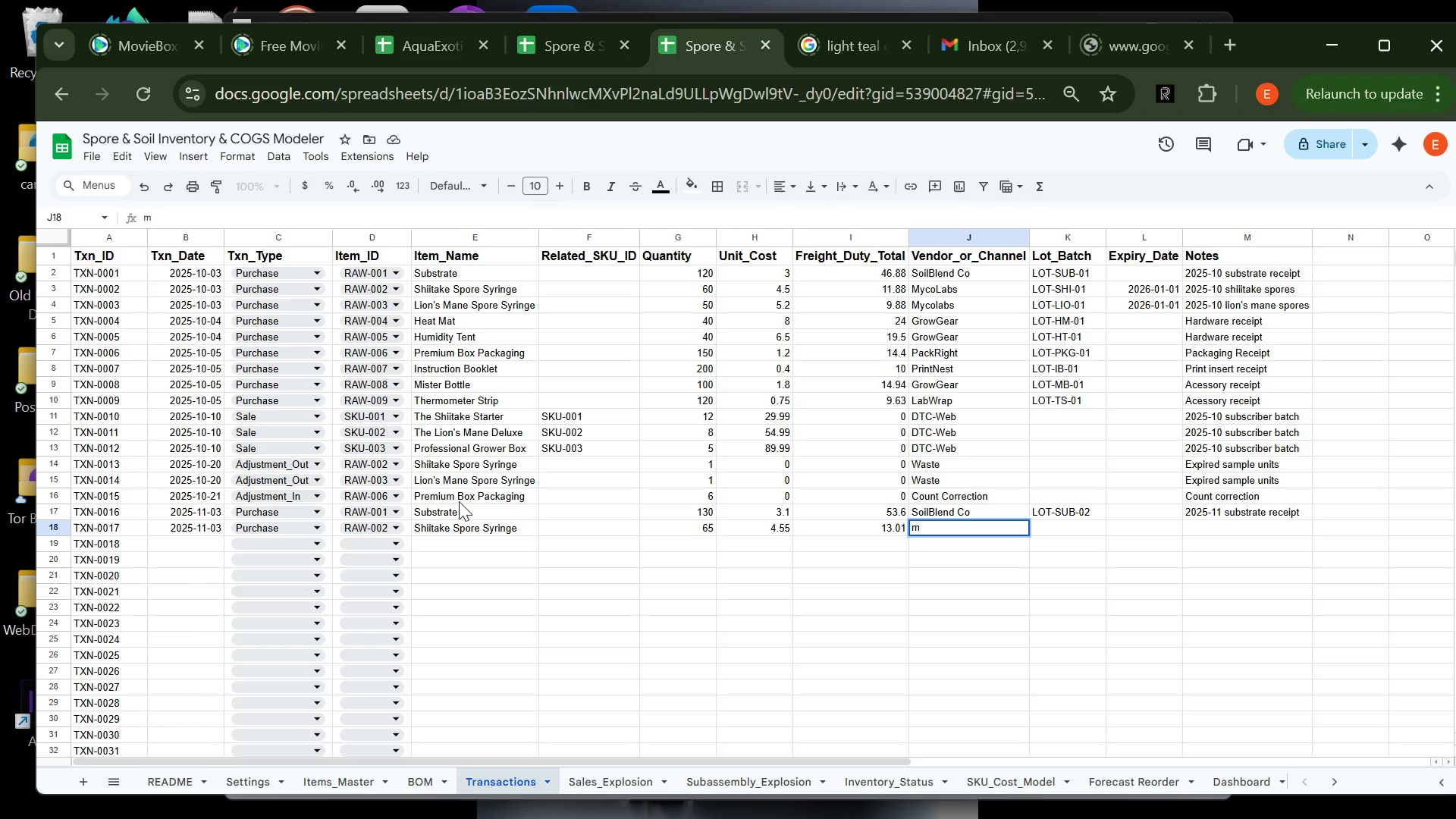 
key(Backspace)
 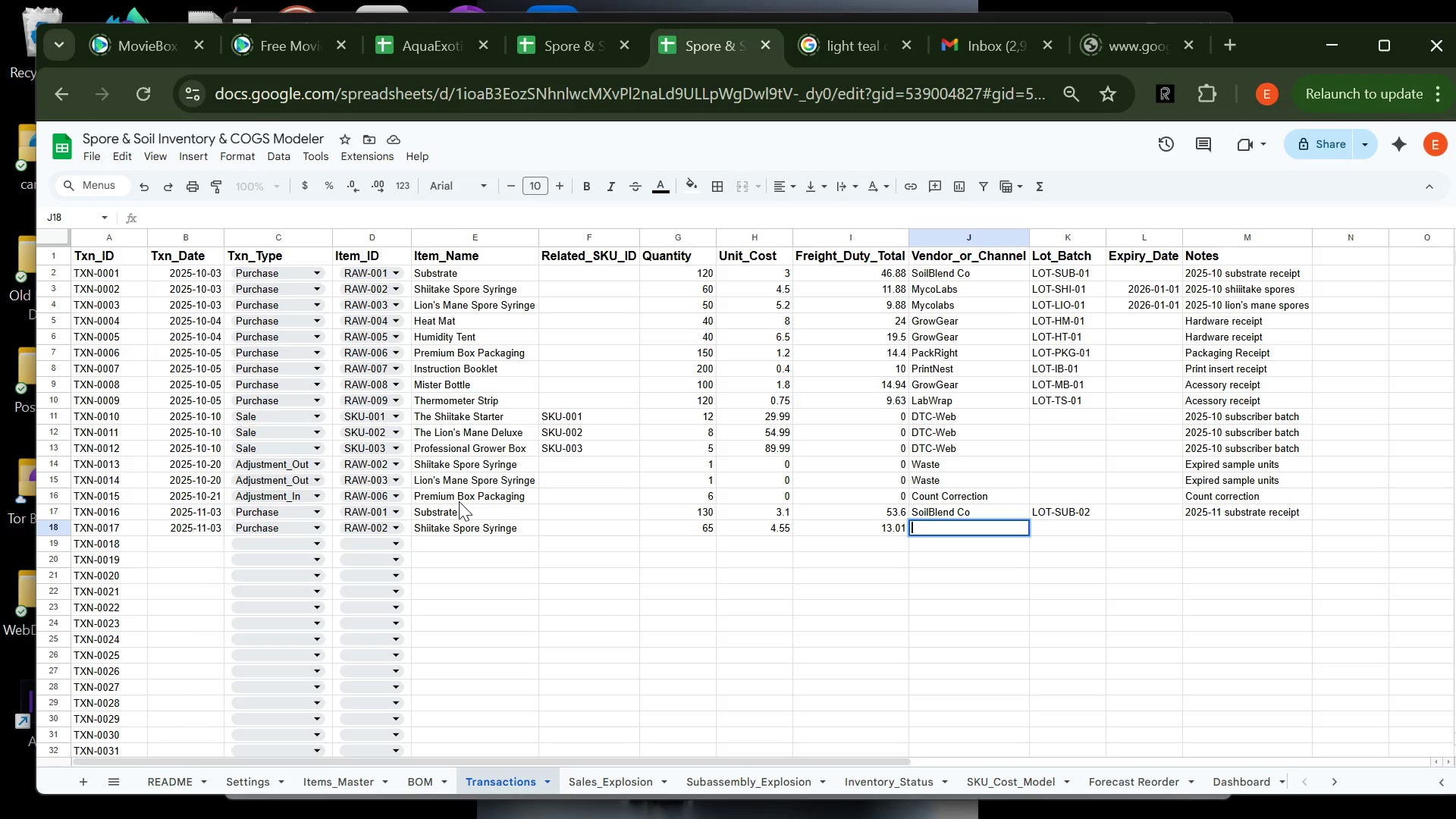 
key(CapsLock)
 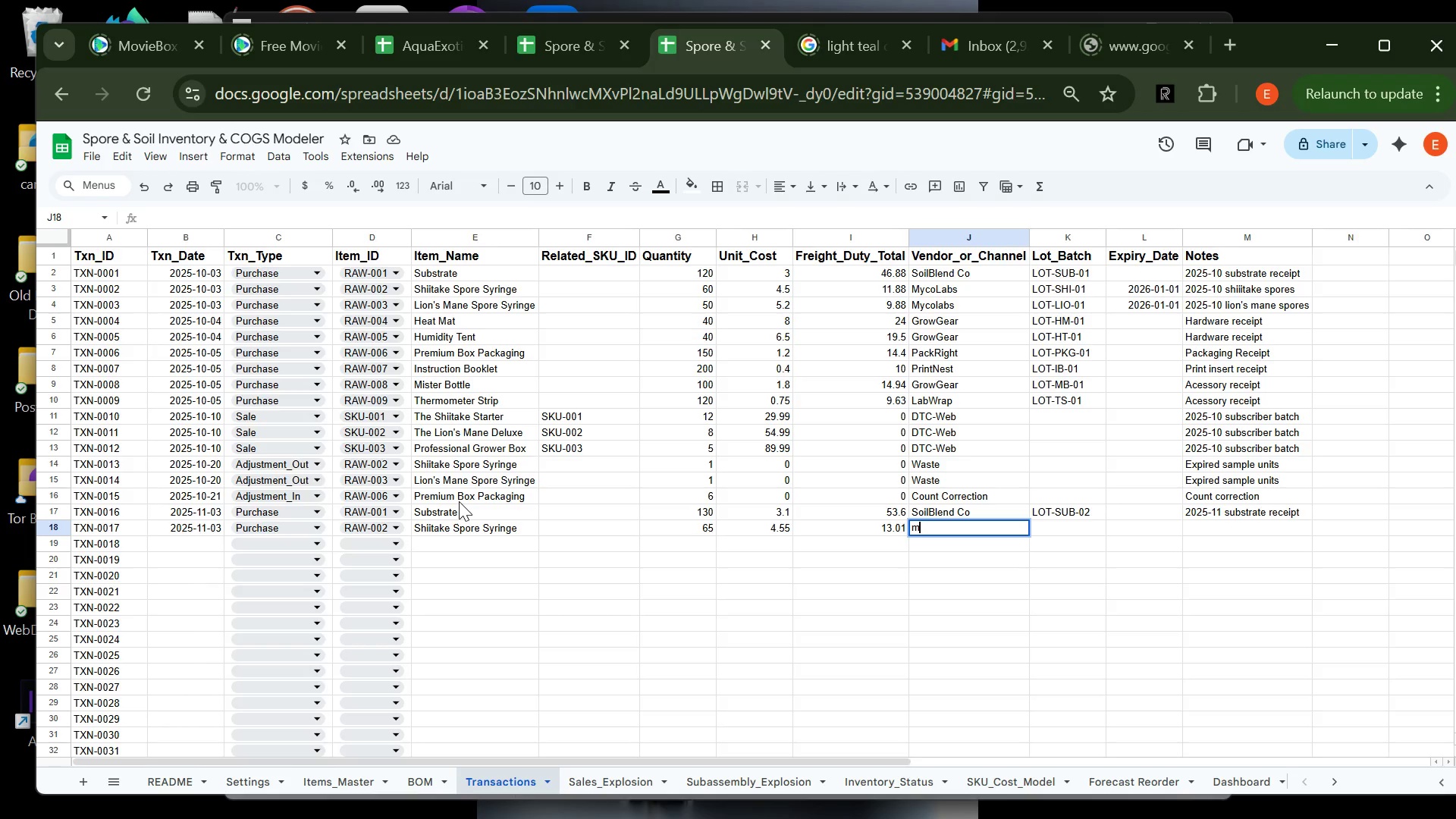 
key(M)
 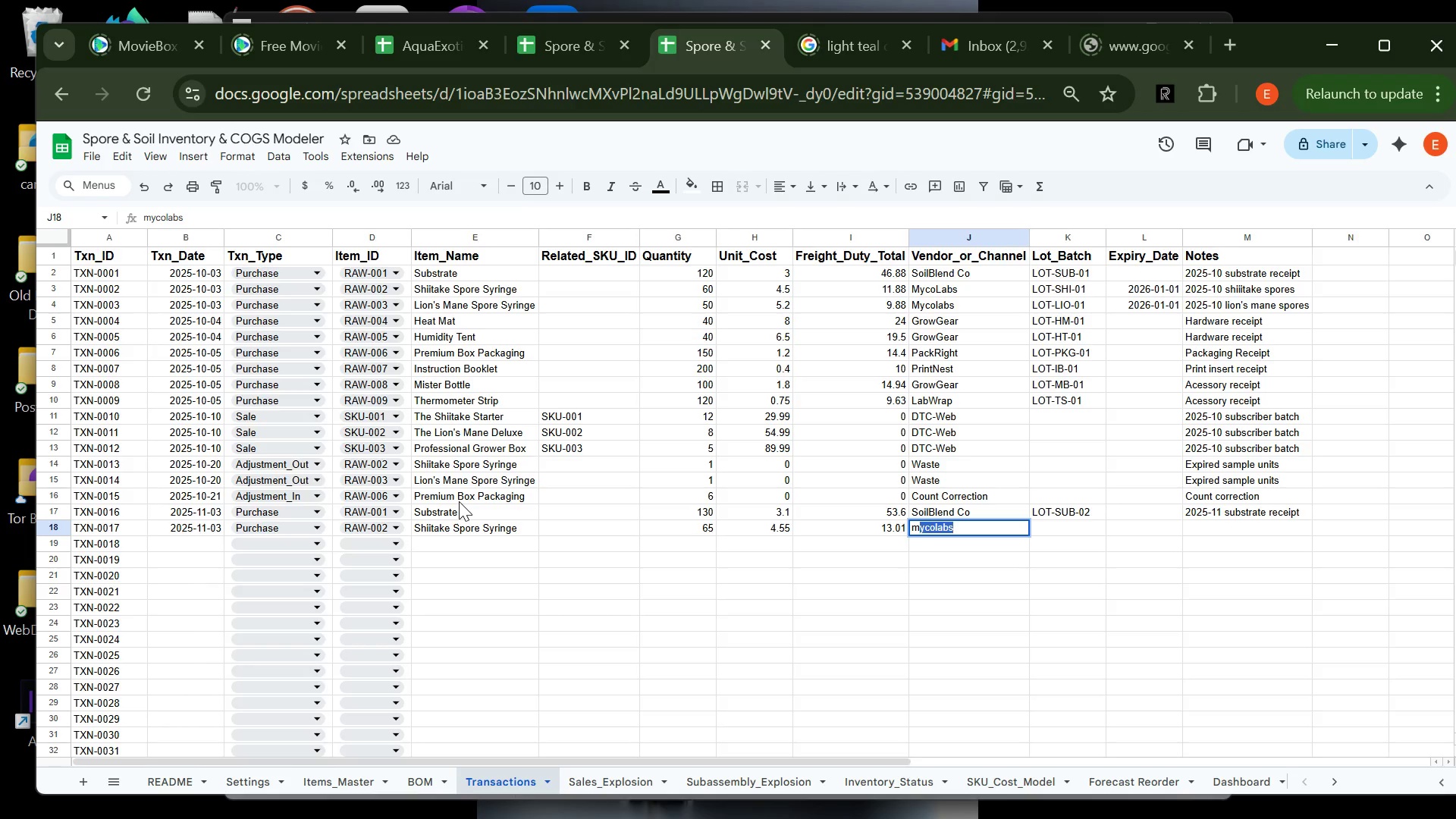 
key(Backspace)
 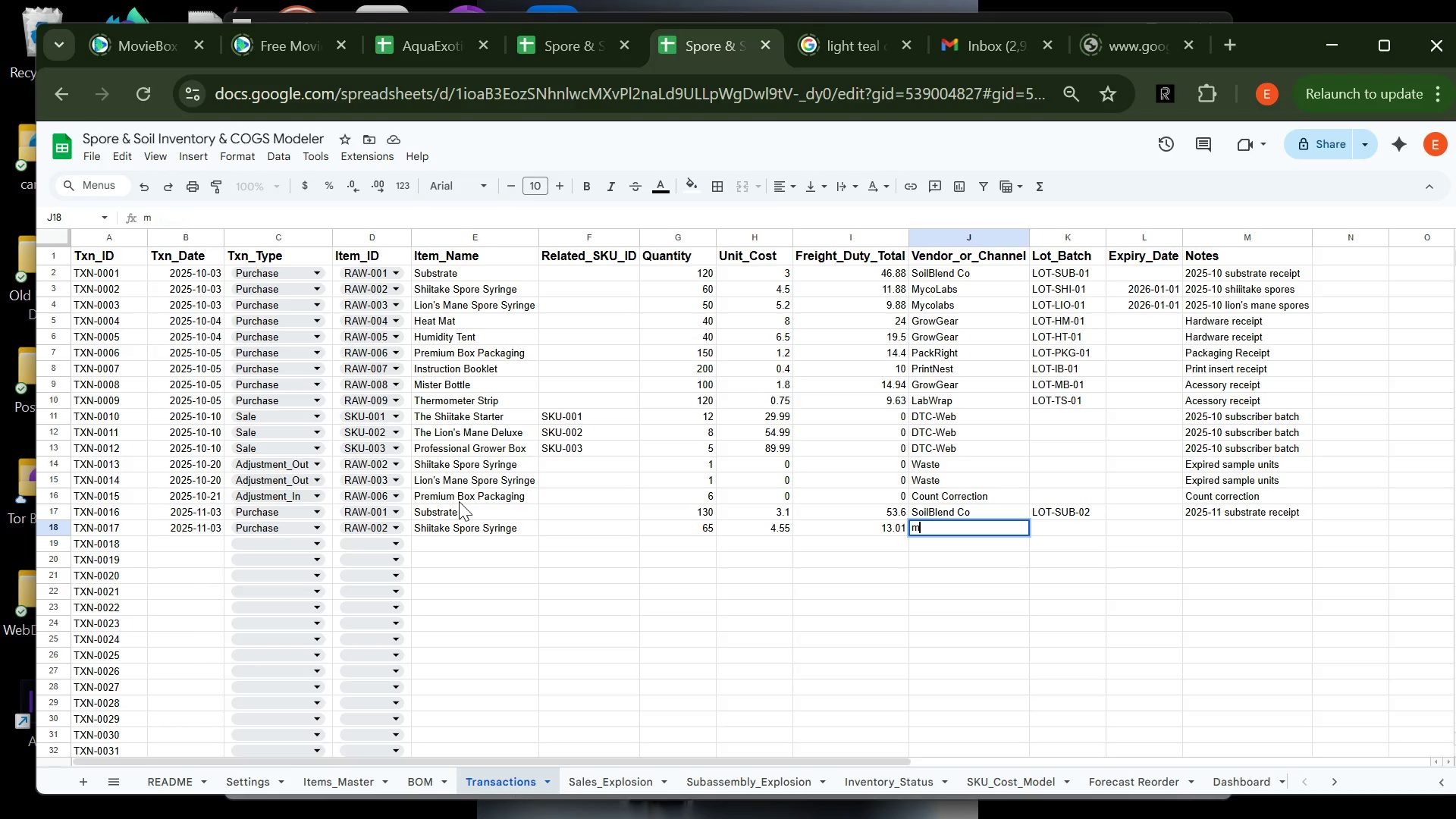 
key(Backspace)
 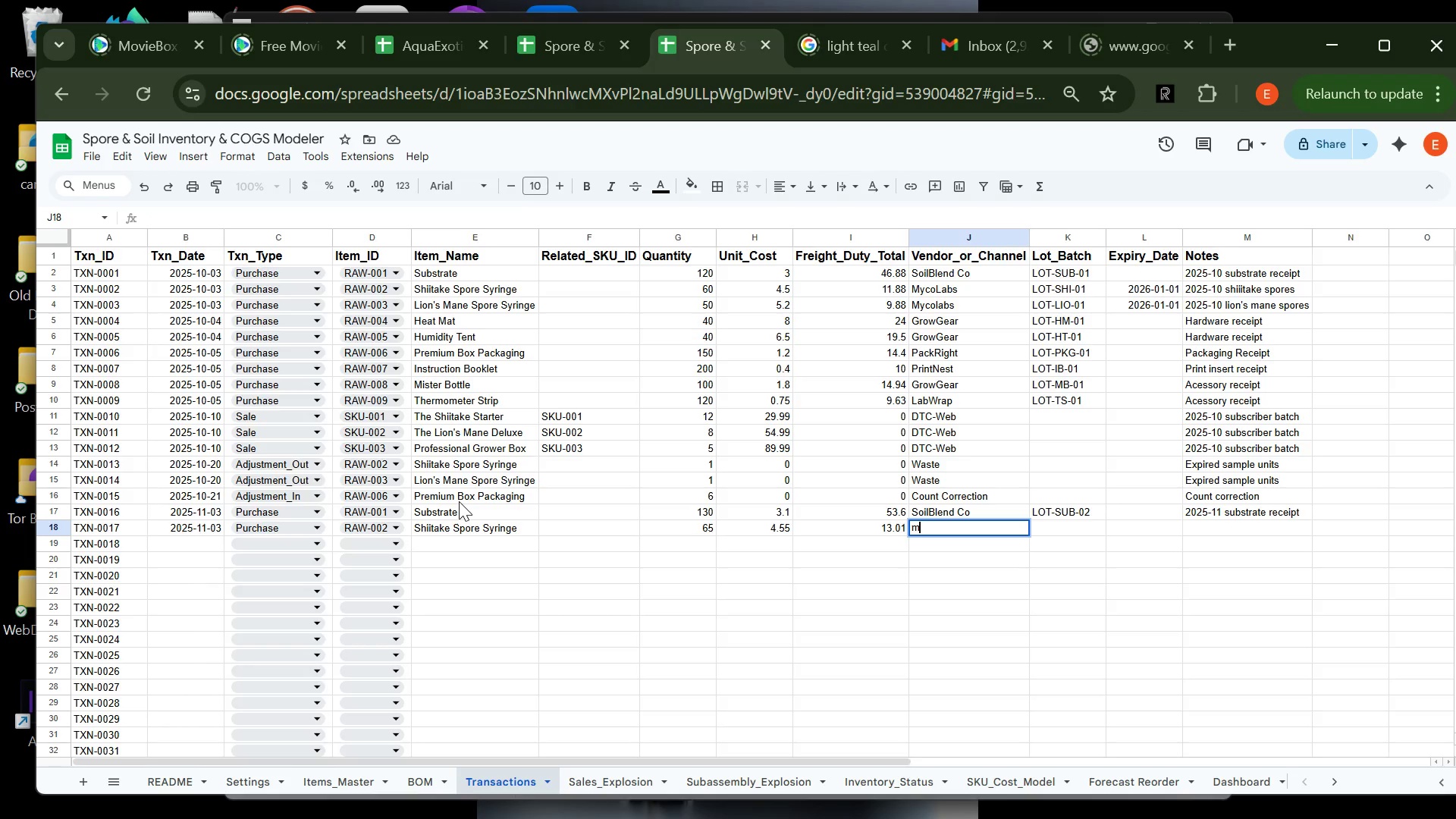 
key(M)
 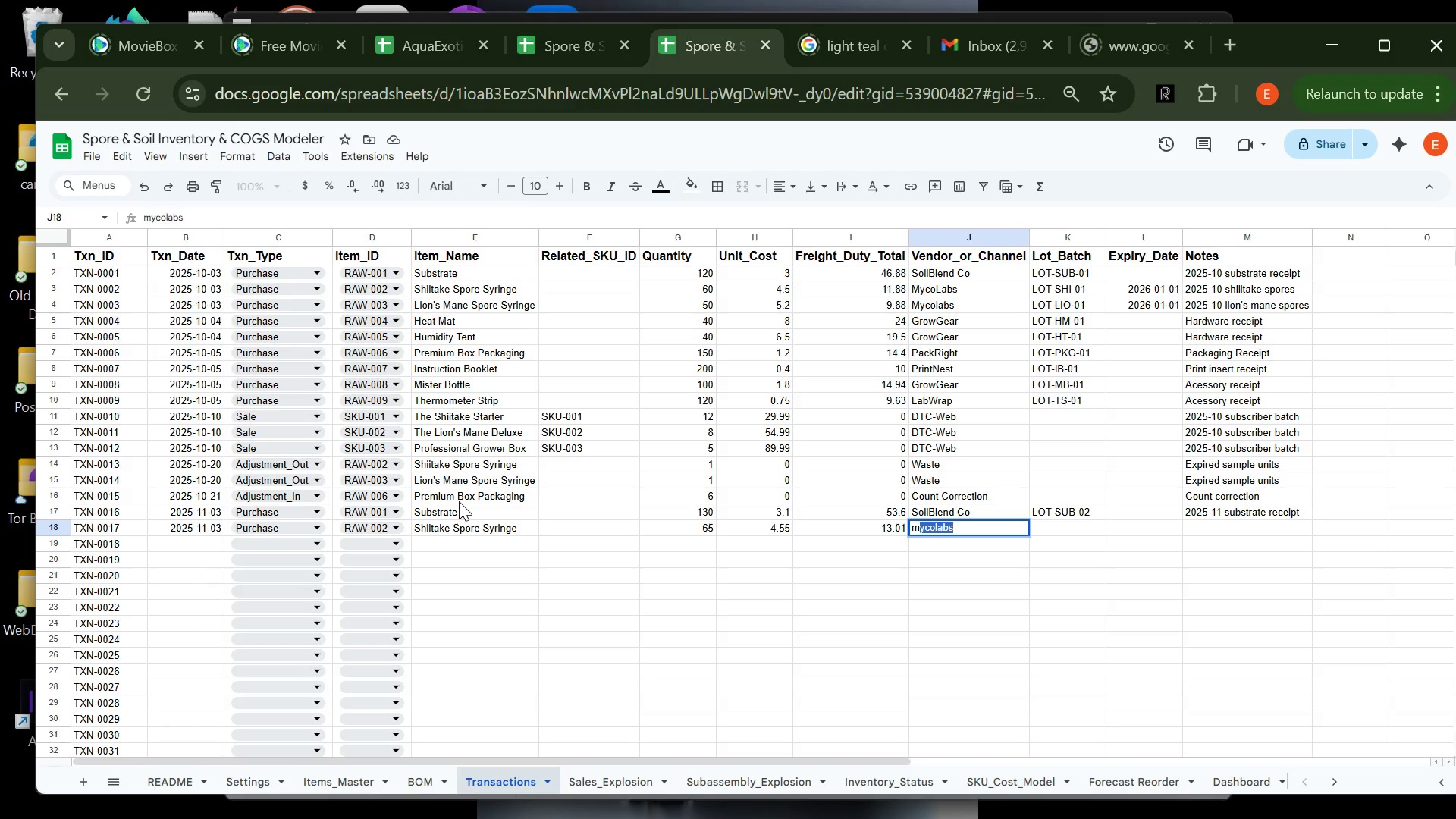 
key(CapsLock)
 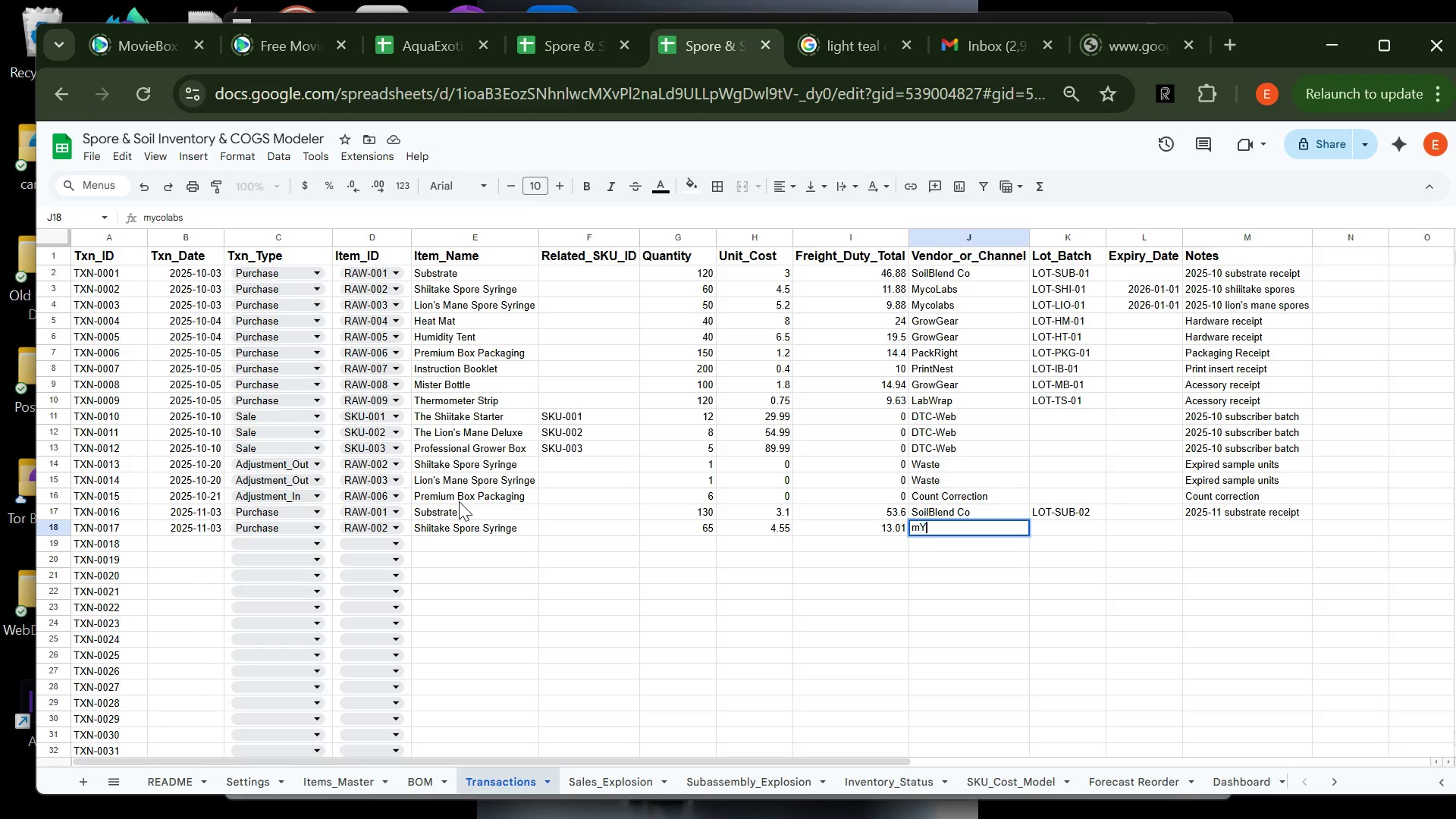 
key(Y)
 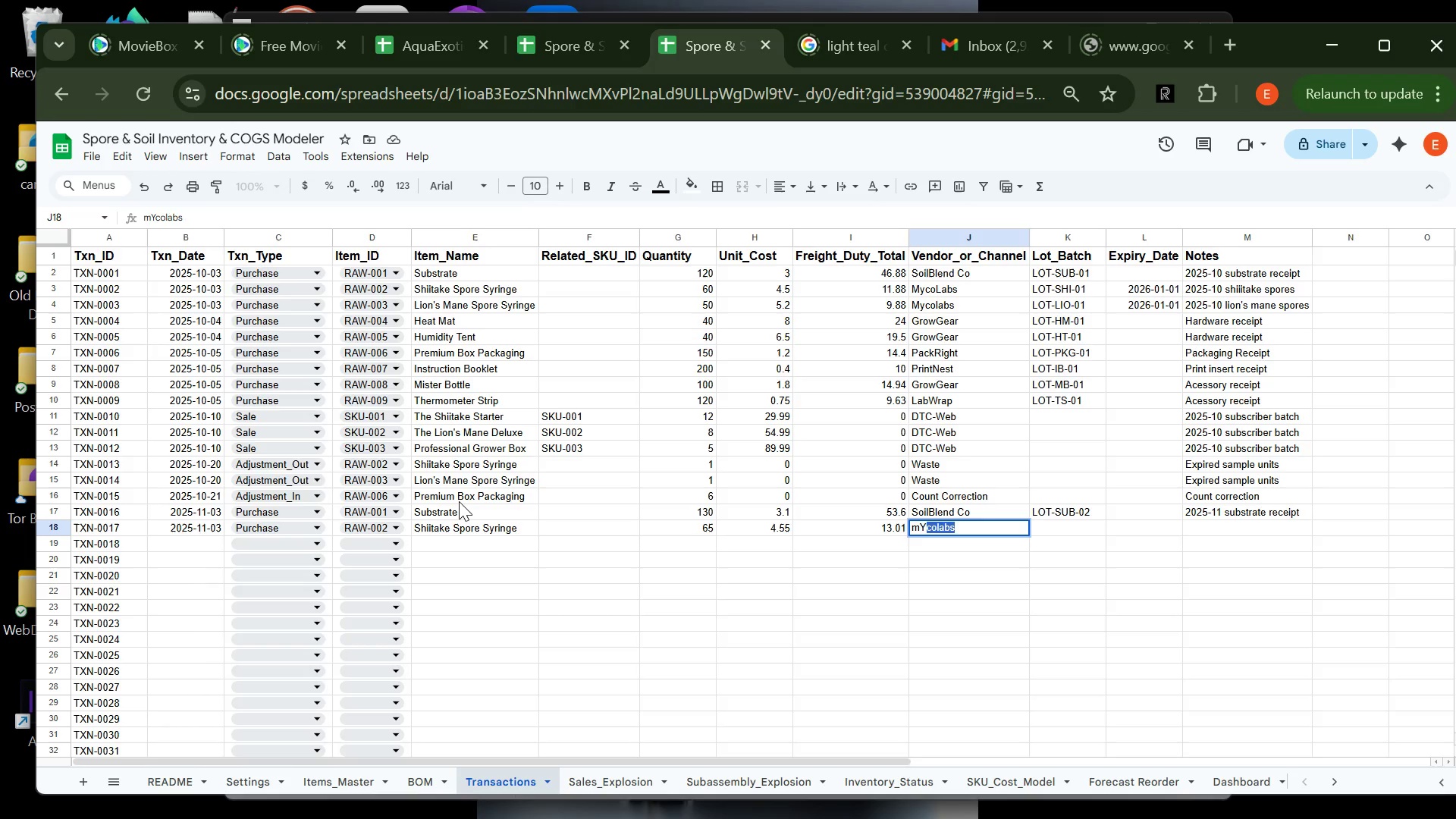 
key(Tab)
 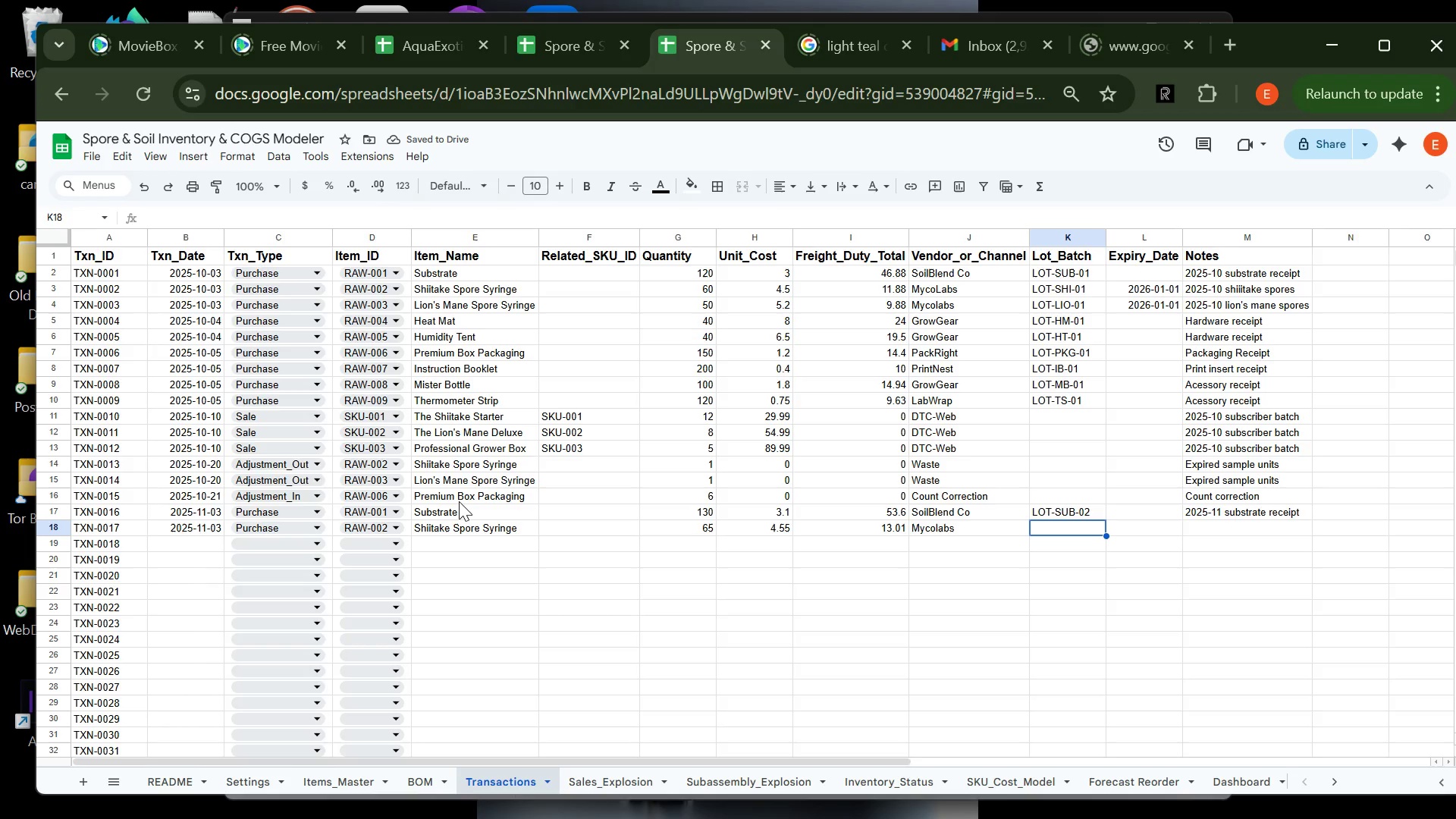 
type(LOT-SHI)
 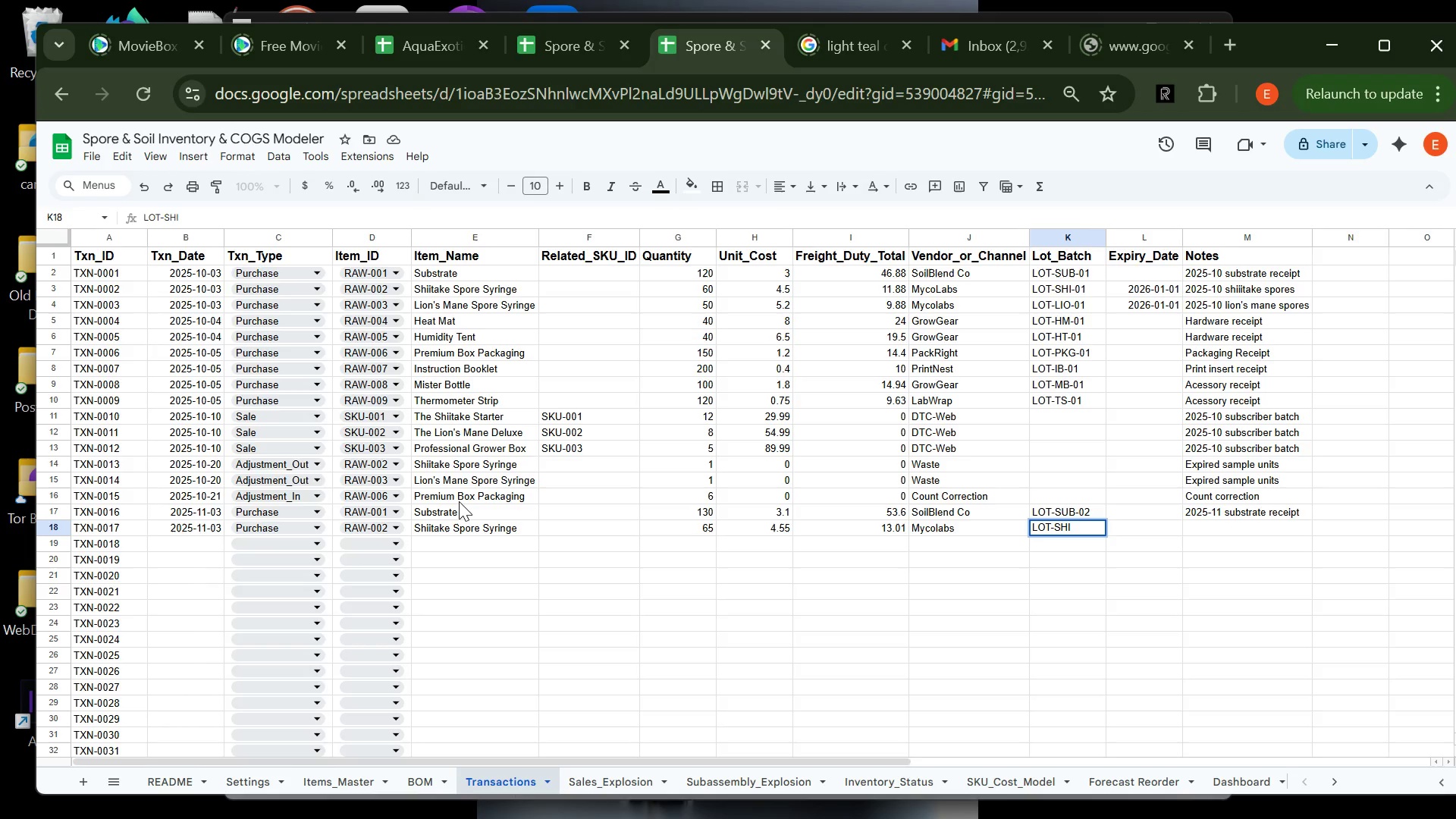 
wait(6.53)
 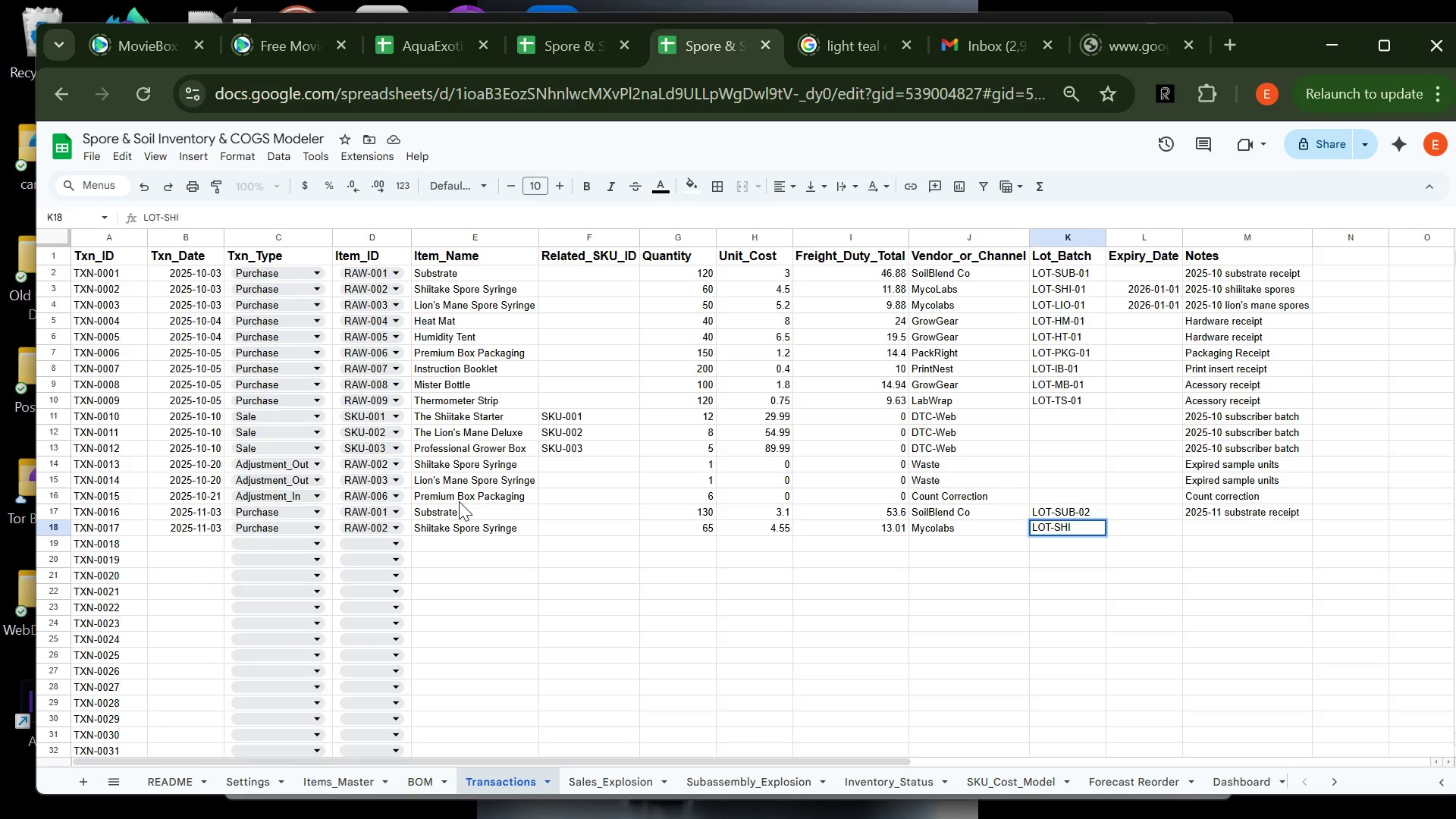 
type(-02)
key(Tab)
 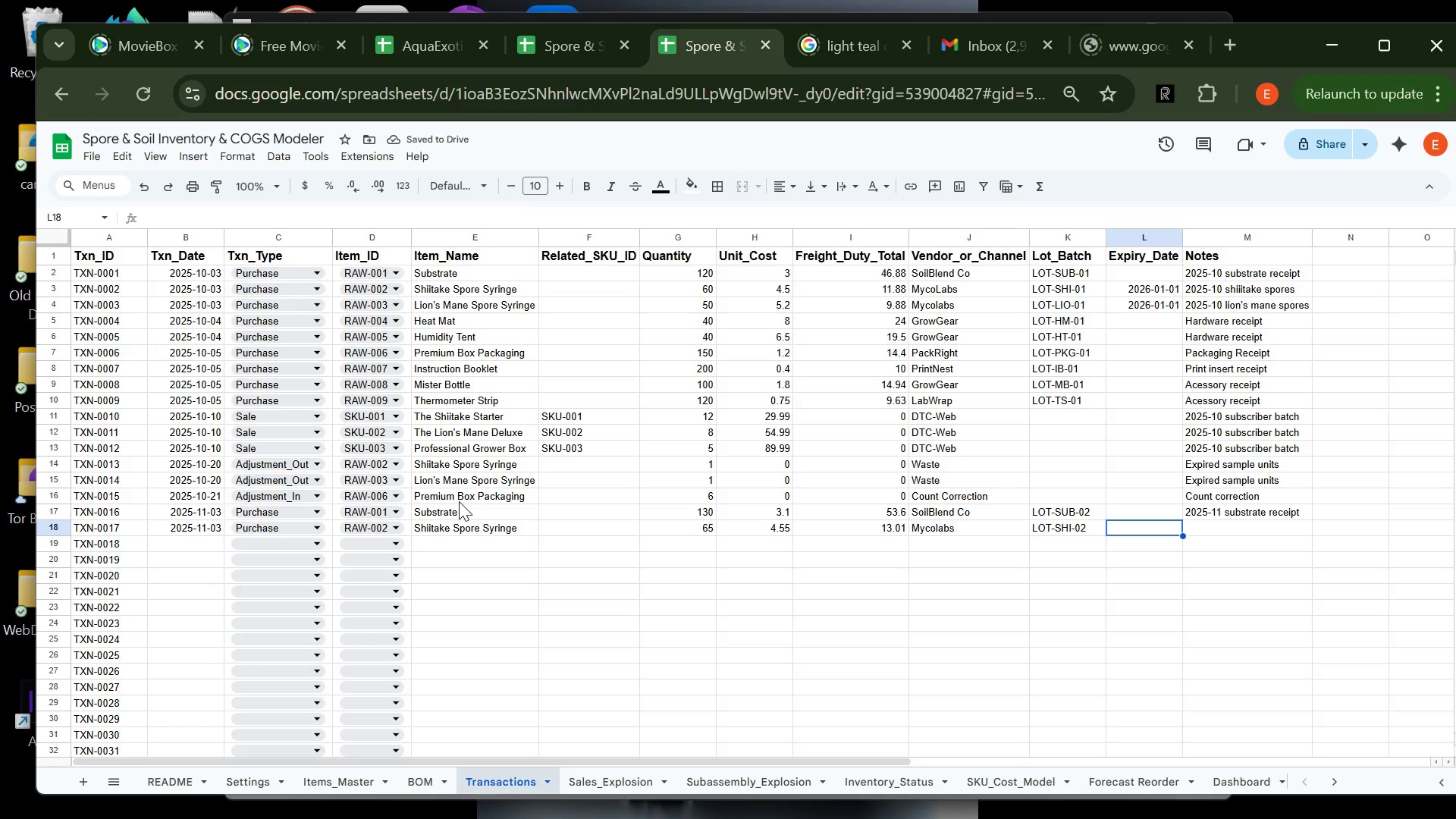 
type(2026-02-01)
key(Tab)
type(2025-11 shiitake spores)
 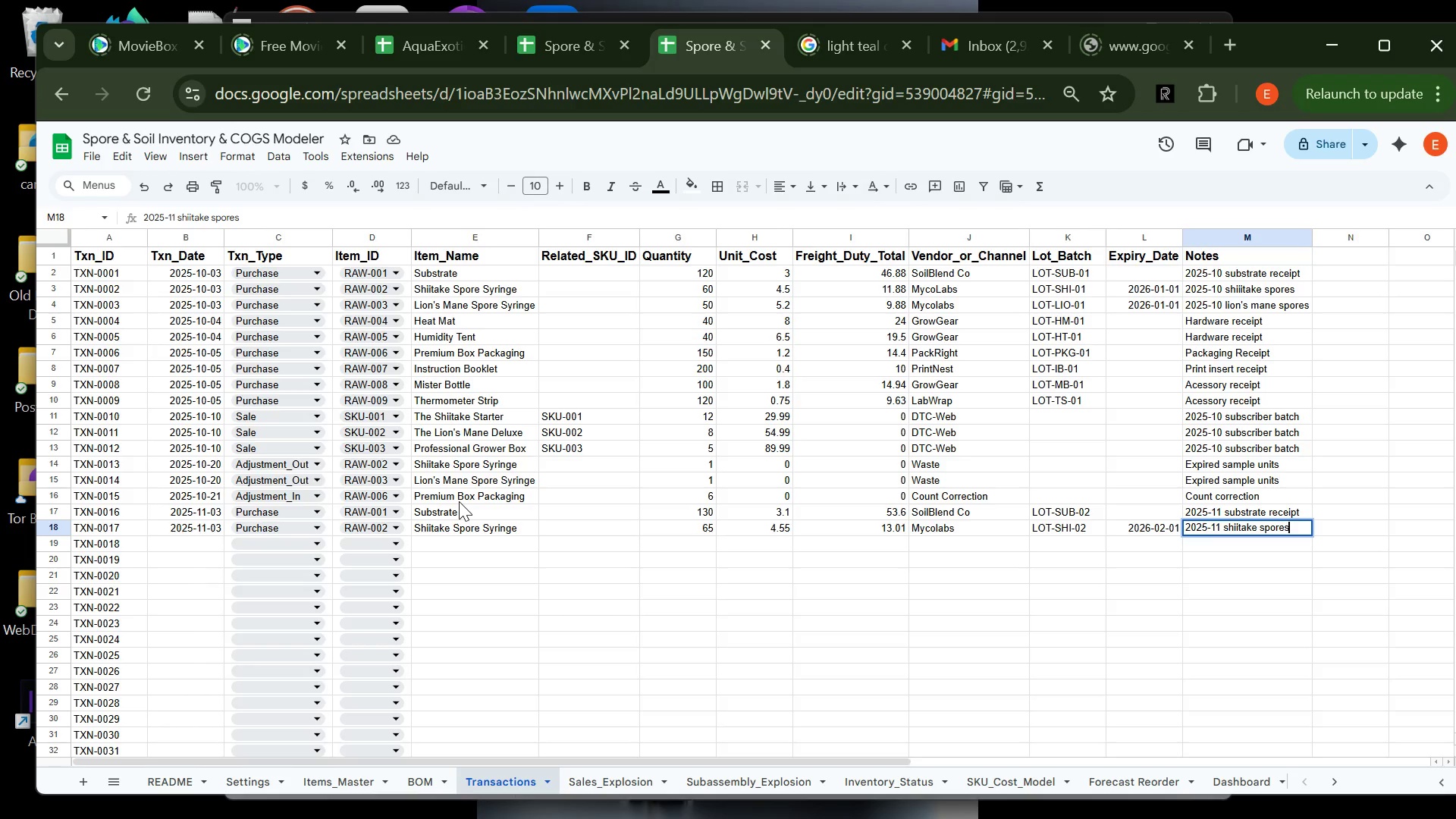 
key(Enter)
 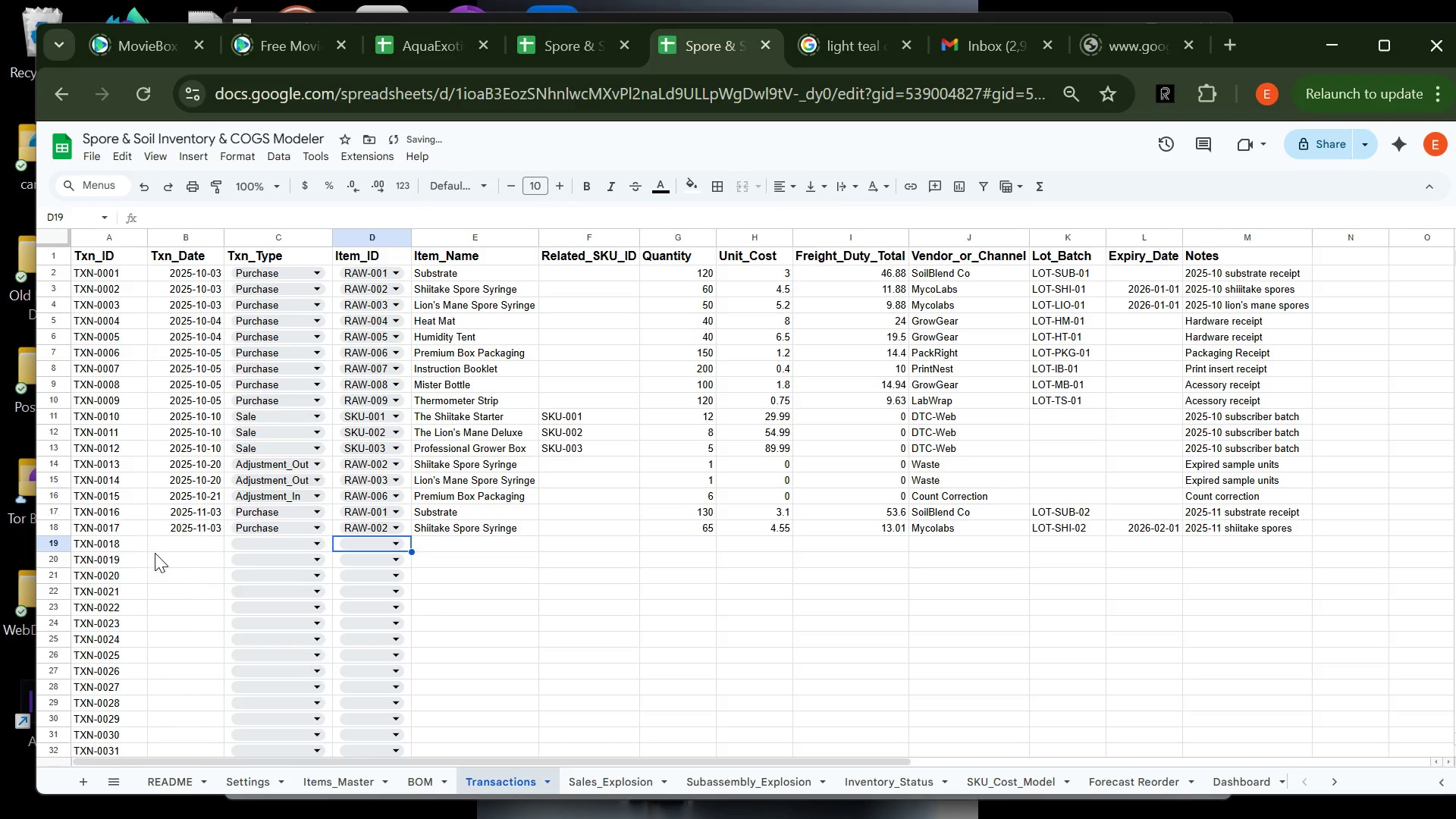 
left_click([158, 547])
 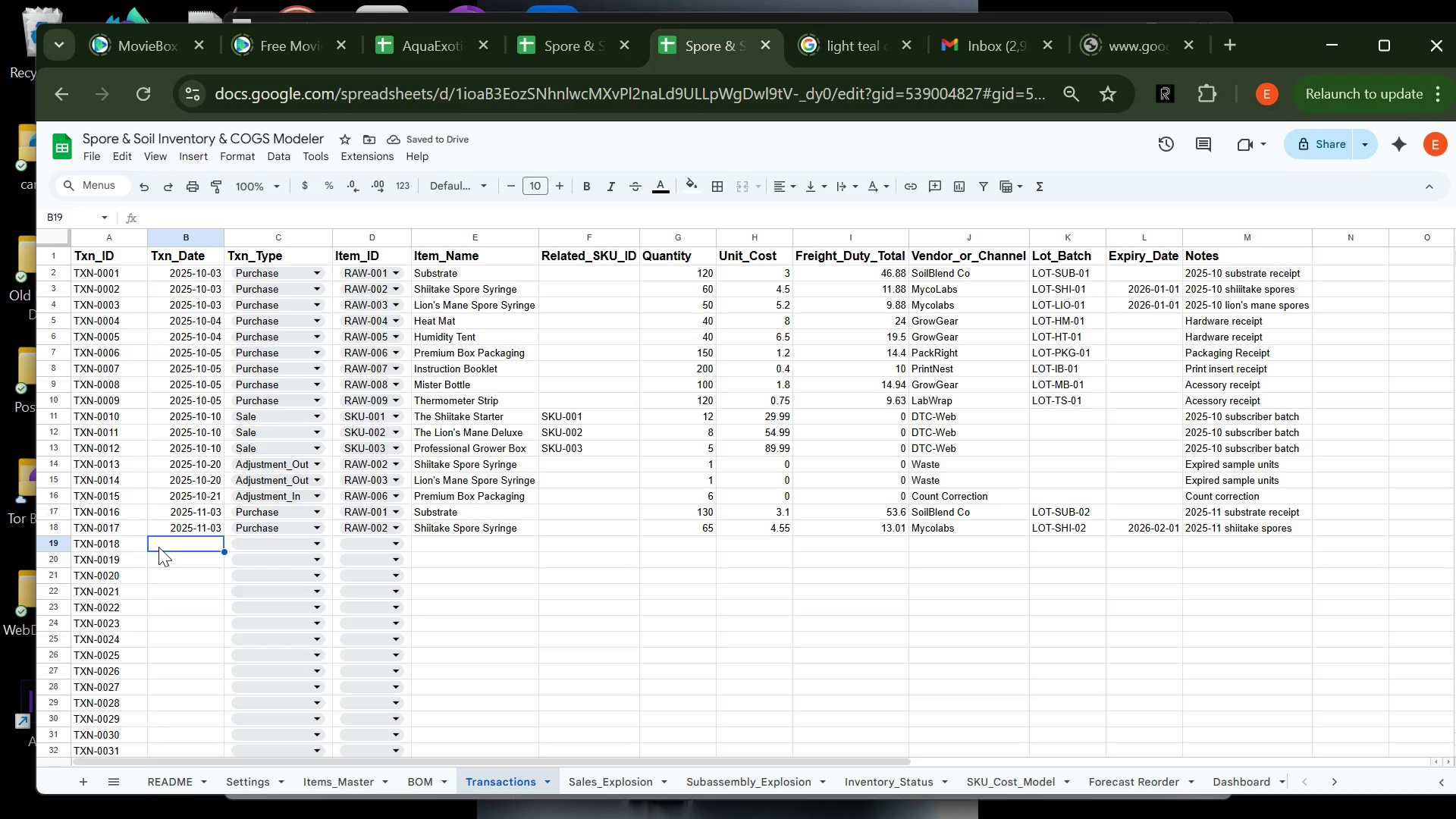 
type(2025-11-03)
key(Tab)
 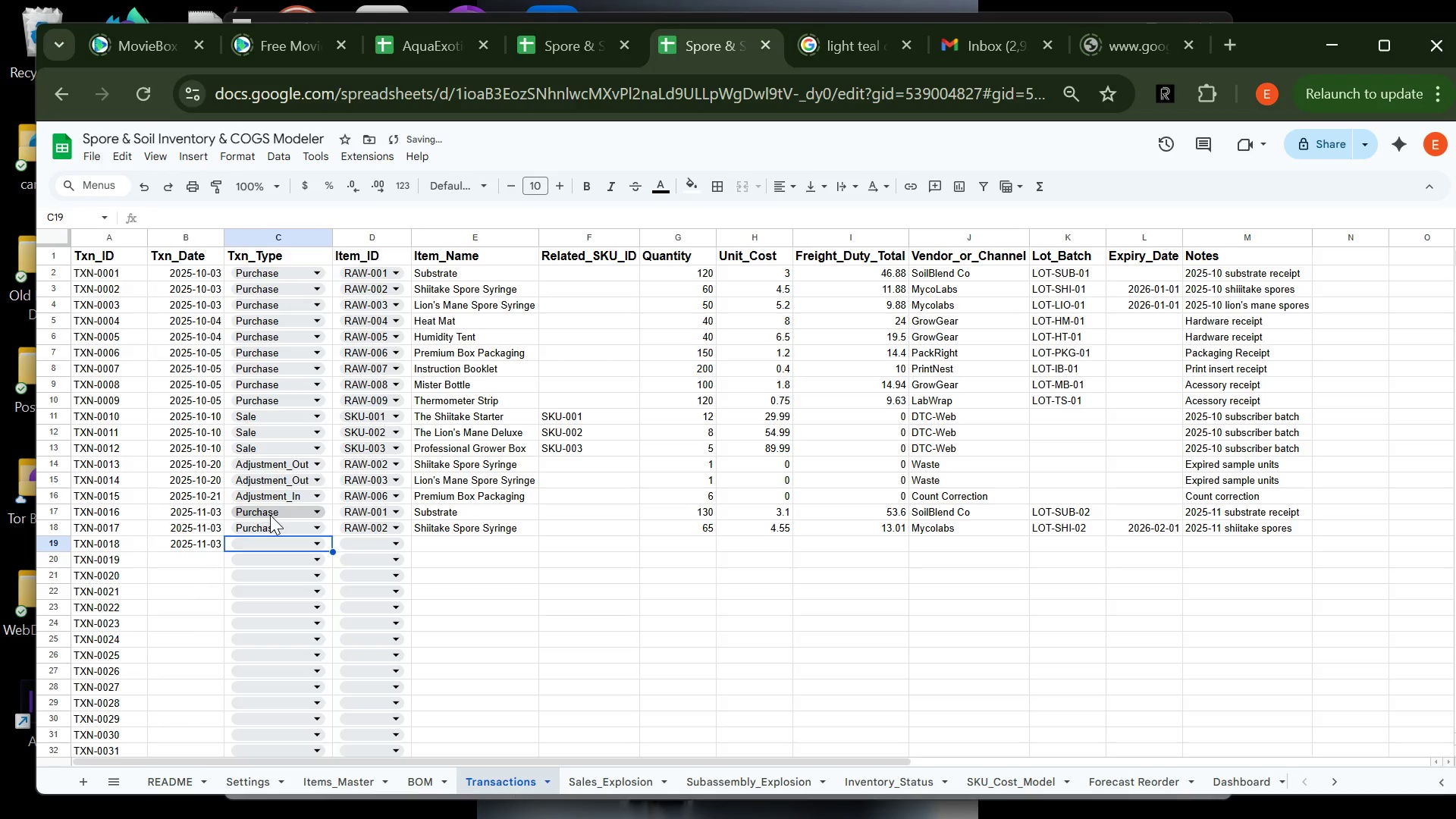 
left_click([273, 541])
 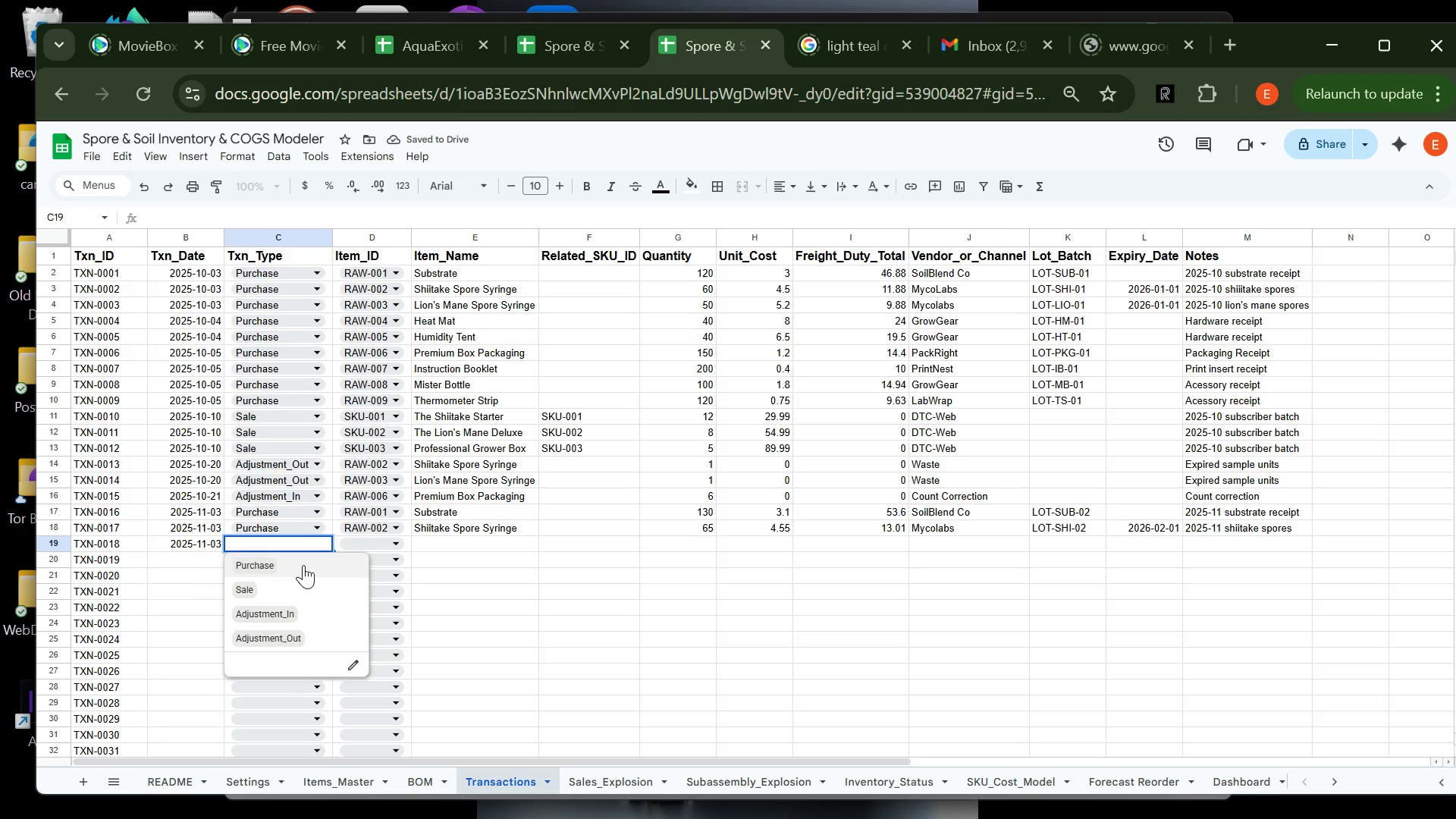 
left_click_drag(start_coordinate=[303, 565], to_coordinate=[281, 568])
 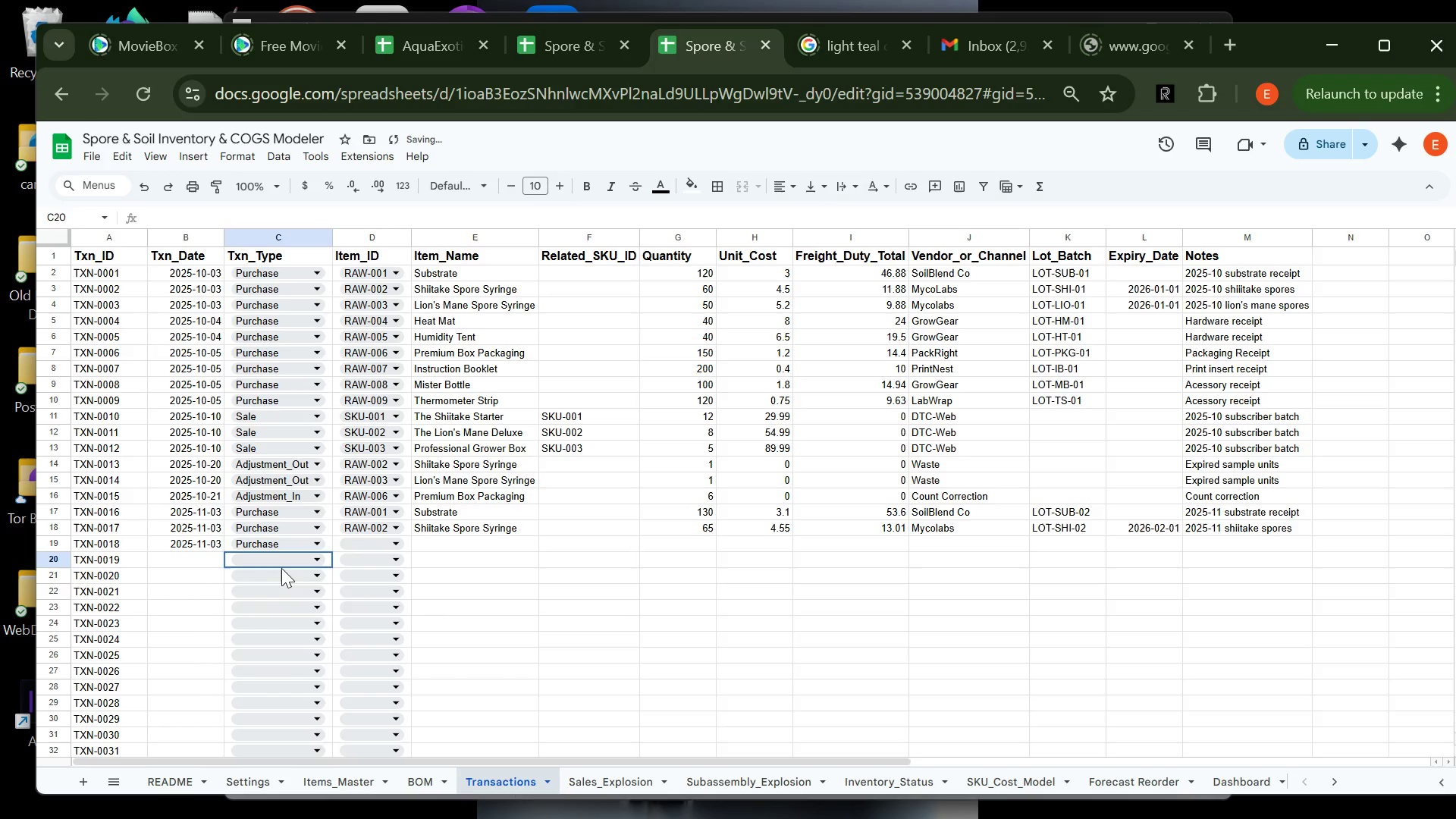 
left_click([281, 568])
 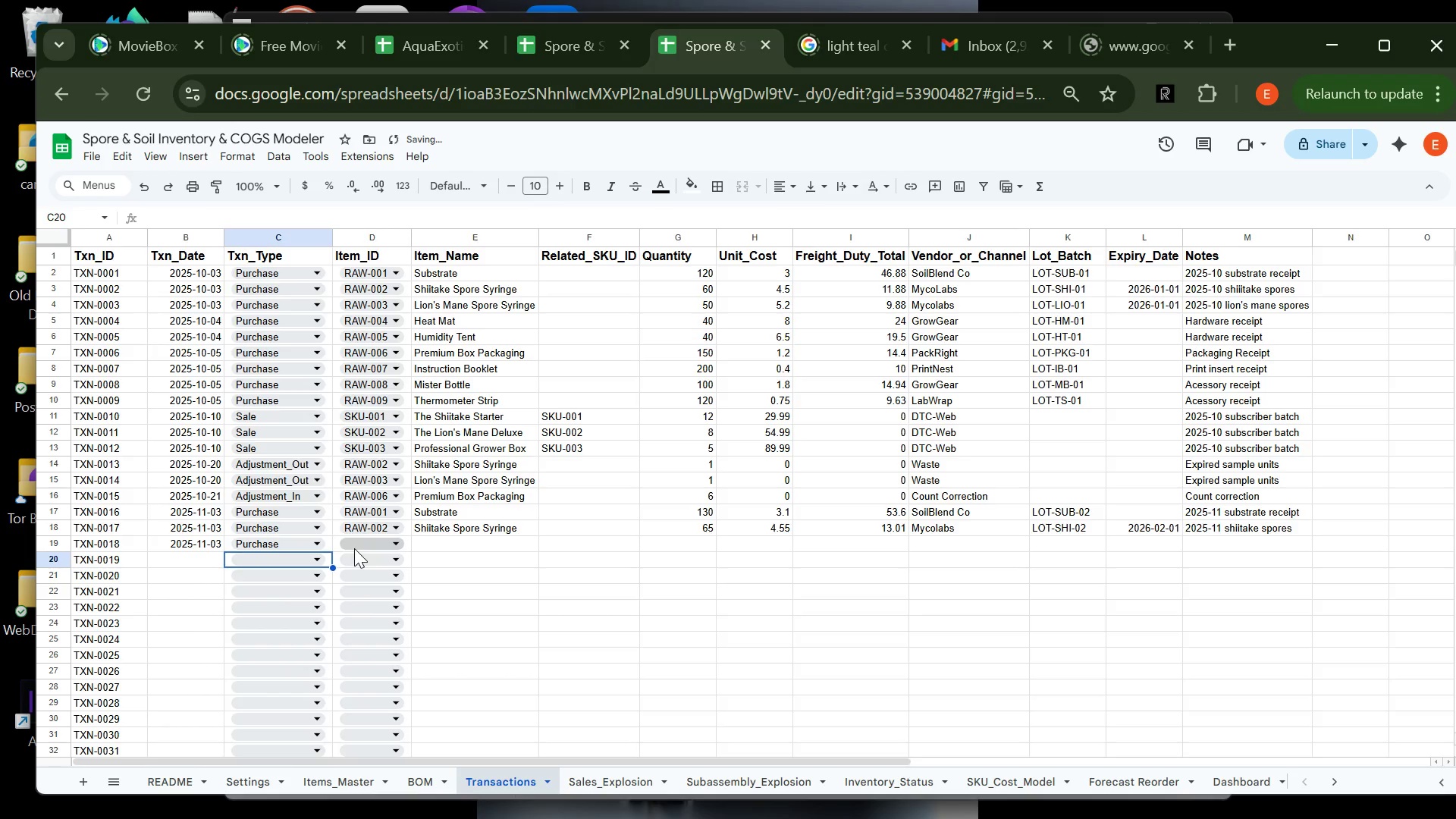 
left_click([360, 531])
 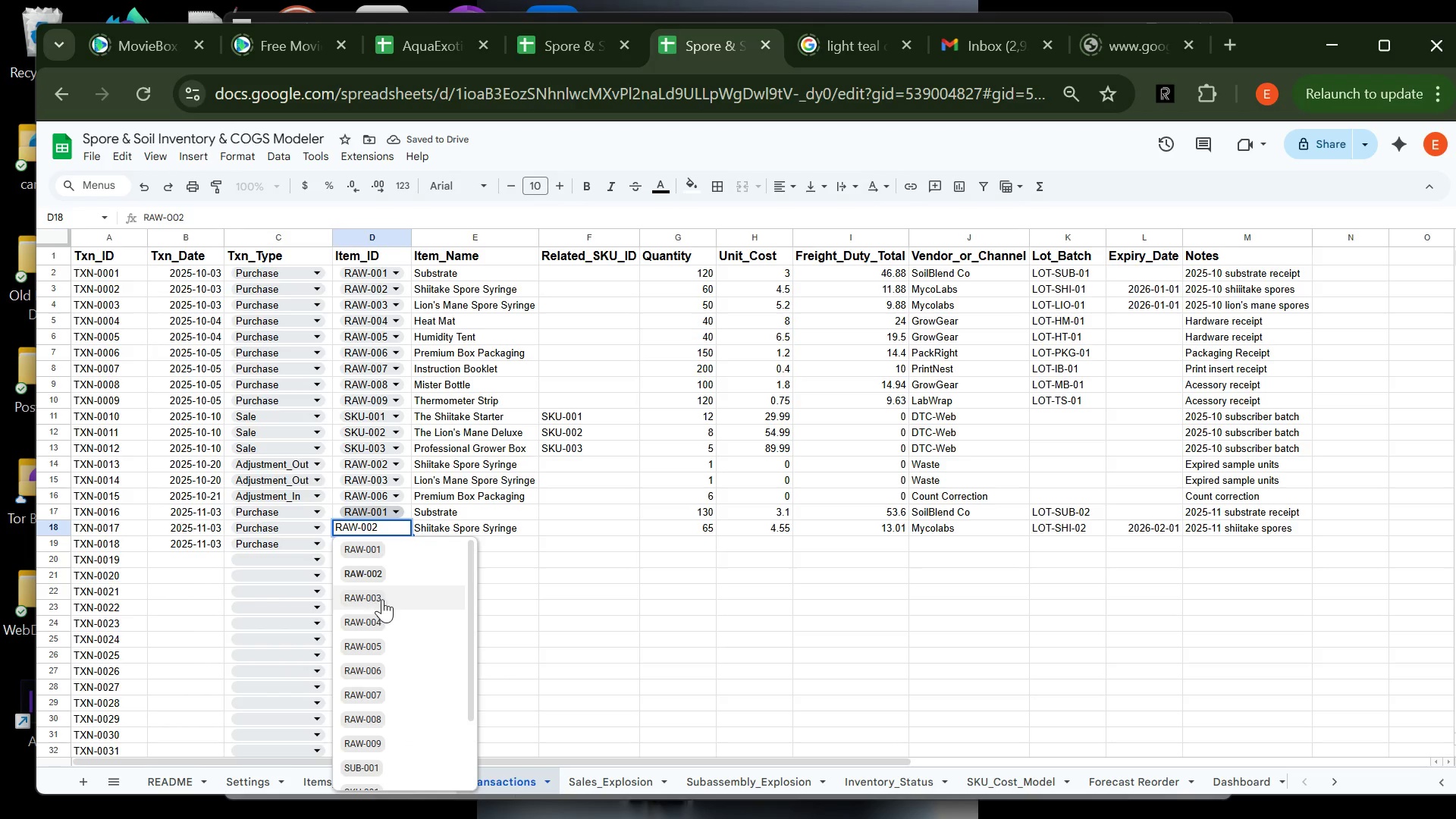 
left_click([390, 601])
 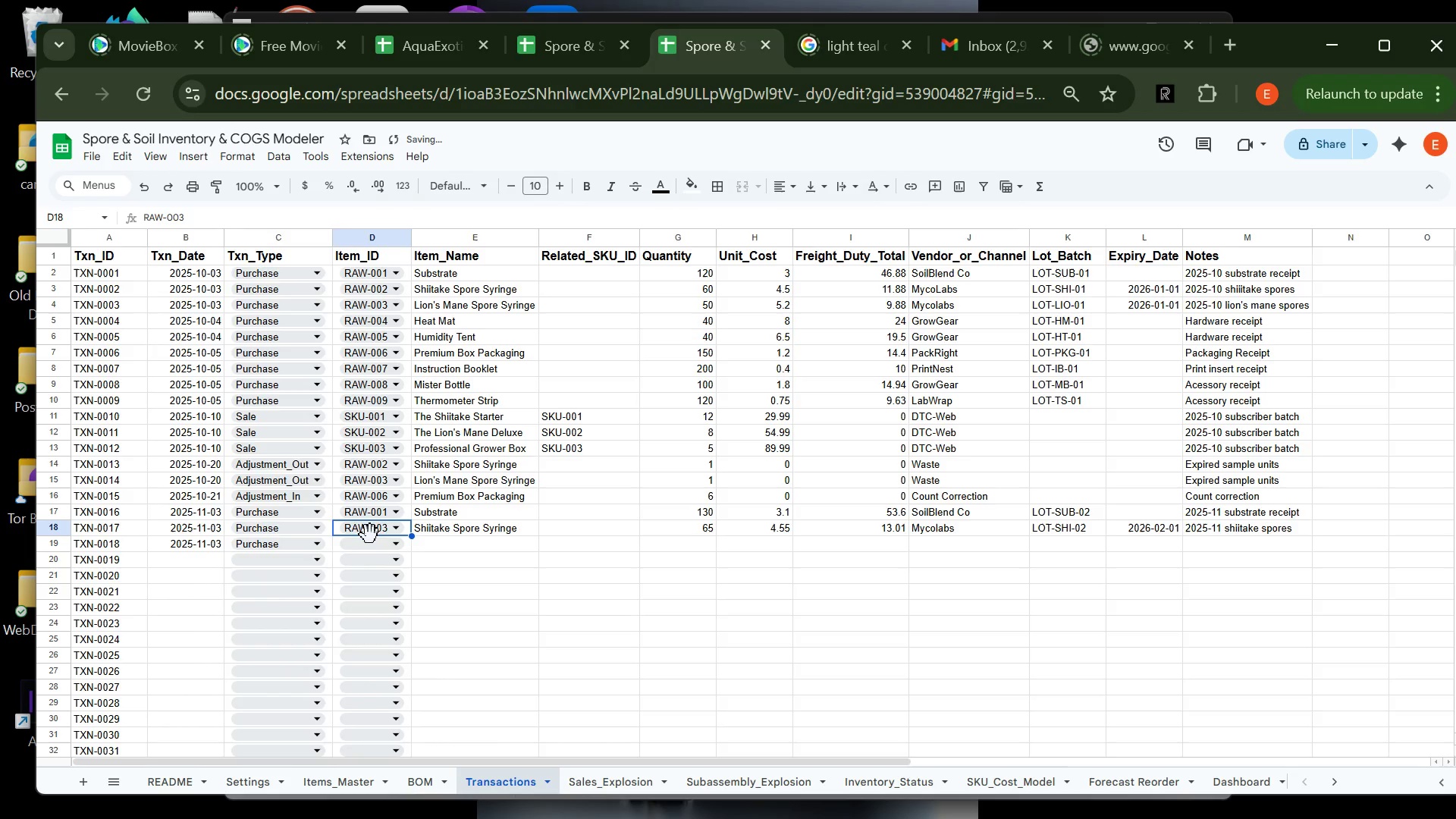 
left_click([371, 532])
 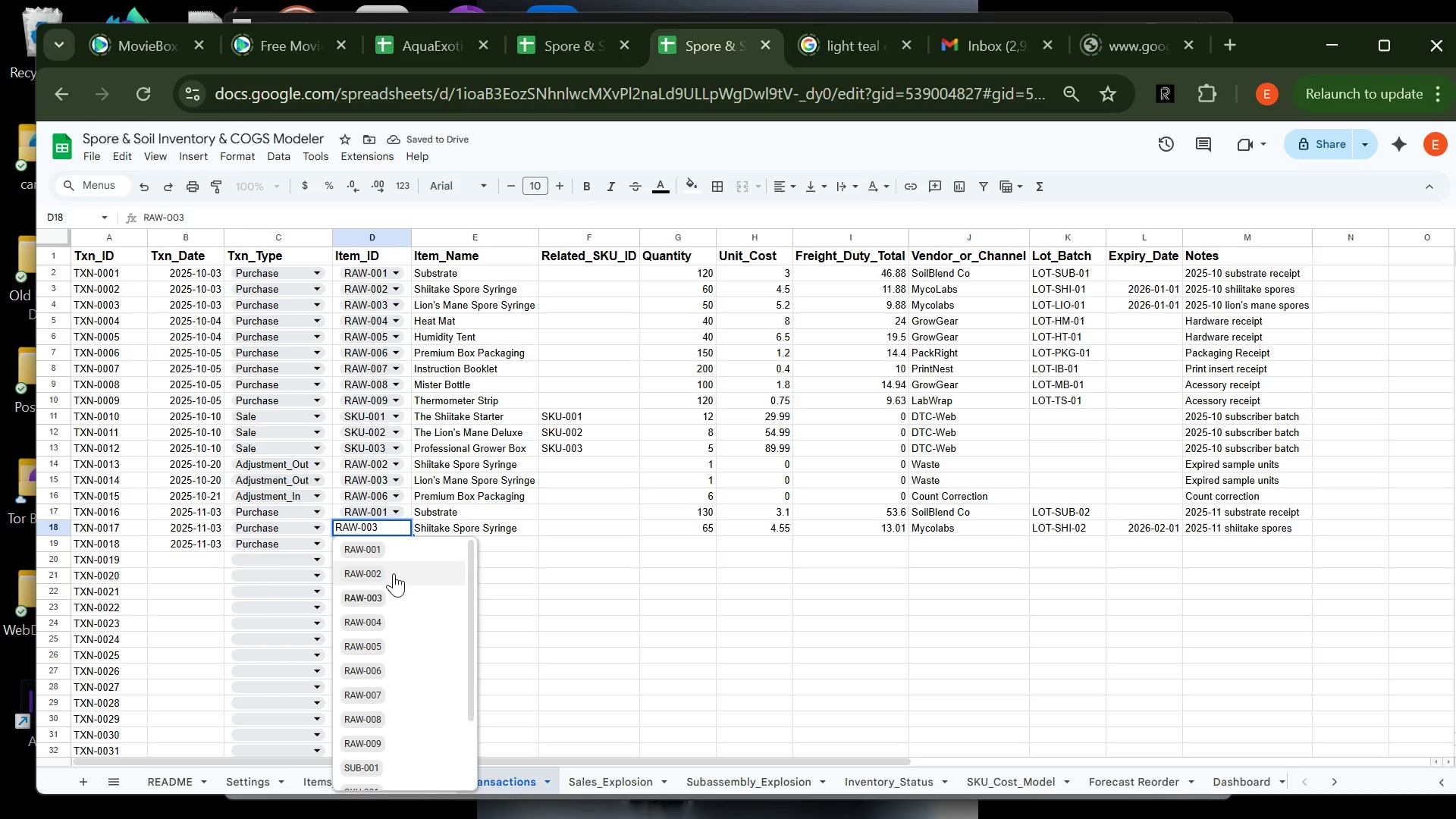 
left_click([394, 573])
 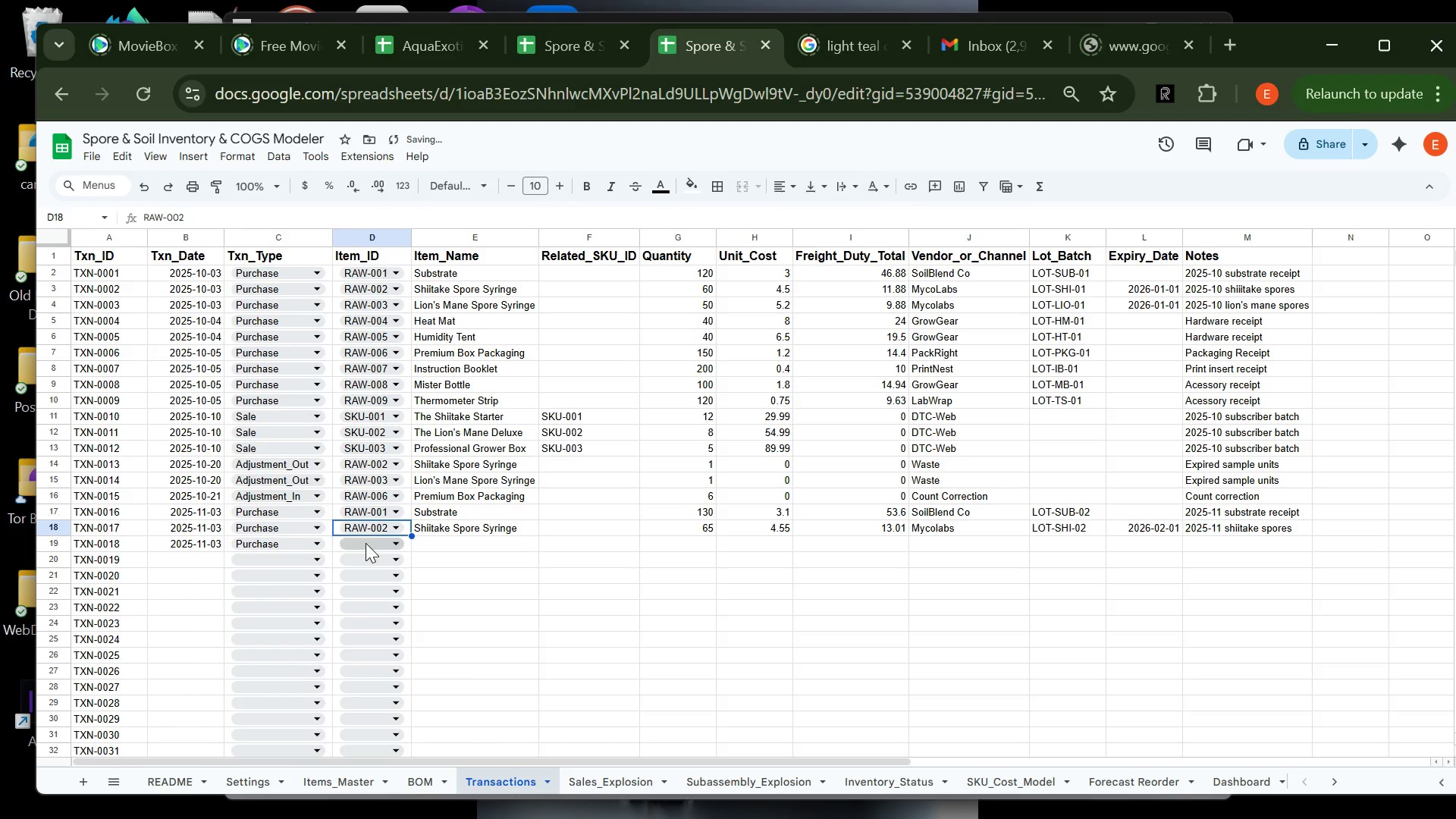 
left_click([366, 536])
 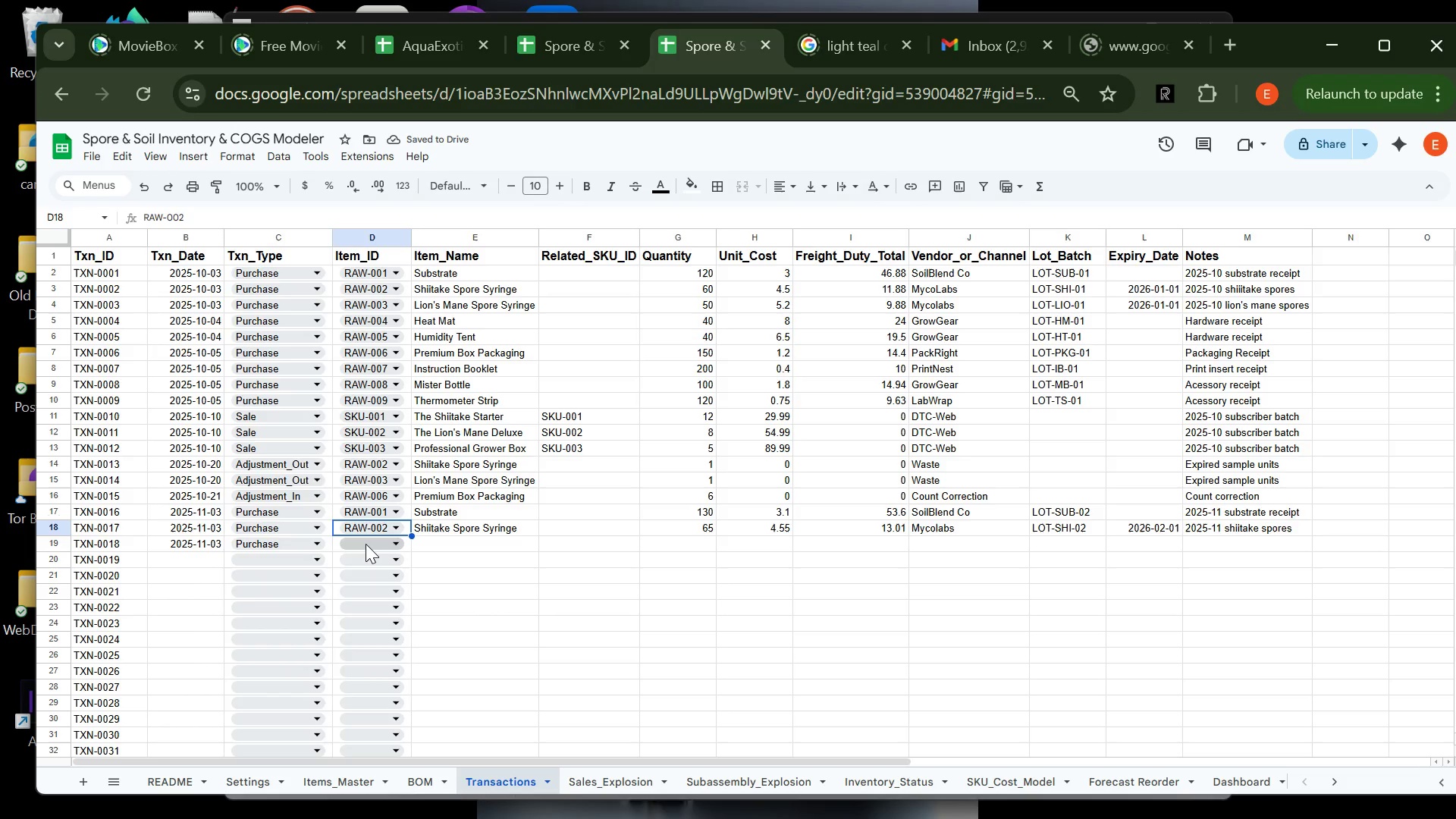 
left_click([366, 544])
 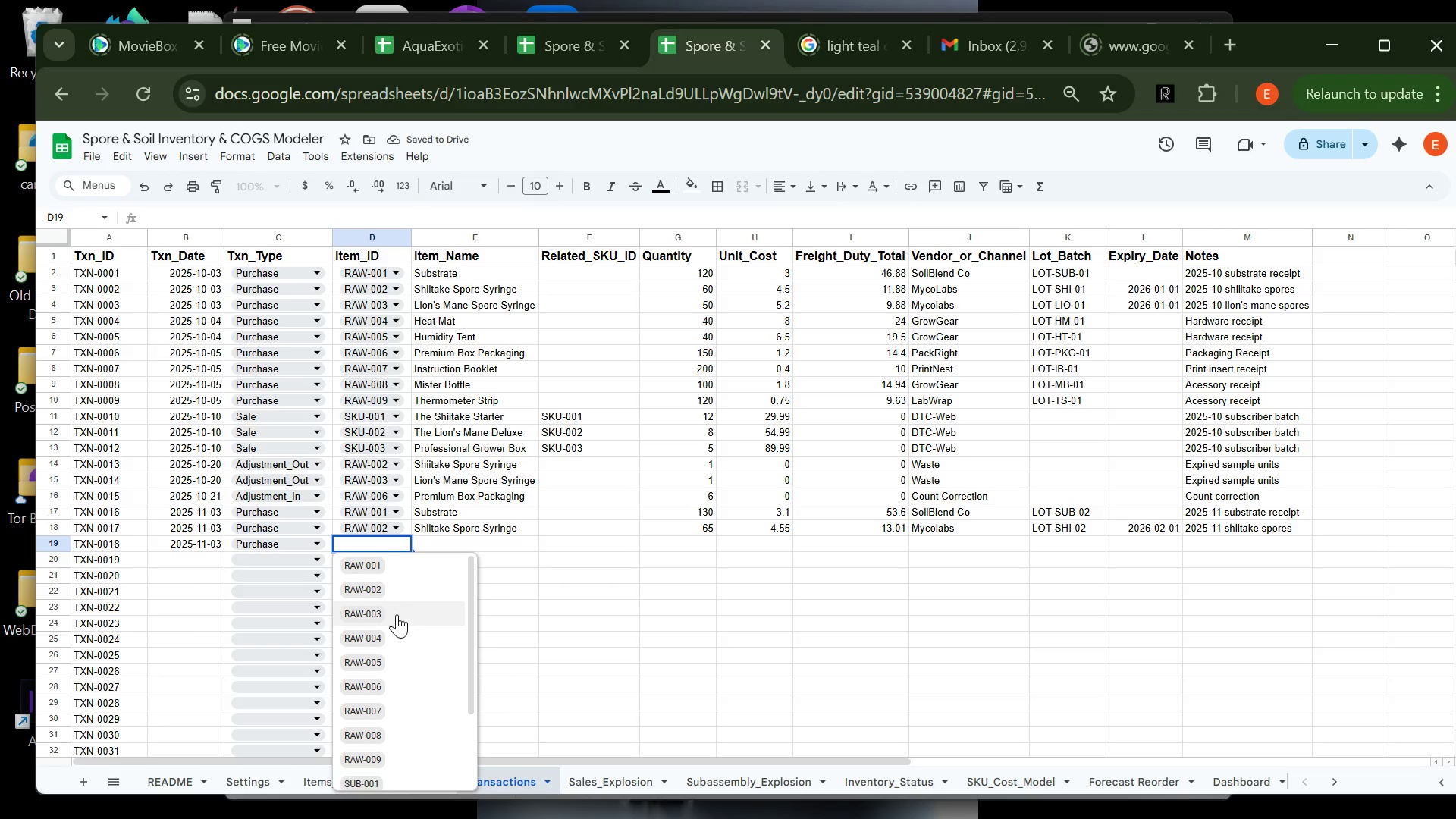 
left_click([397, 614])
 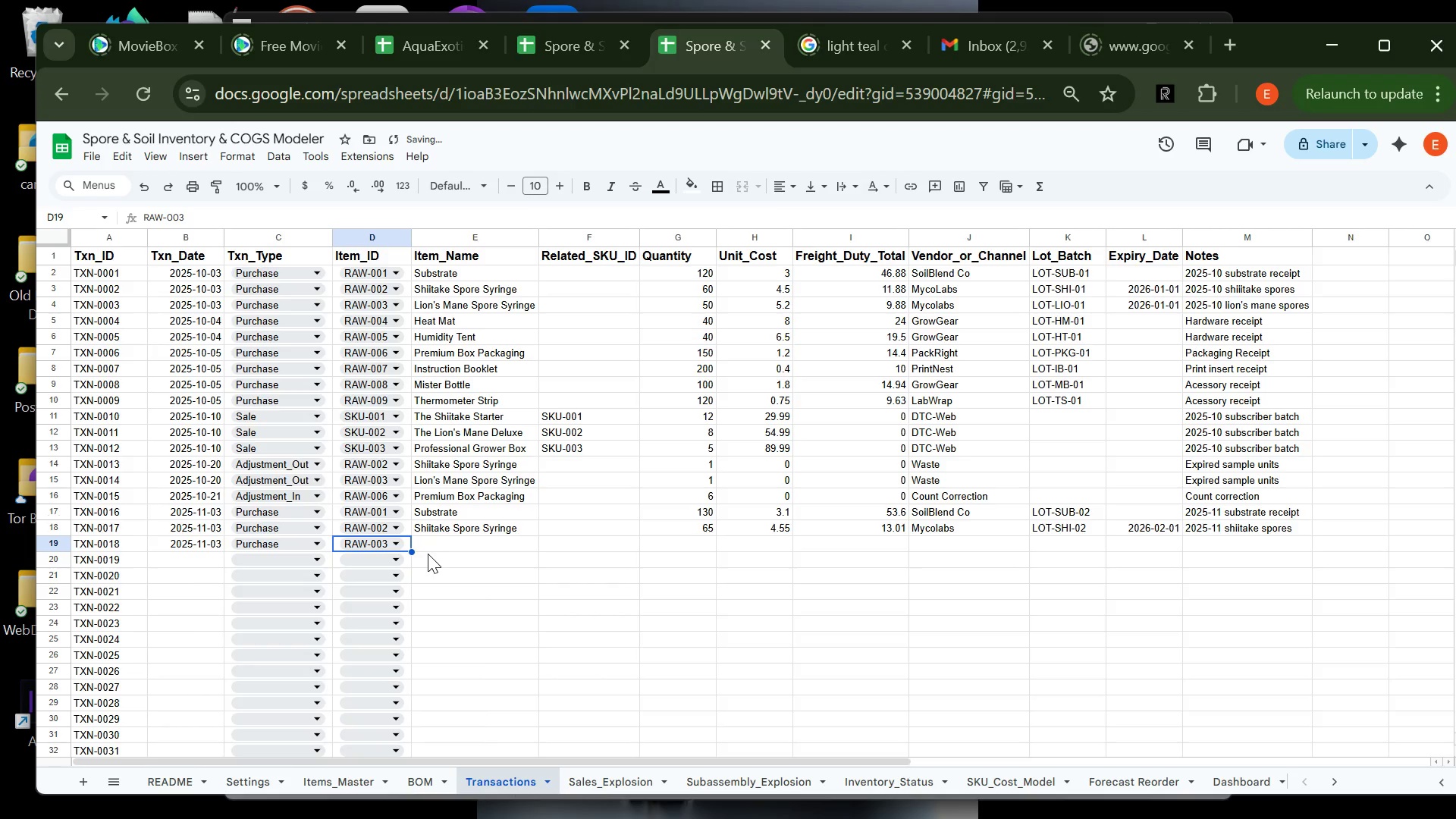 
left_click([428, 554])
 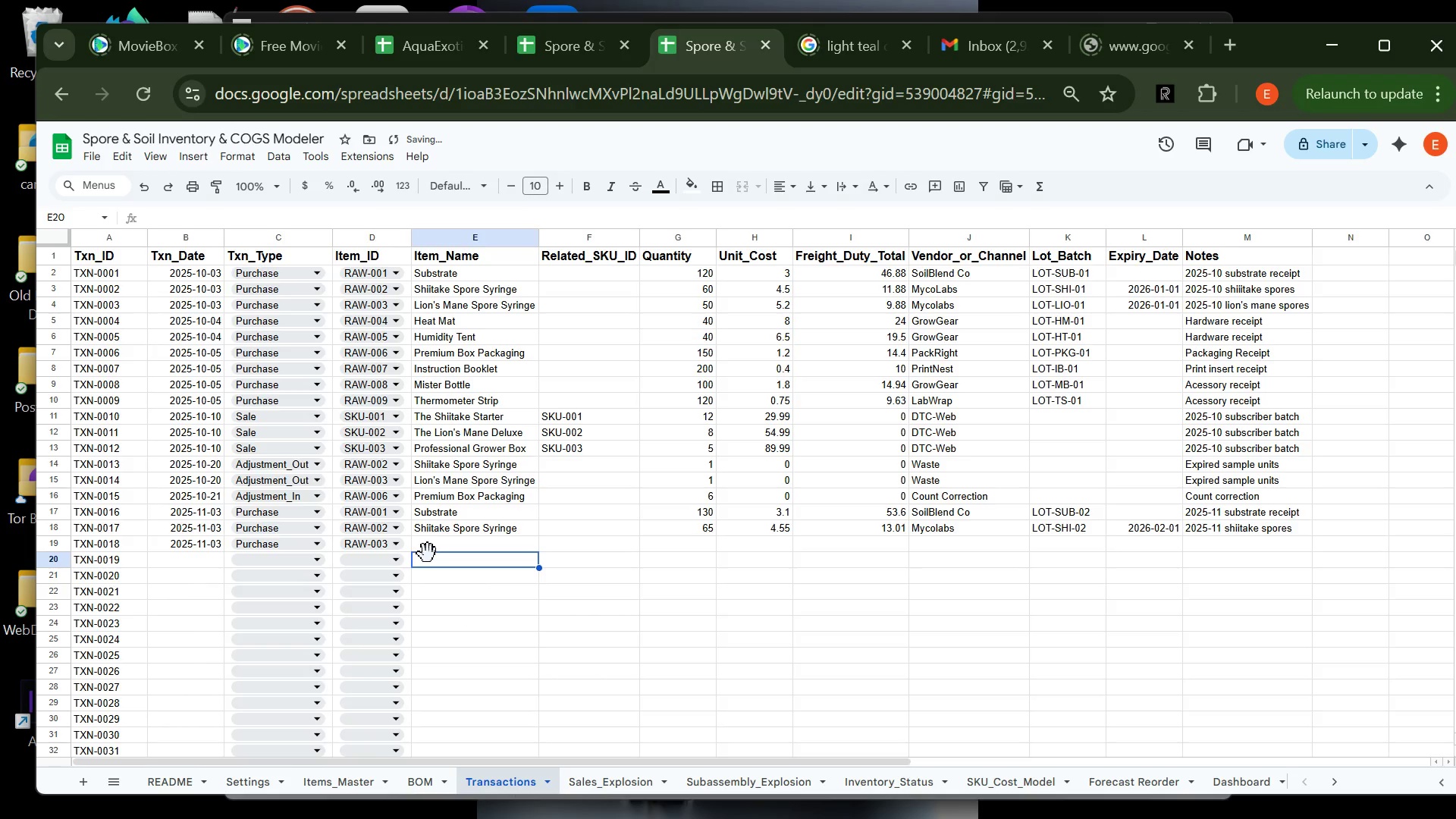 
key(CapsLock)
 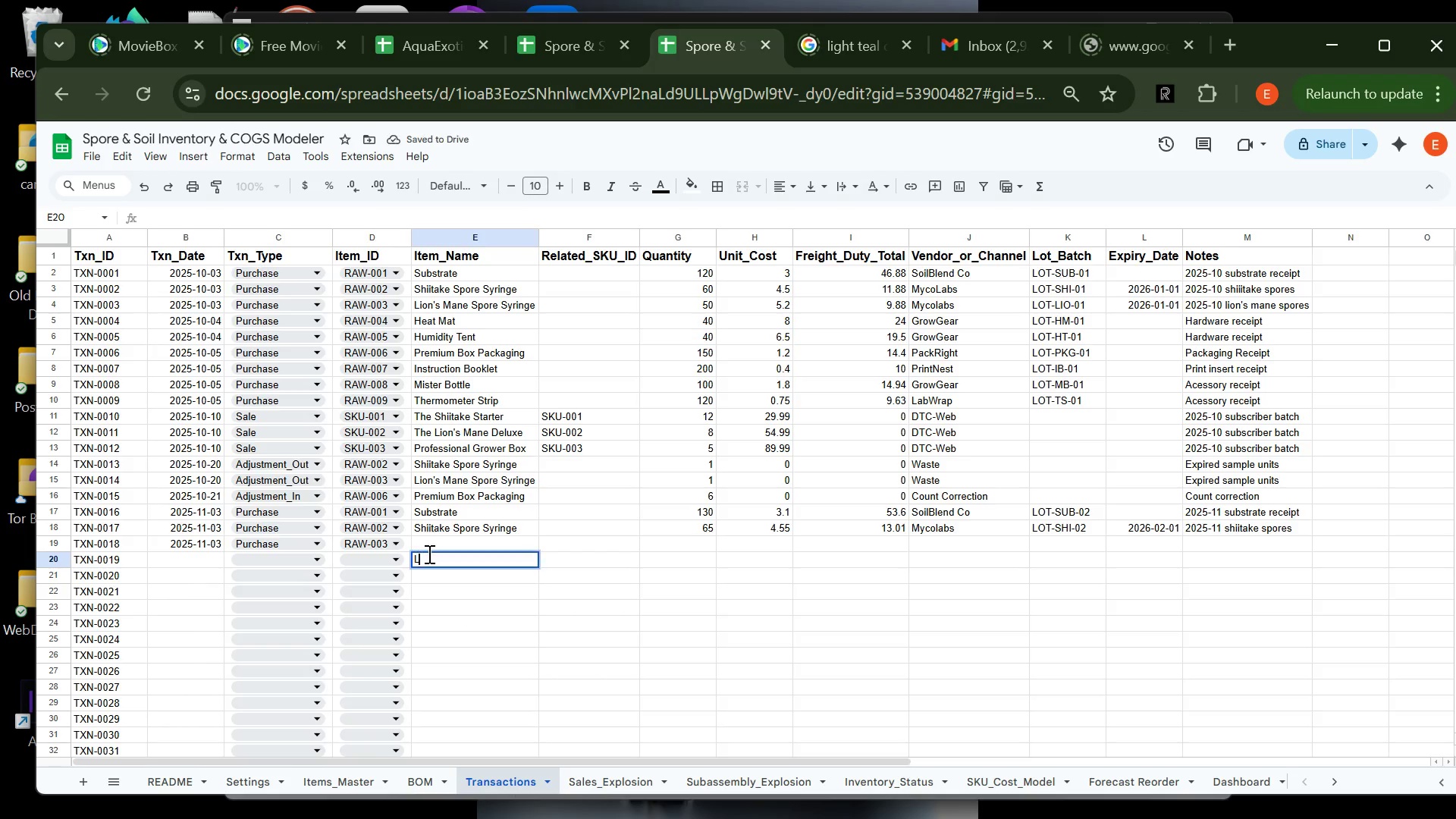 
key(L)
 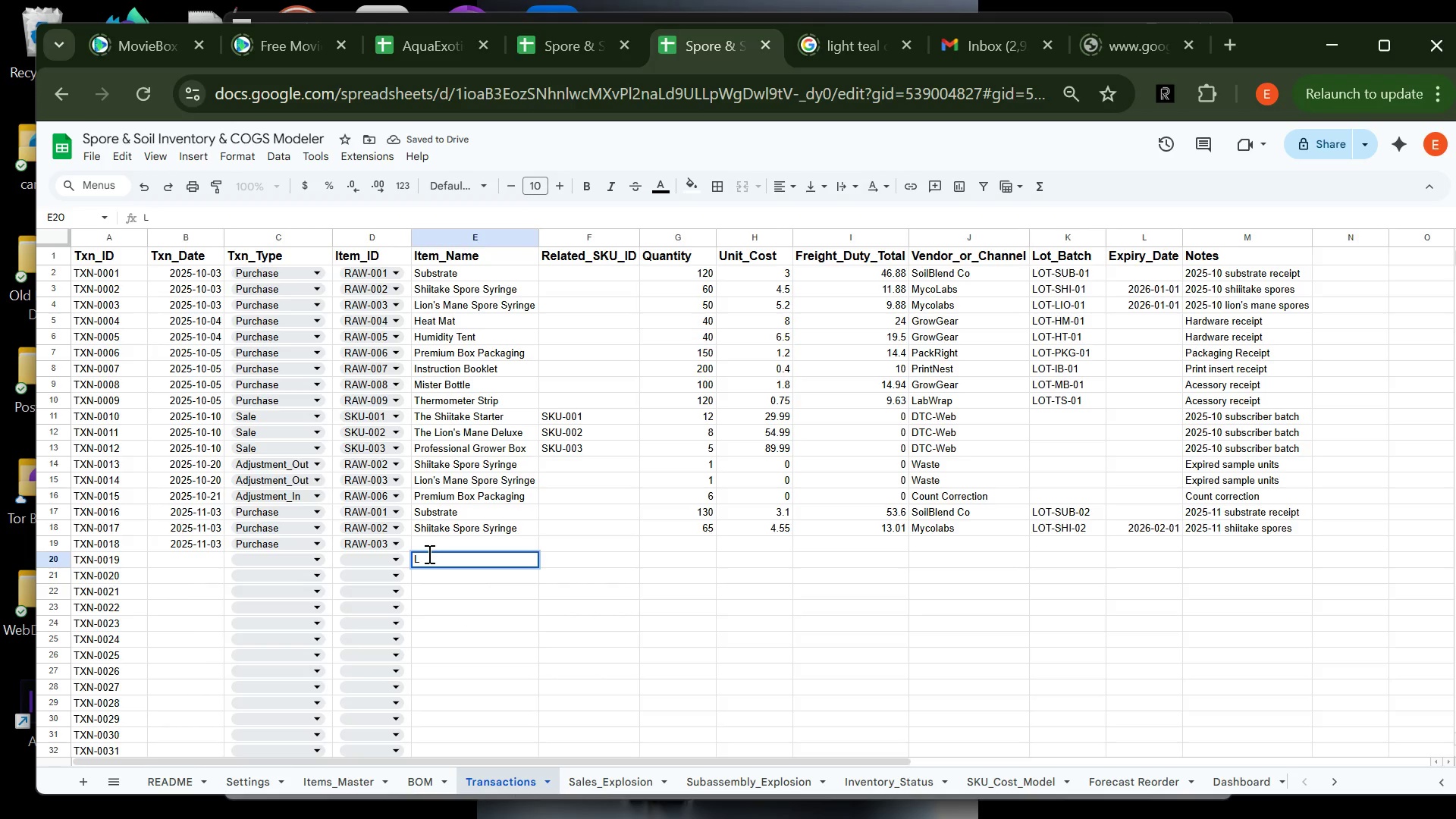 
key(Backspace)
 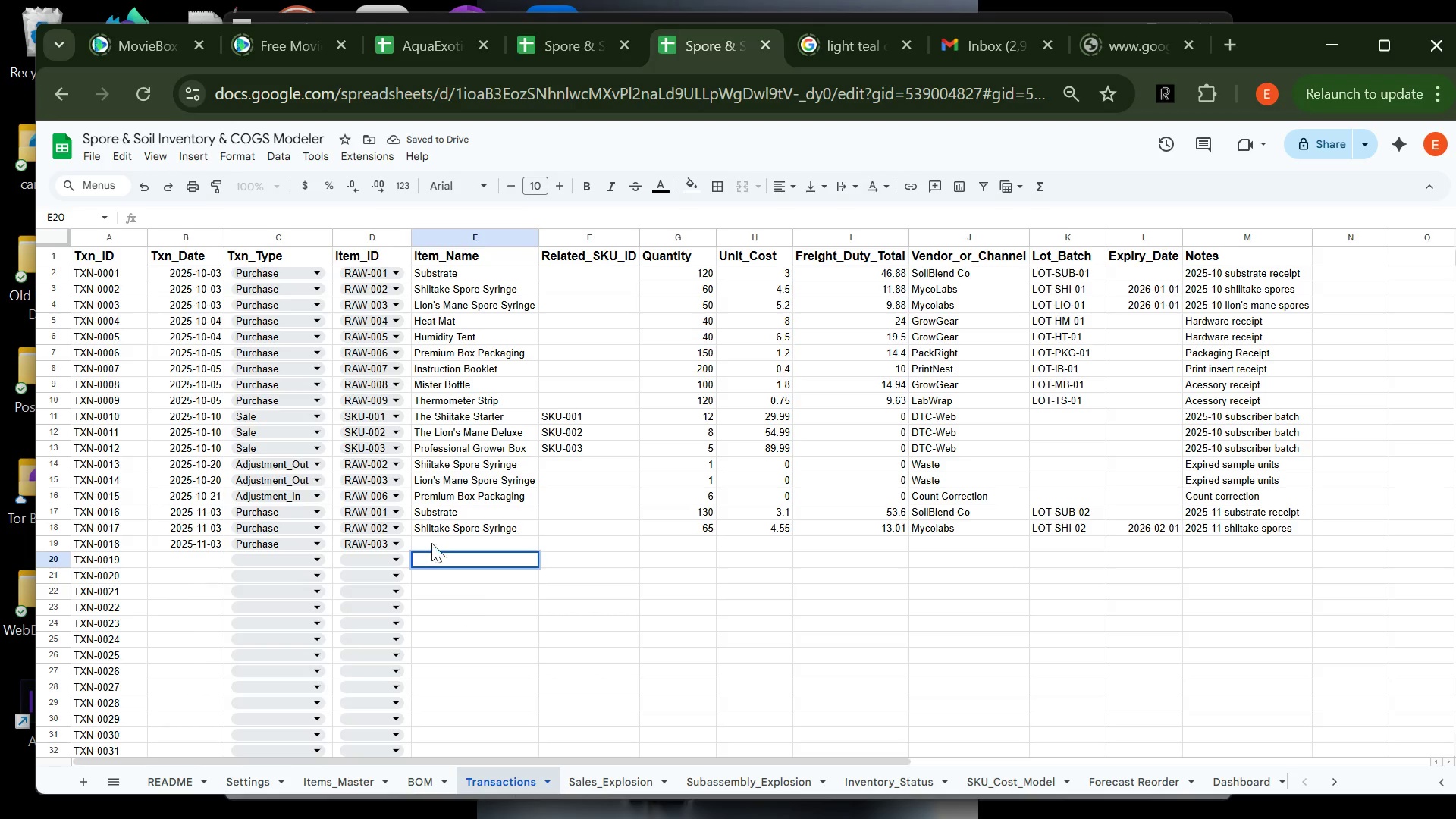 
left_click([431, 541])
 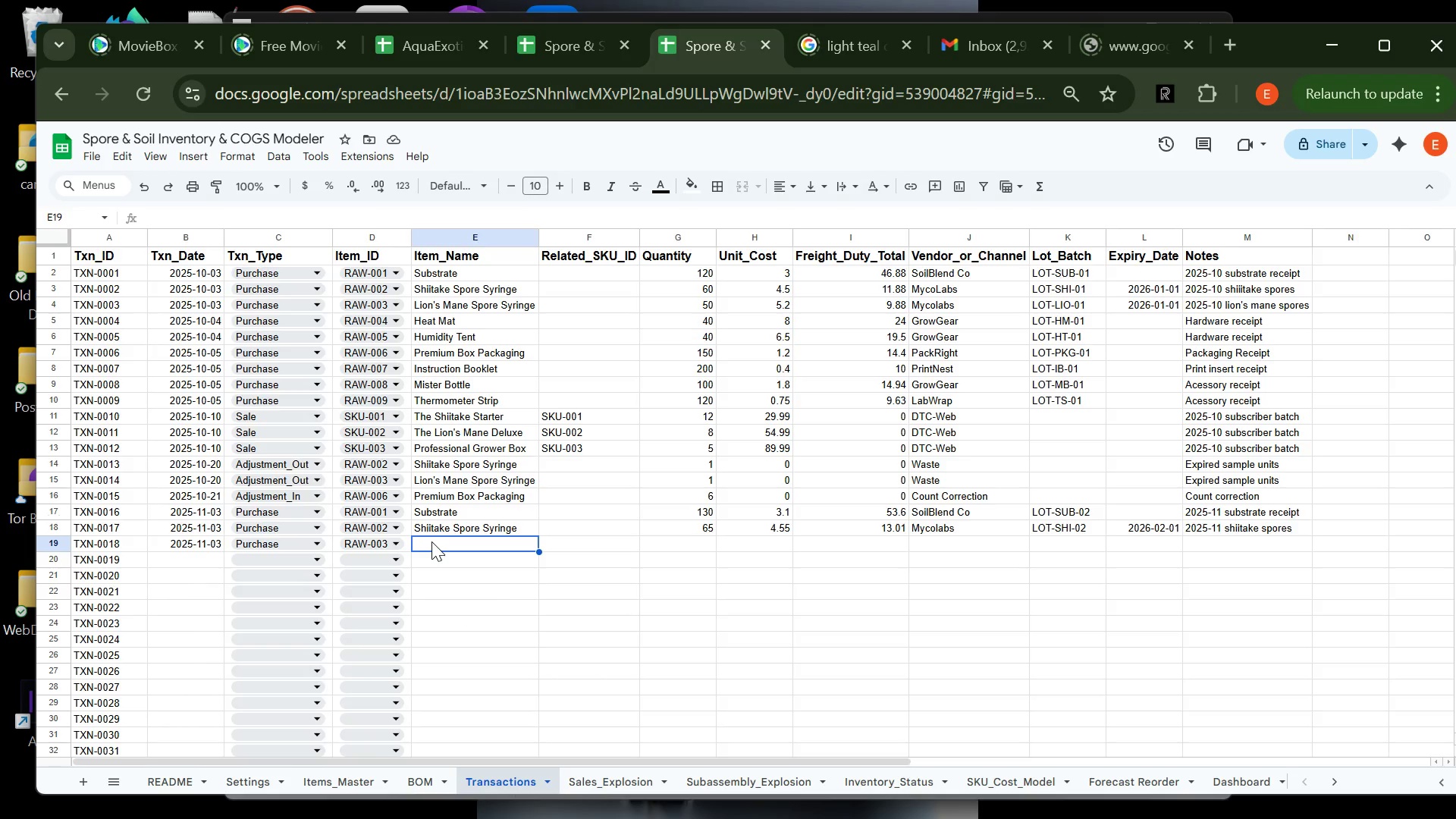 
key(CapsLock)
 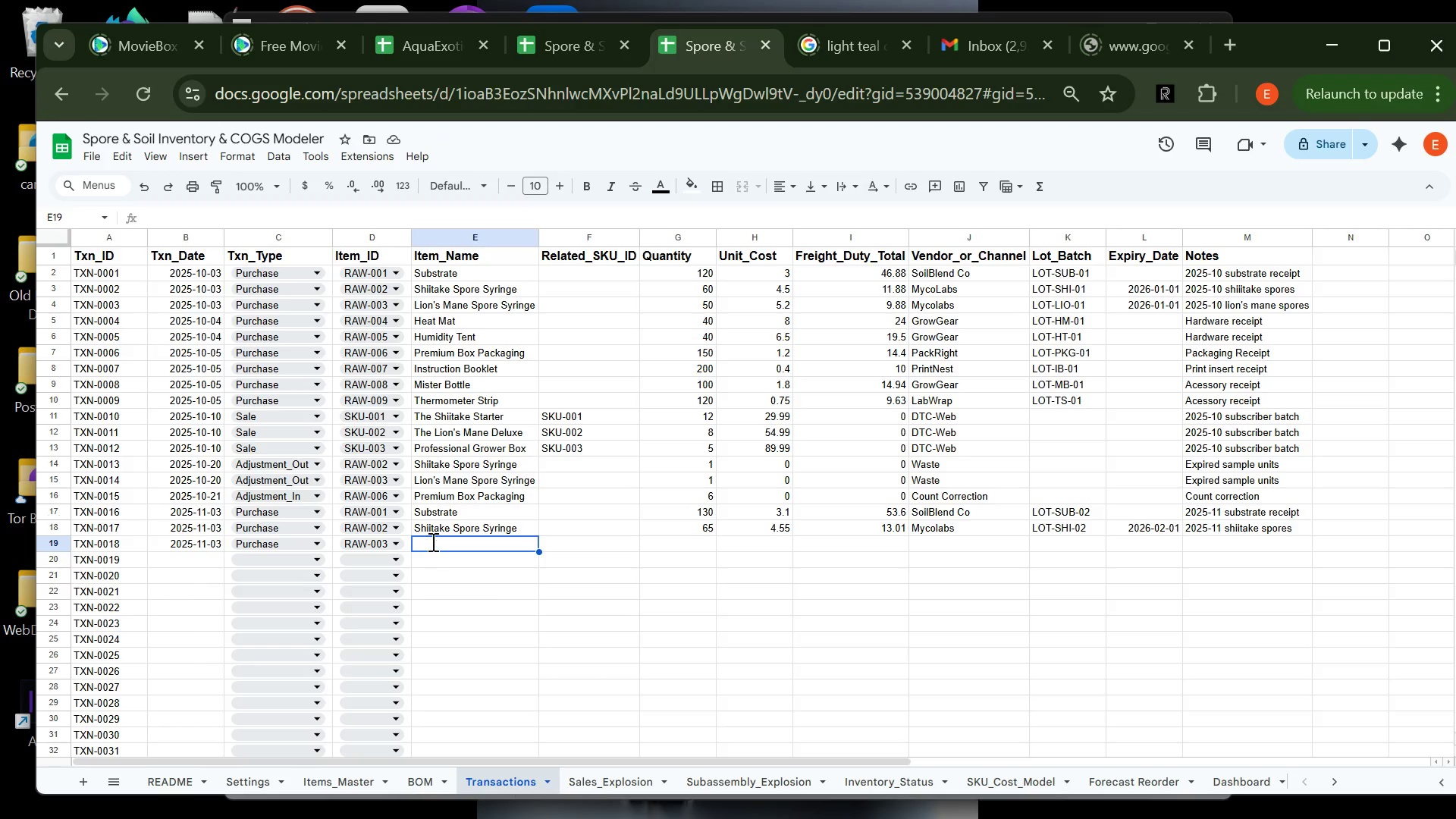 
key(L)
 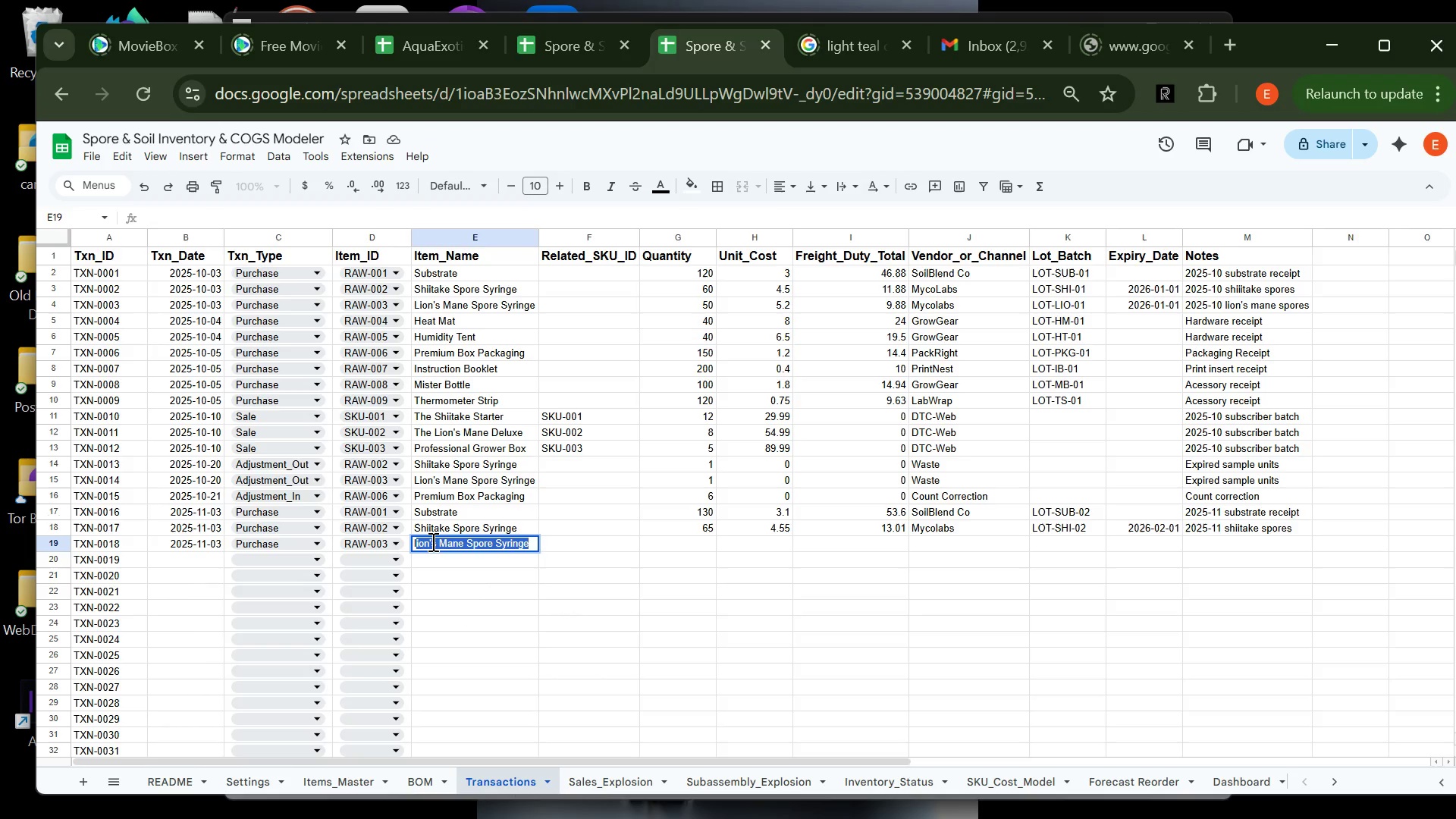 
key(CapsLock)
 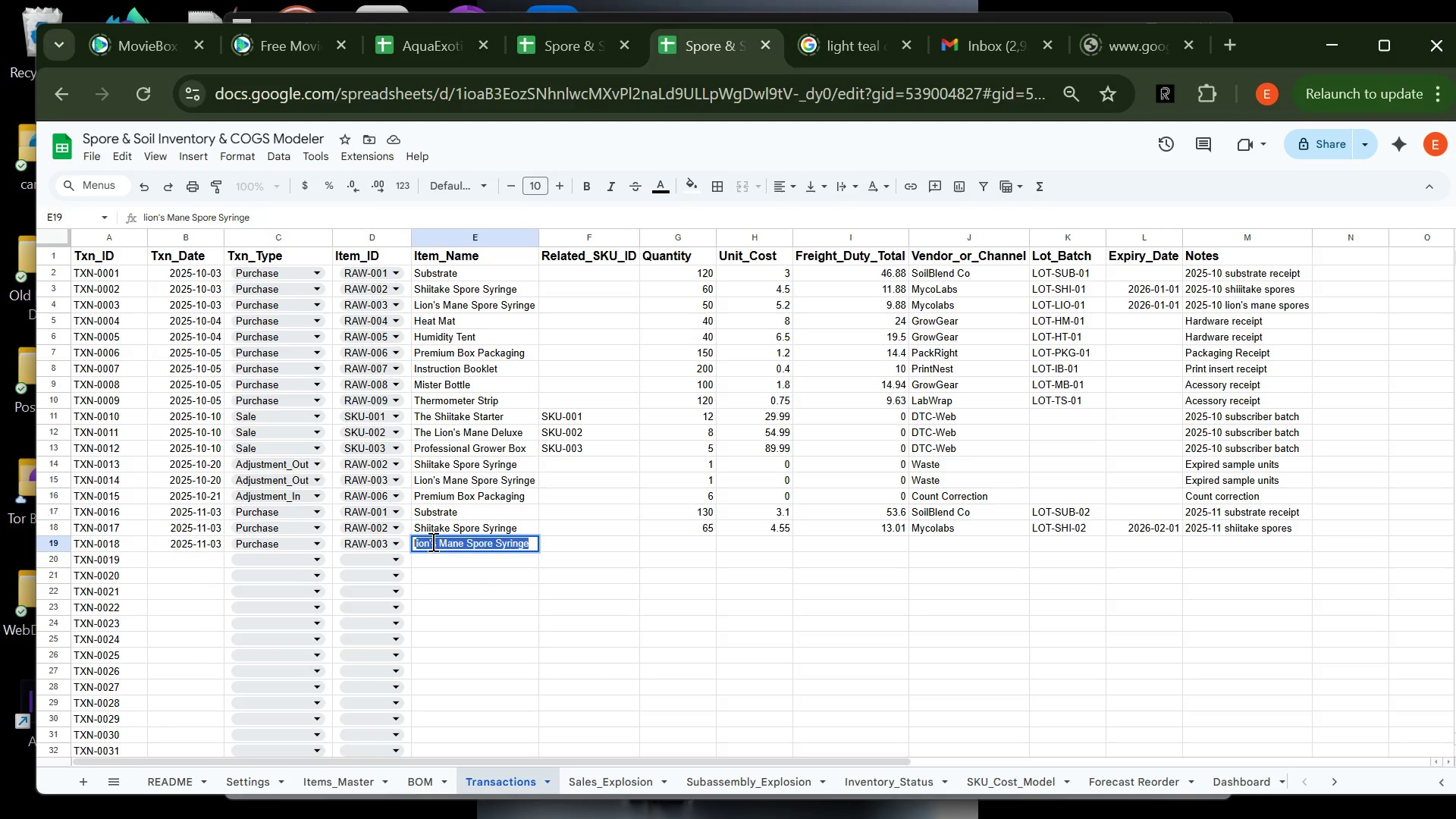 
key(I)
 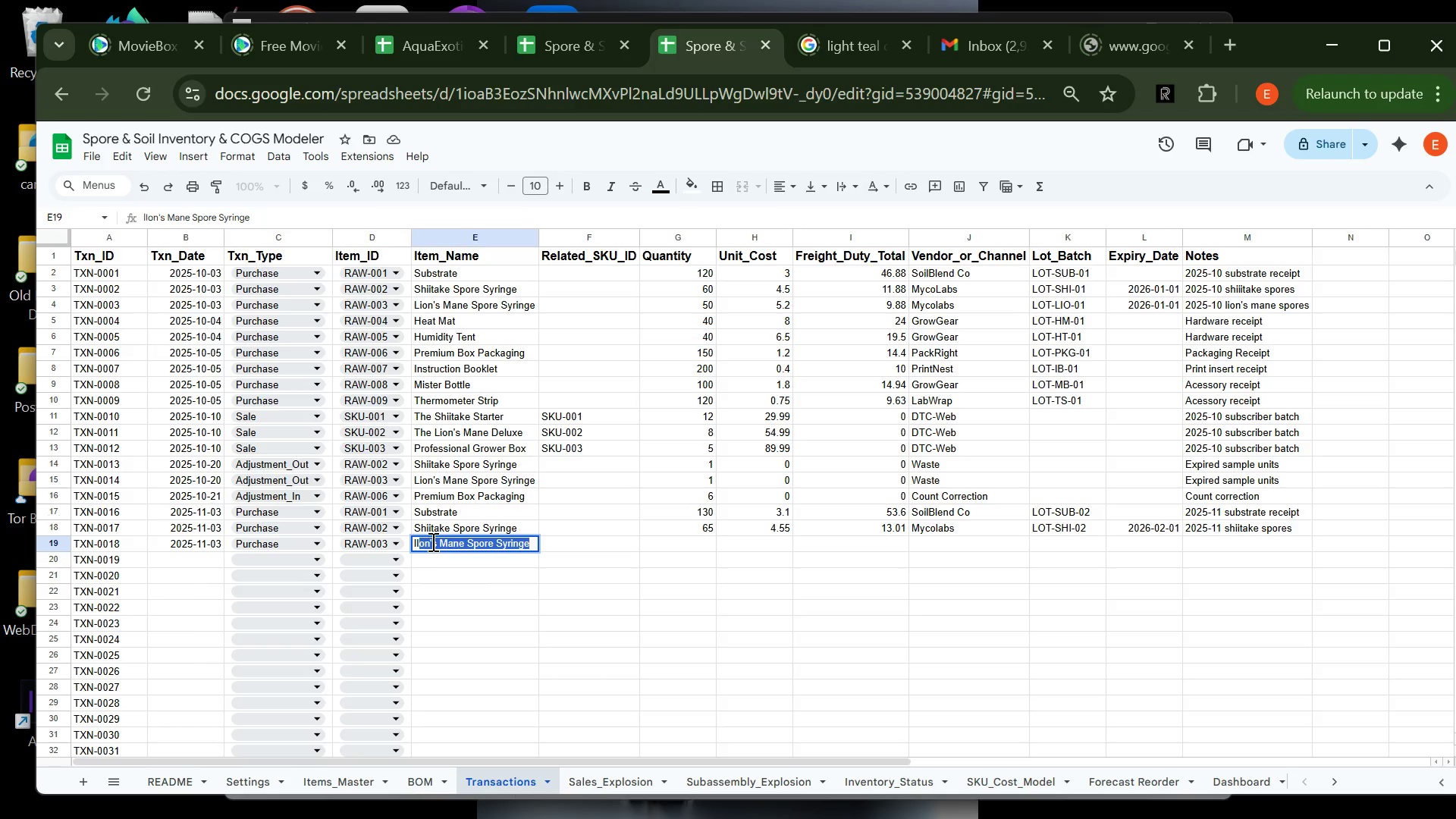 
key(Tab)
 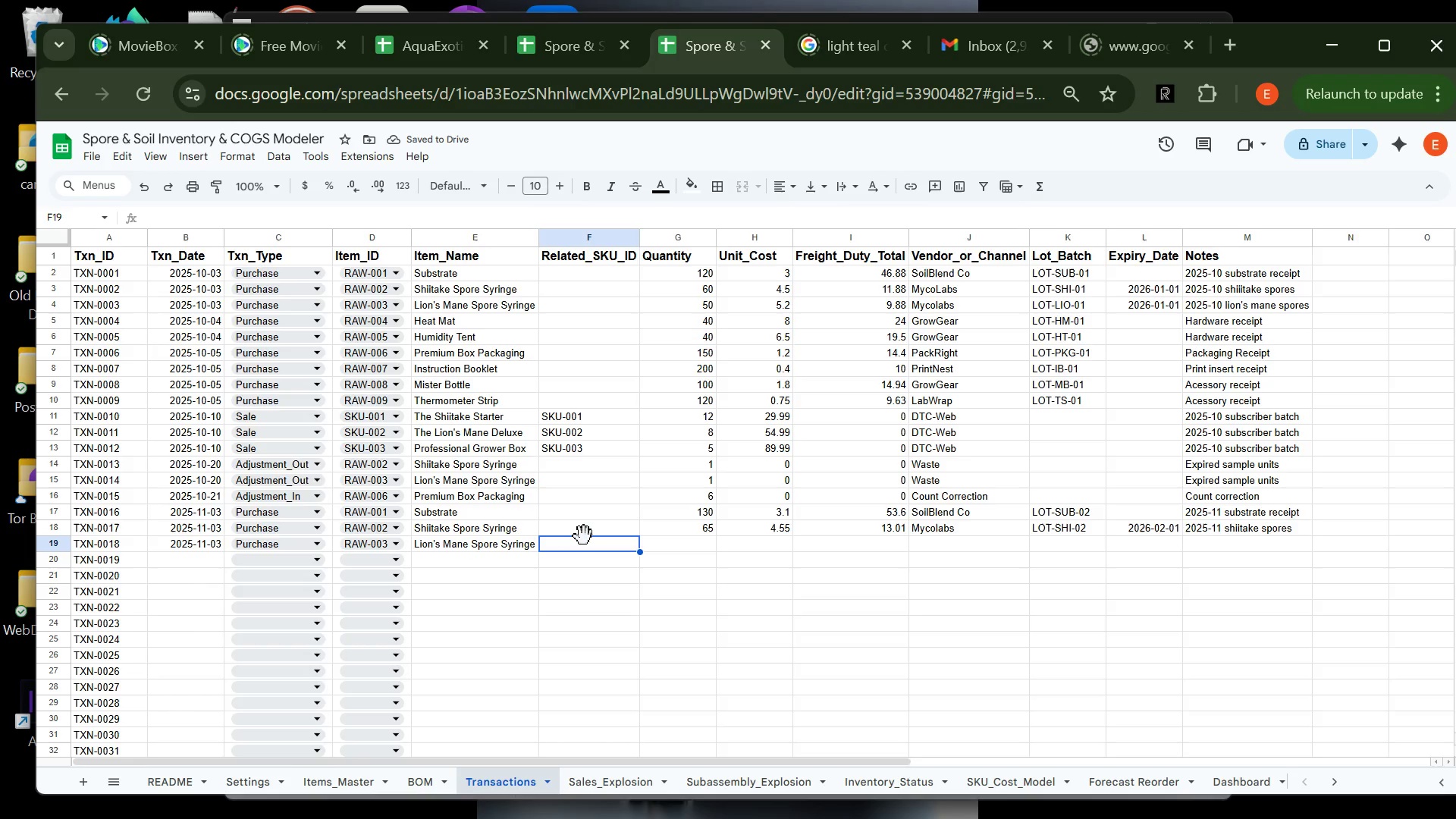 
key(Tab)
 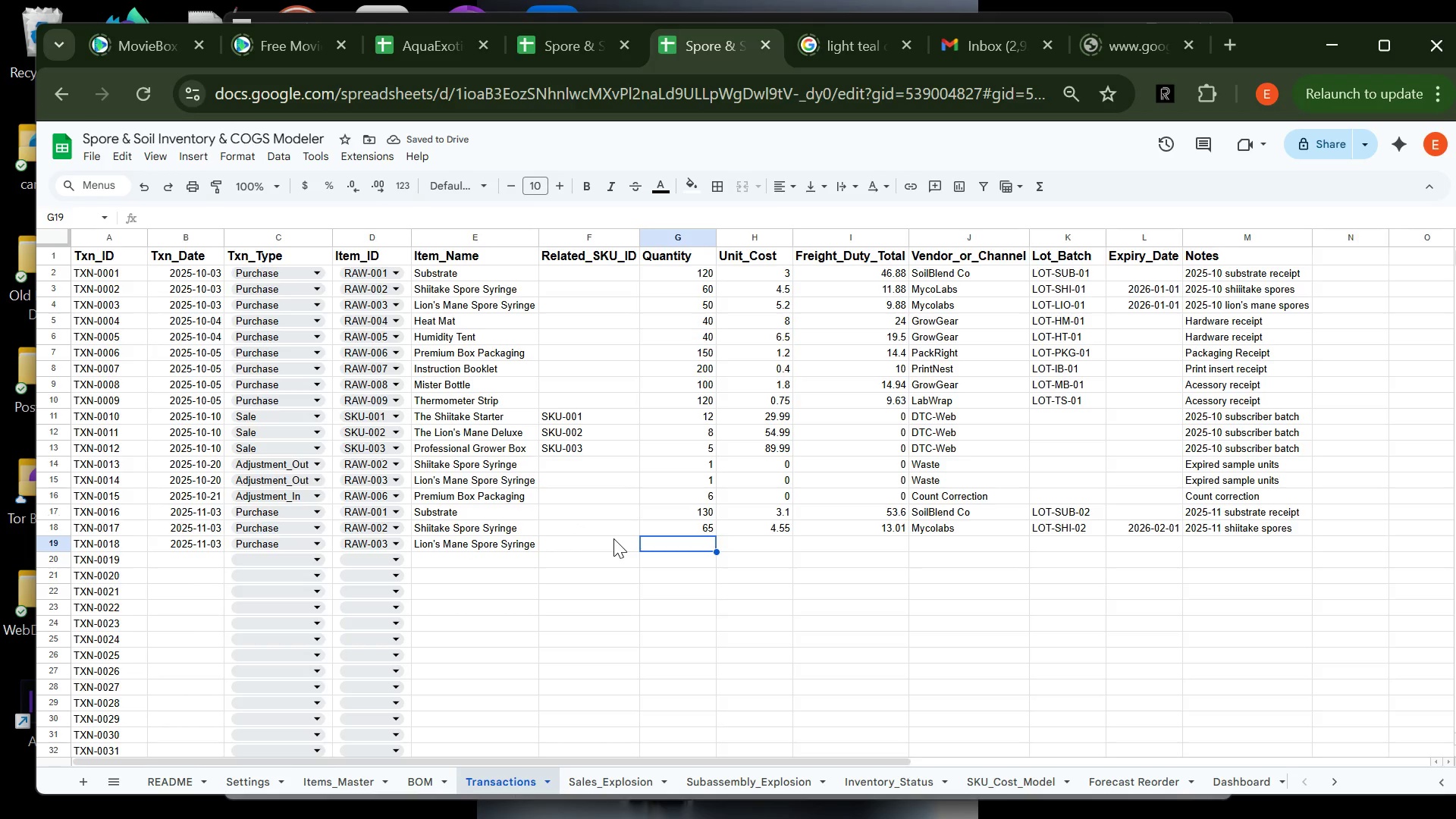 
type(55)
key(Tab)
type(5.25)
key(Tab)
type(10.97)
key(Tab)
type(M)
key(Tab)
 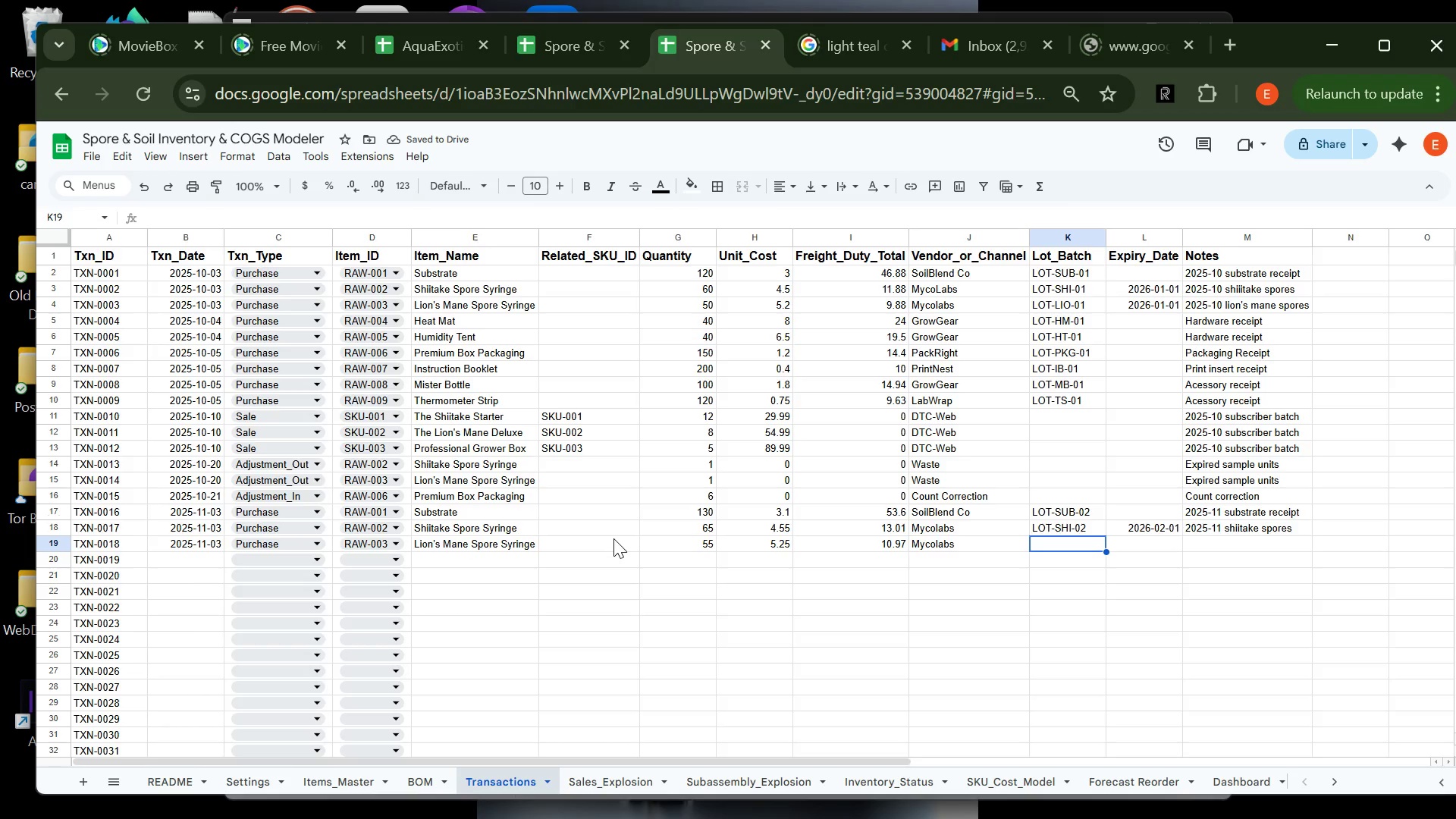 
type(LOY)
key(Backspace)
type(T-LIO-02)
key(Tab)
 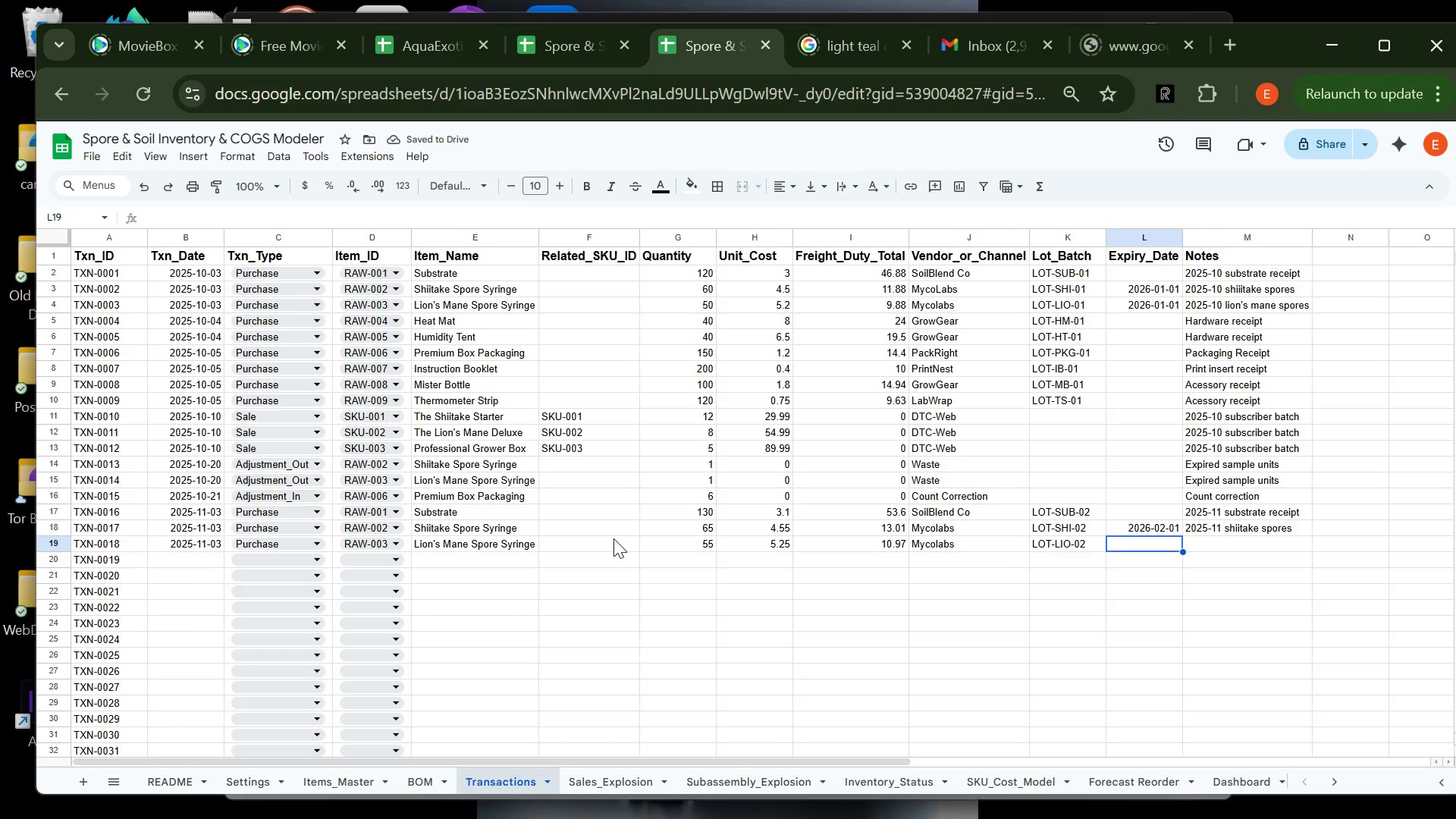 
wait(5.2)
 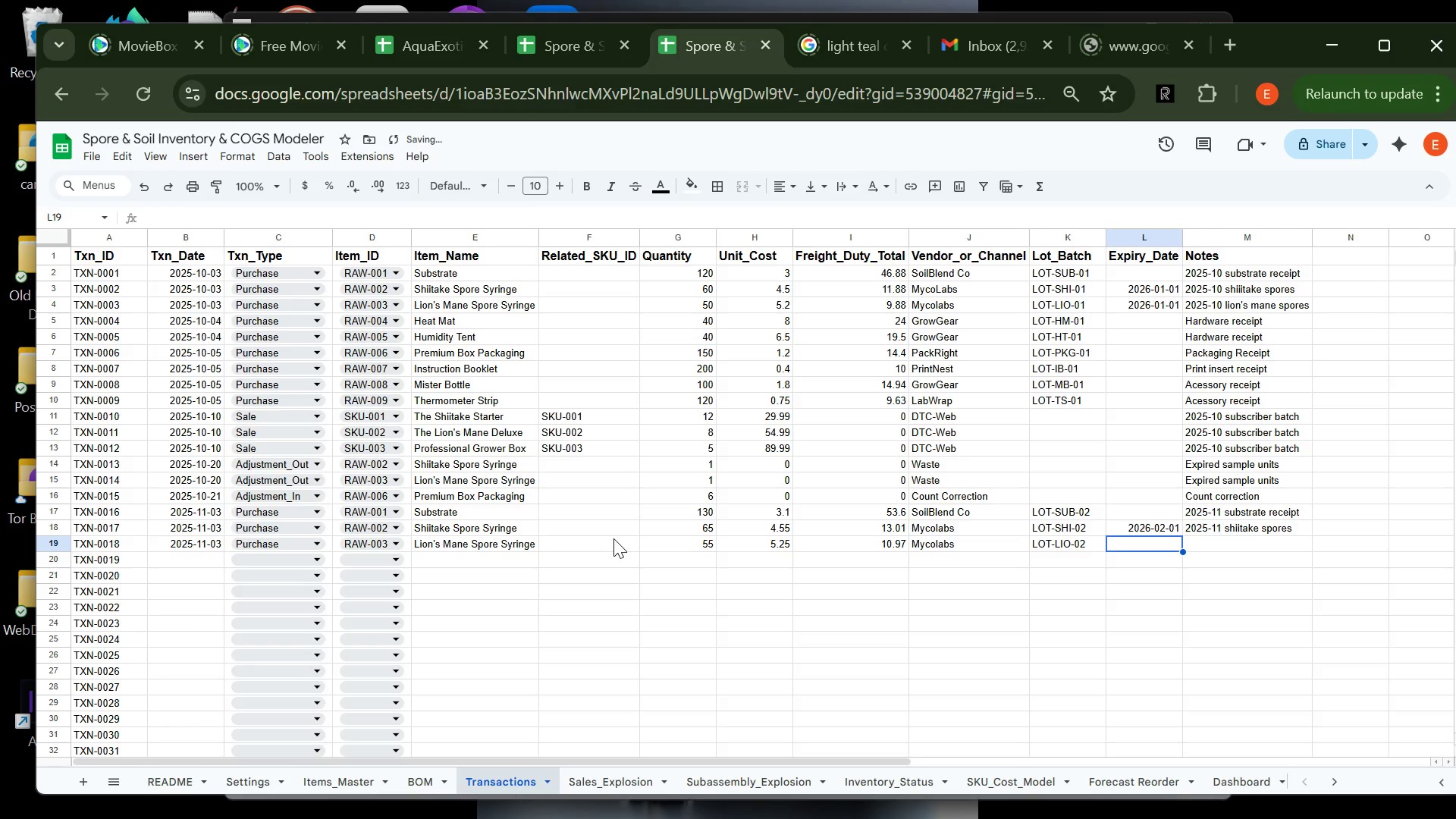 
type(2026-02-01)
key(Tab)
type(2025-11 lion's mane spores)
 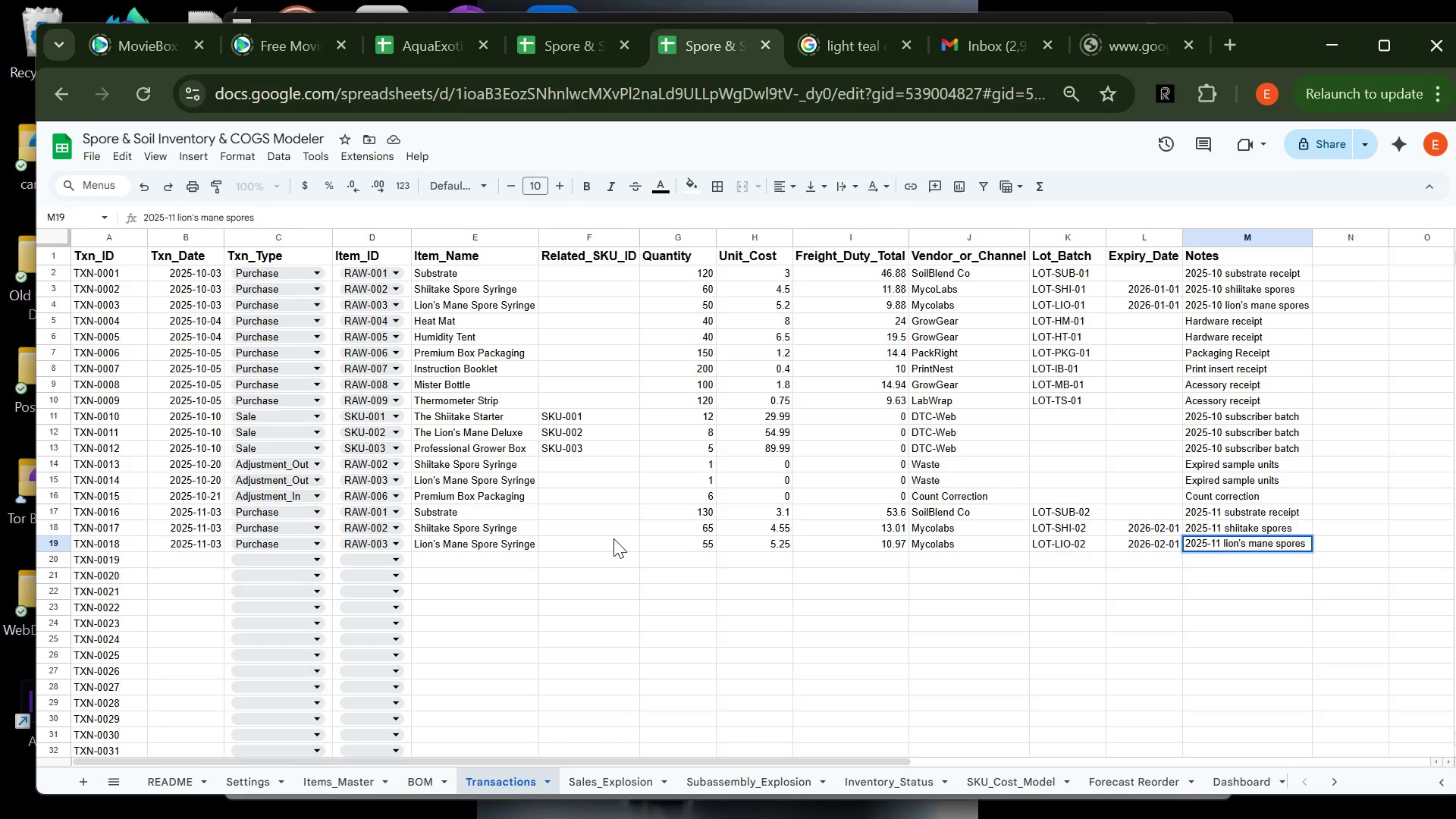 
key(Enter)
 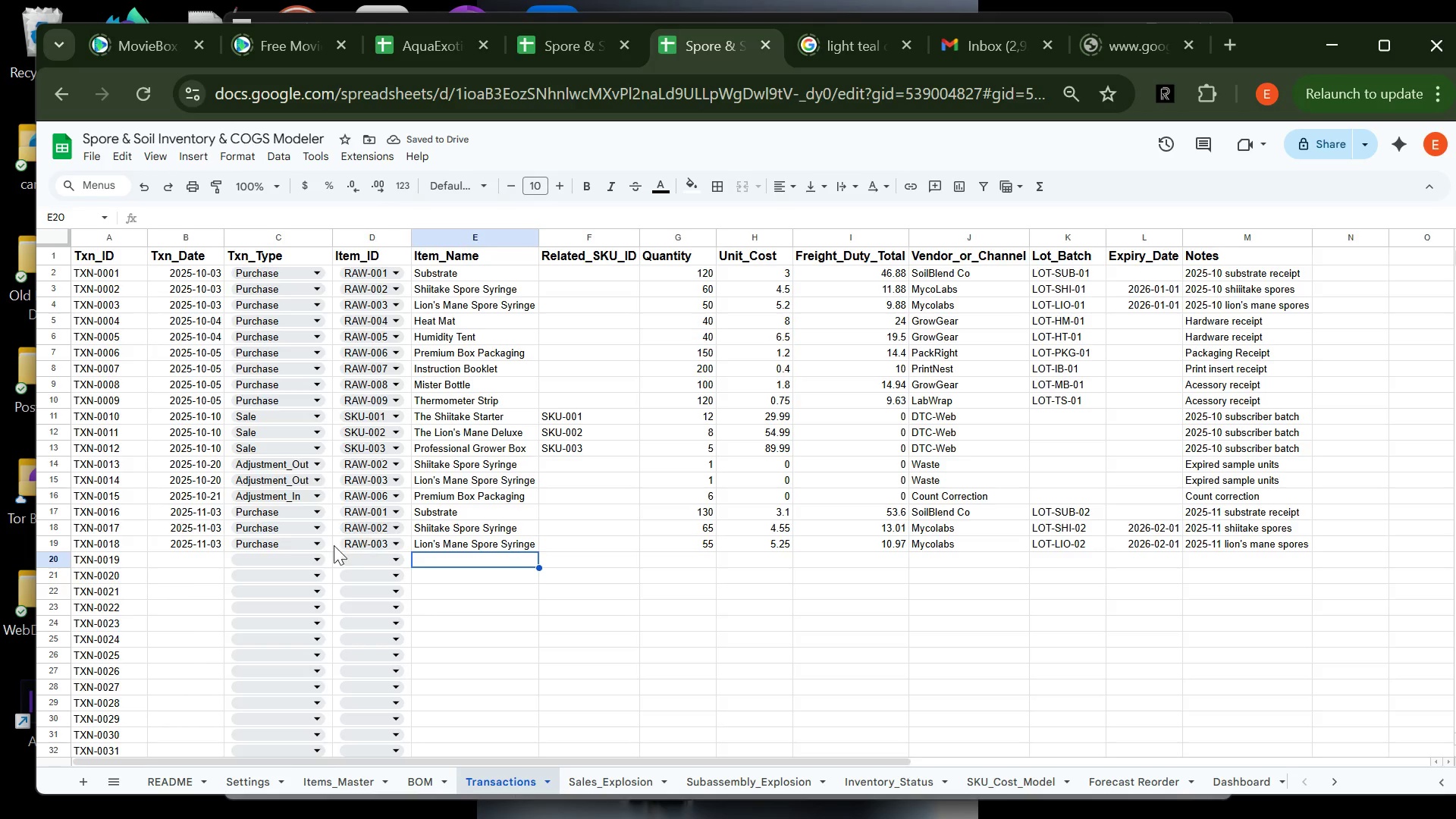 
wait(6.34)
 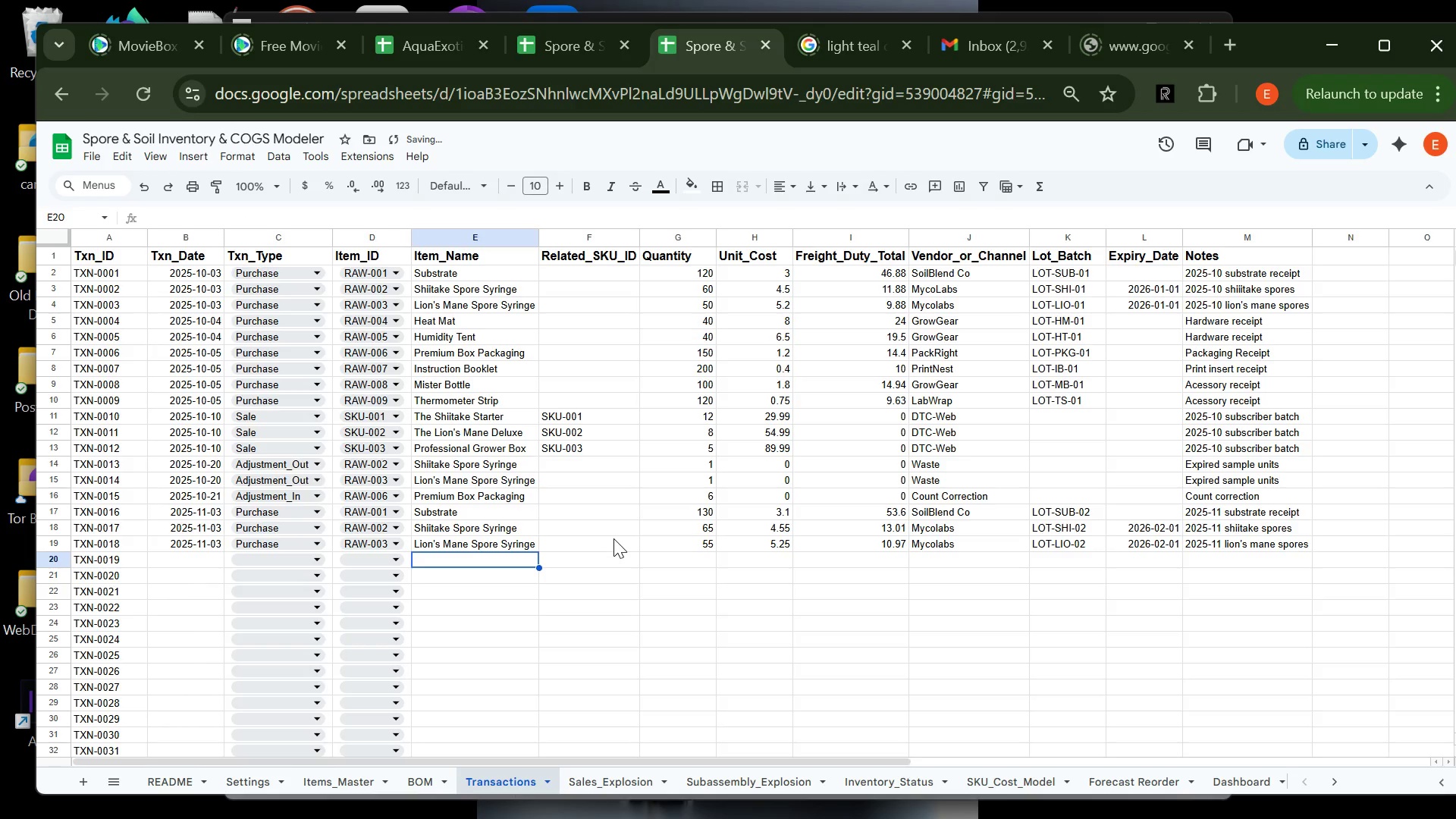 
left_click([190, 564])
 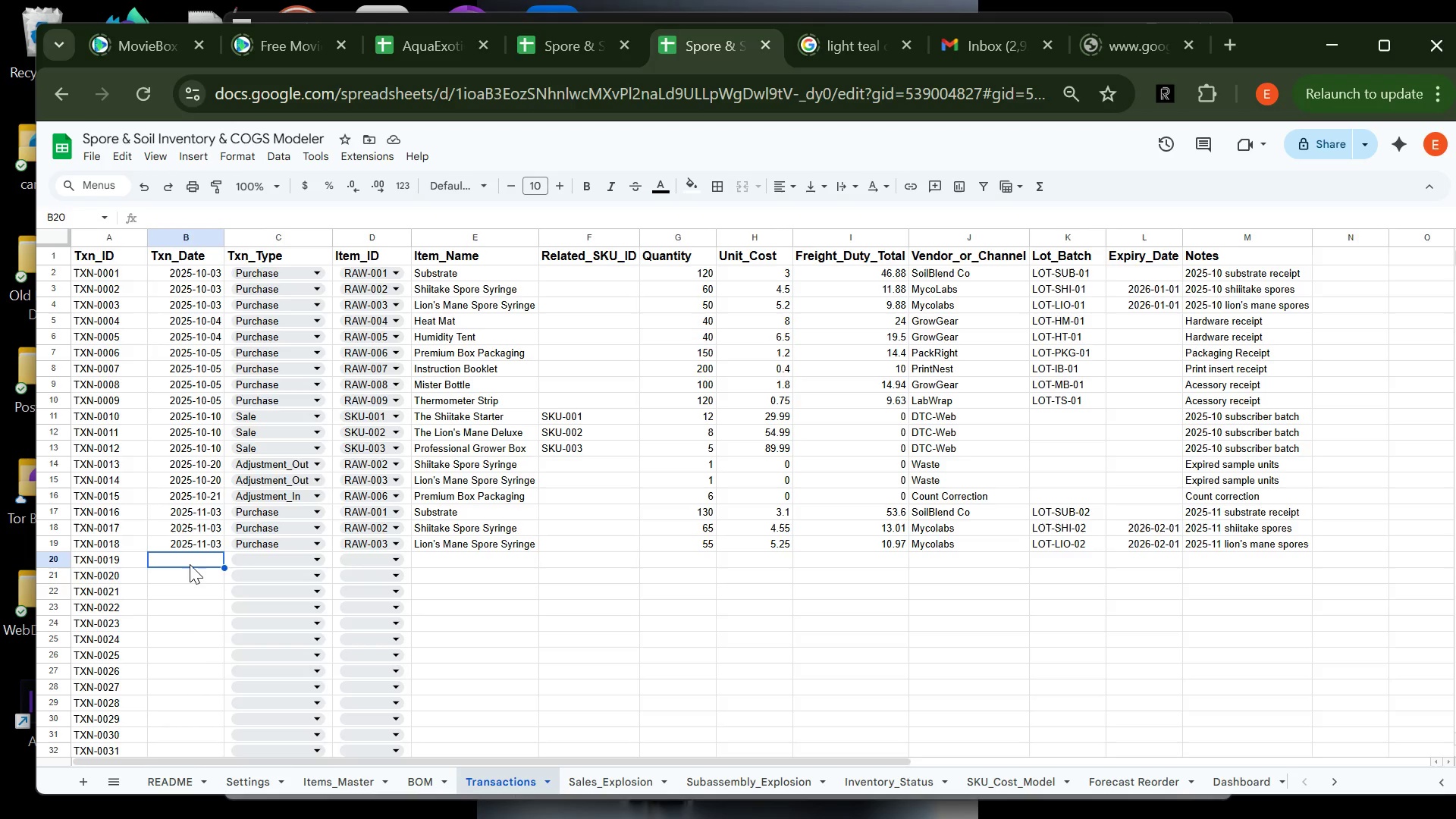 
type(2025-11-04)
key(Tab)
 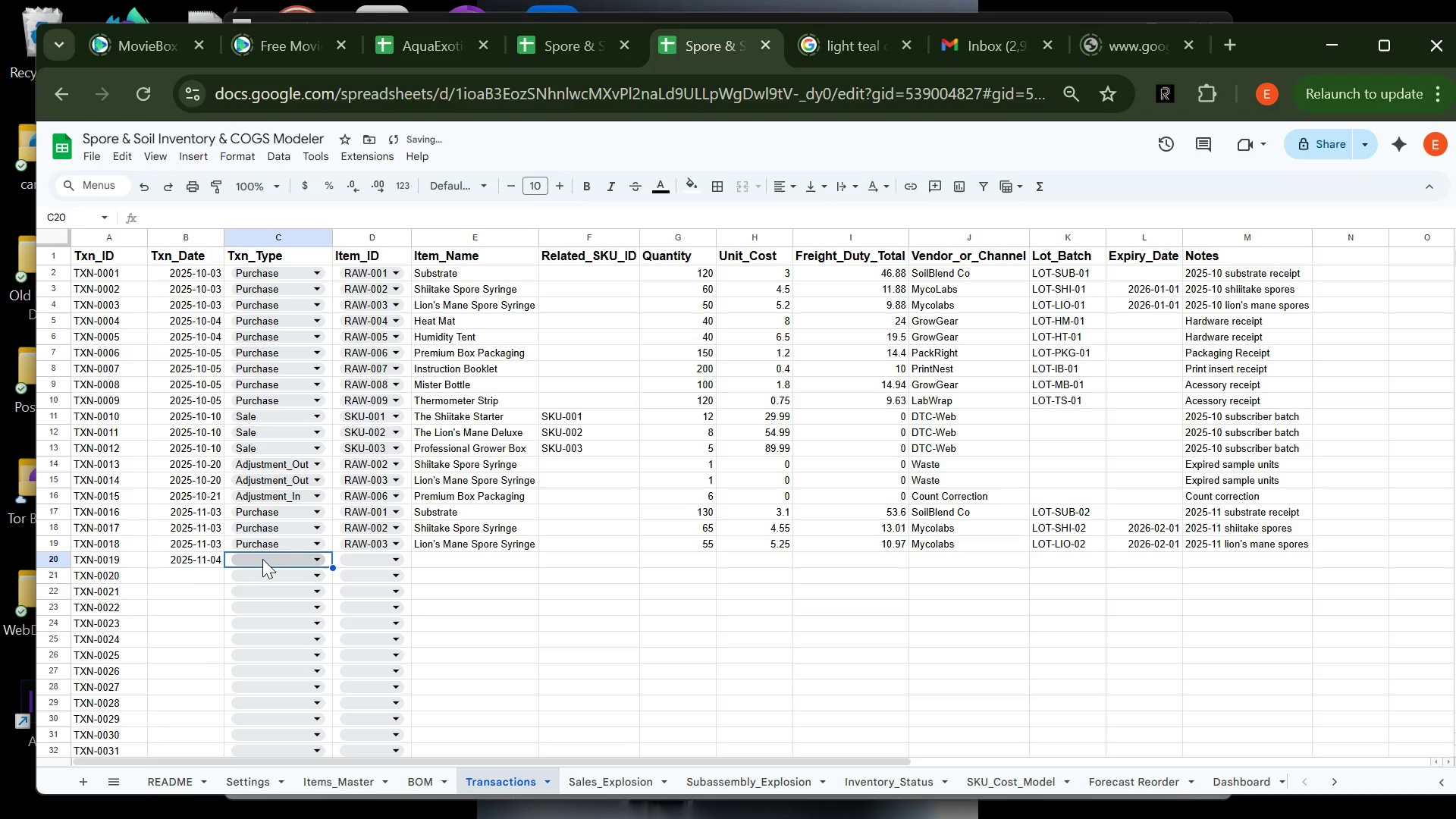 
left_click([265, 557])
 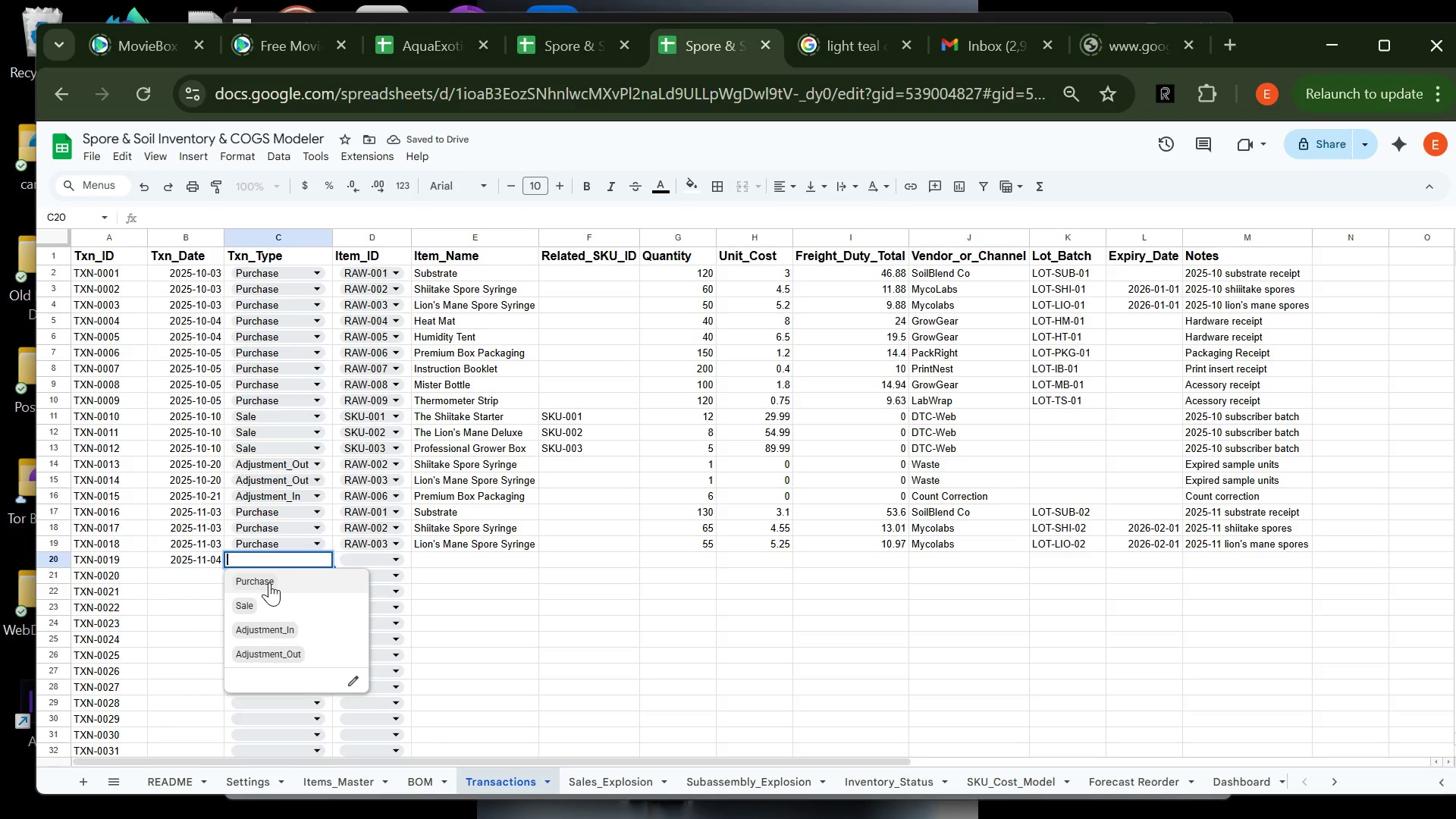 
left_click([269, 582])
 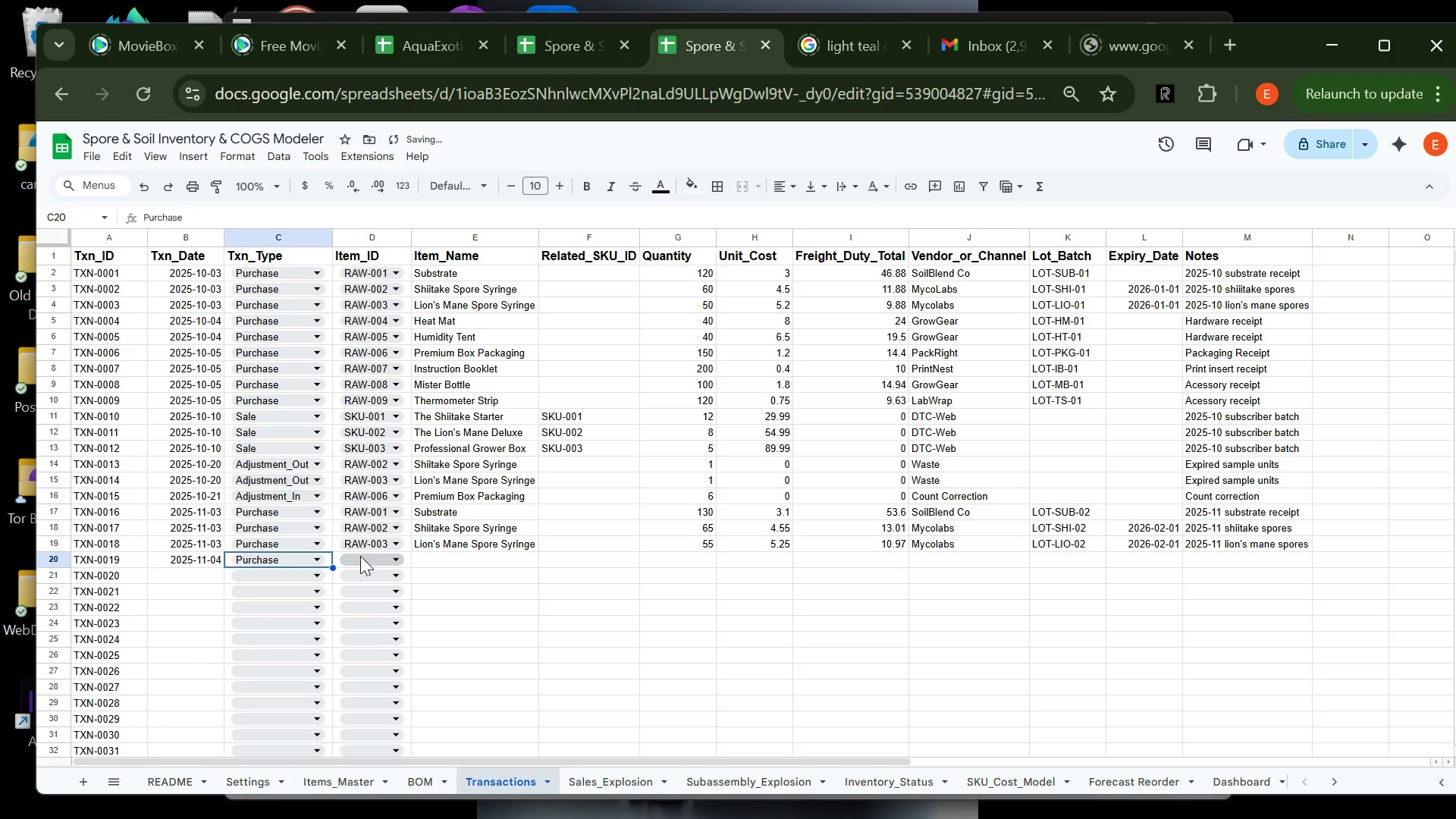 
left_click([362, 556])
 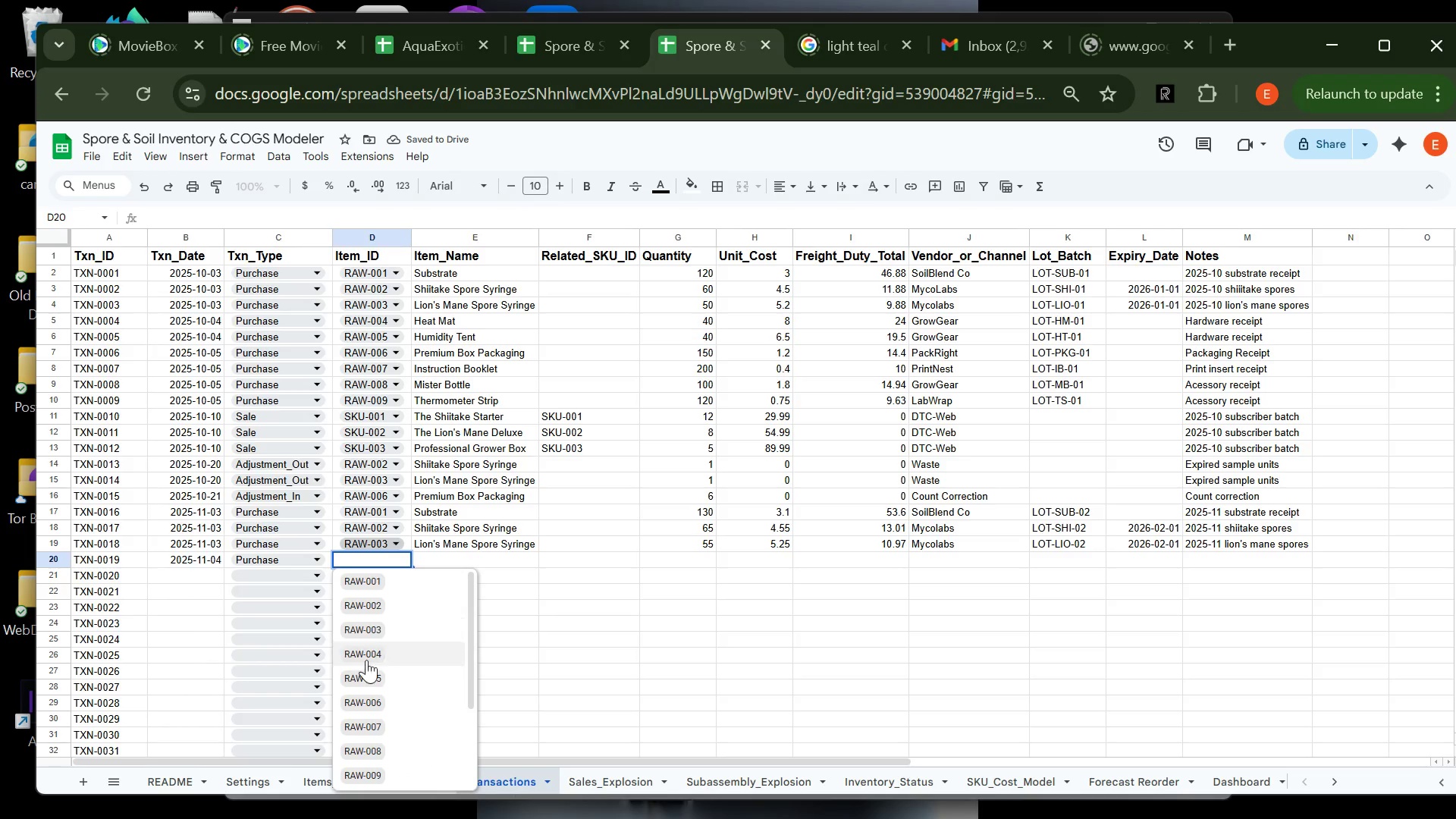 
left_click([396, 650])
 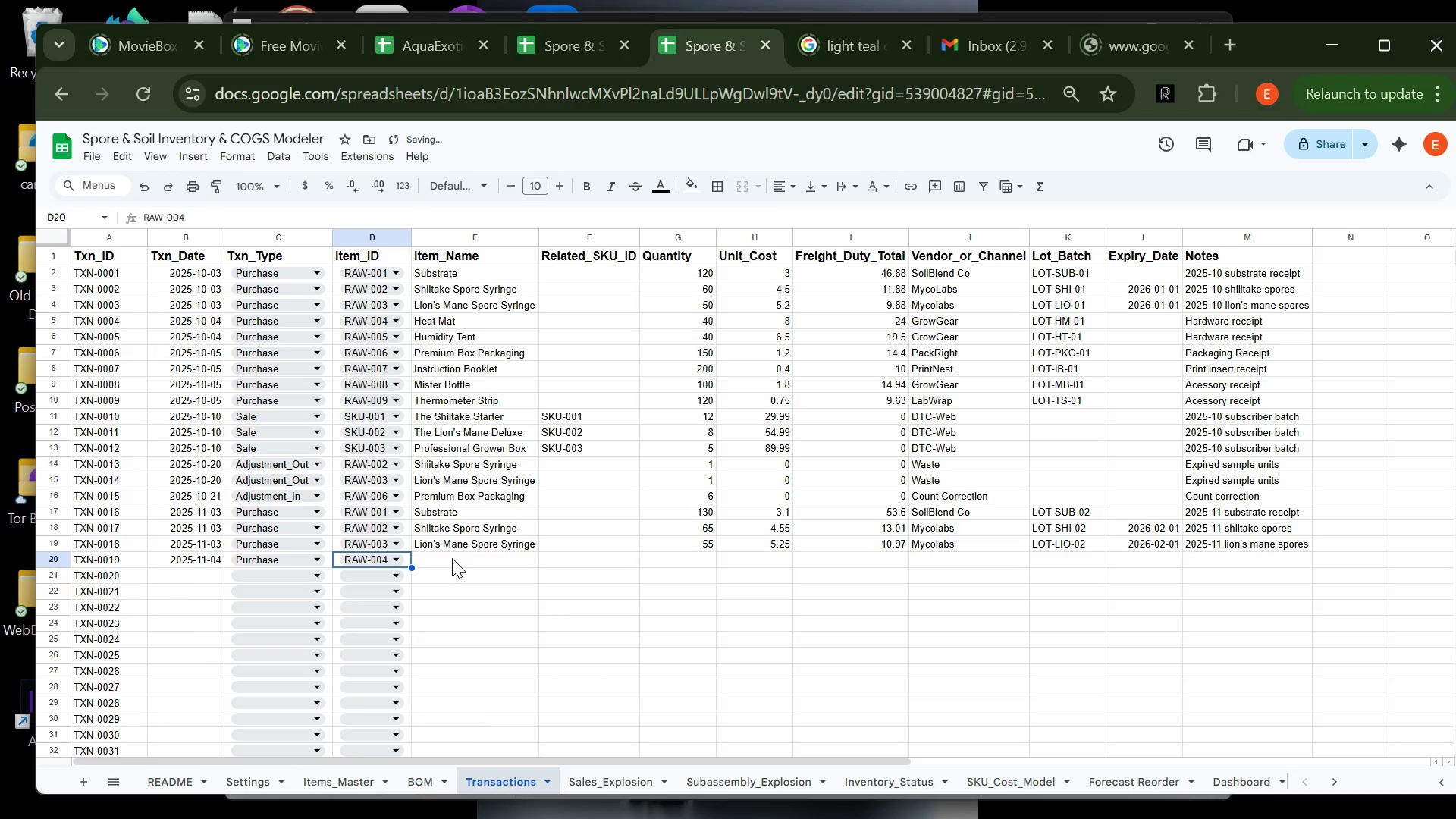 
left_click([451, 556])
 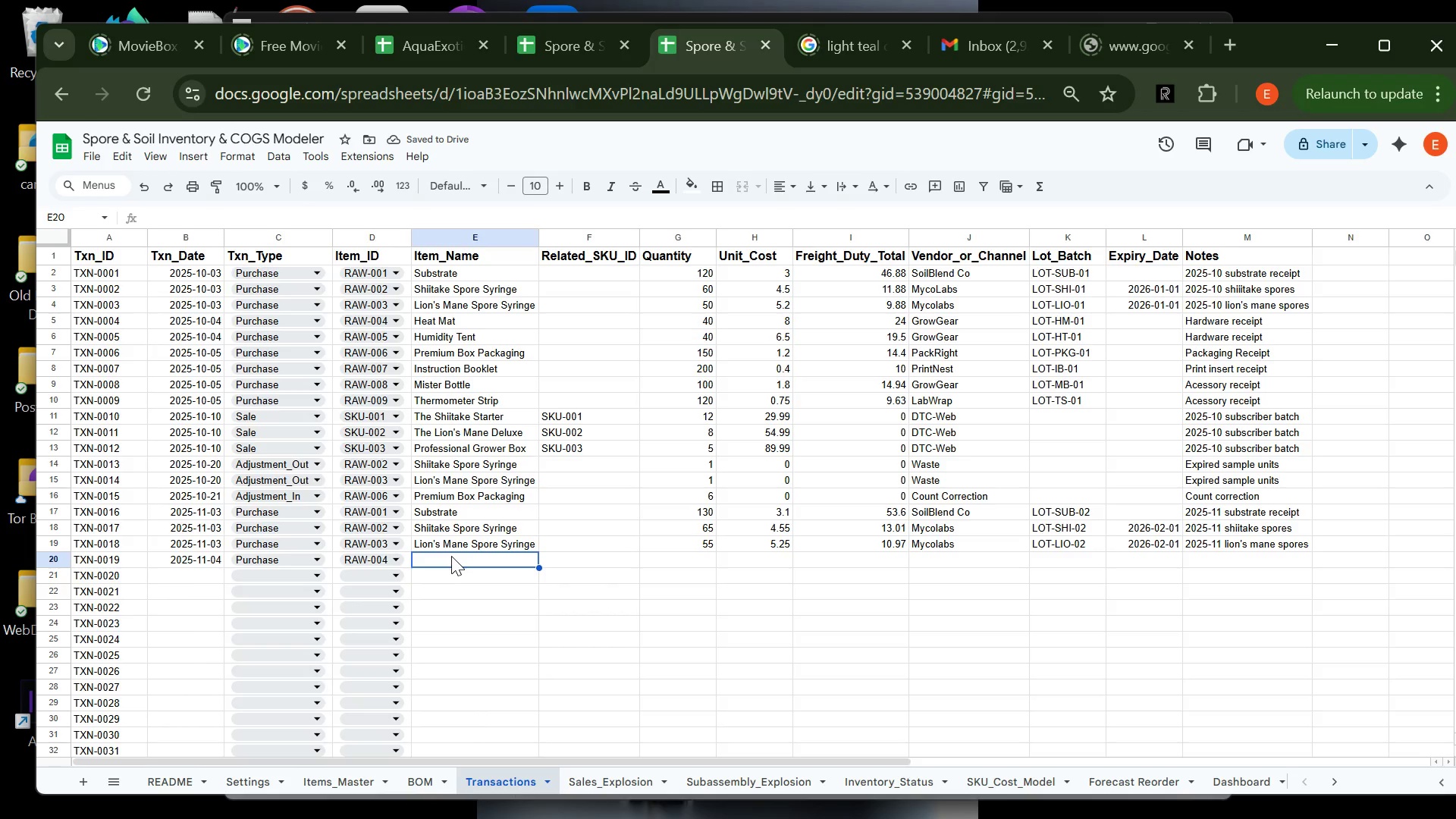 
type(Heat)
key(Backspace)
key(Backspace)
type(a)
key(Tab)
 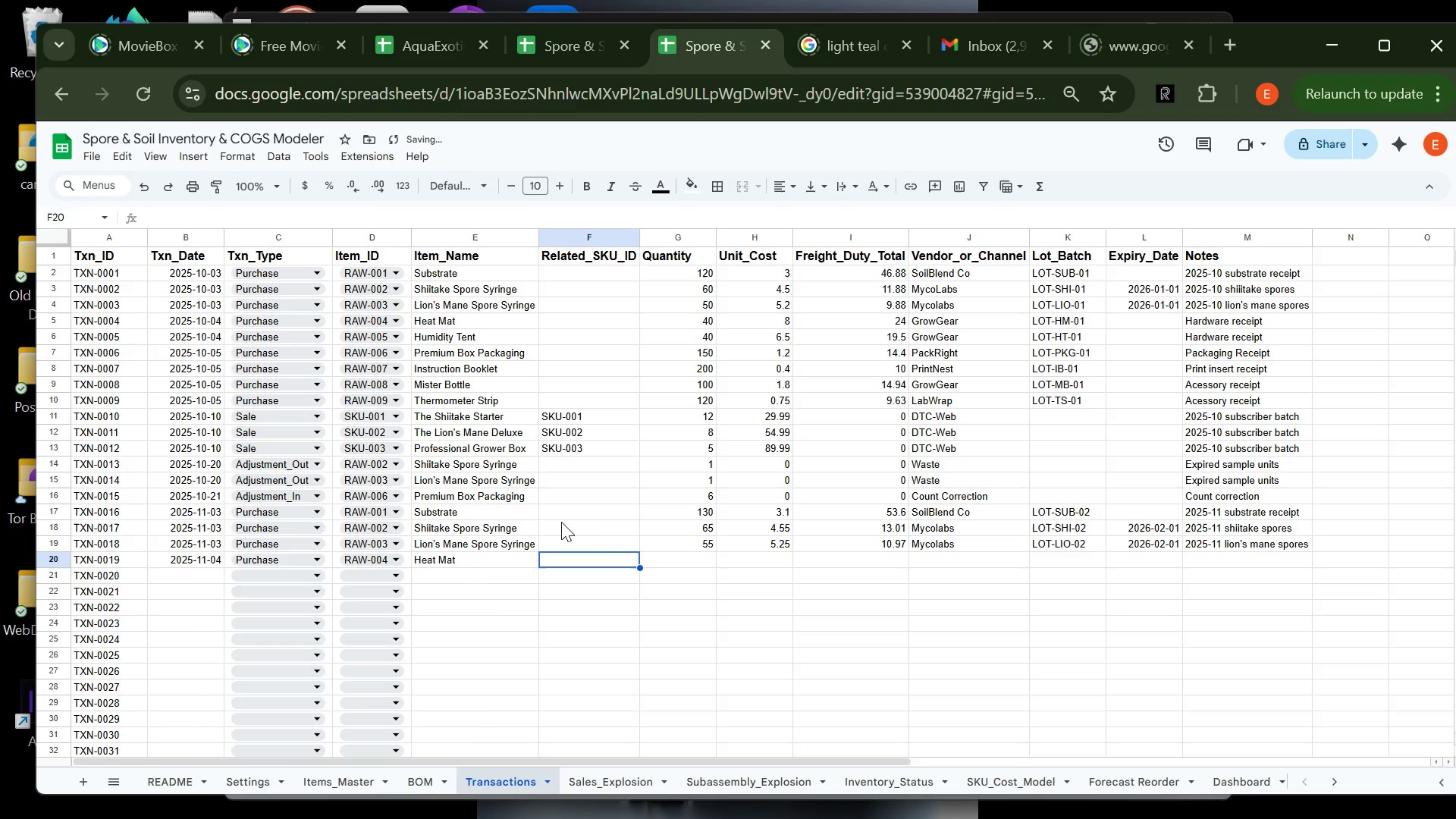 
key(Tab)
type(345)
key(Backspace)
key(Backspace)
key(Backspace)
key(Backspace)
type(45)
 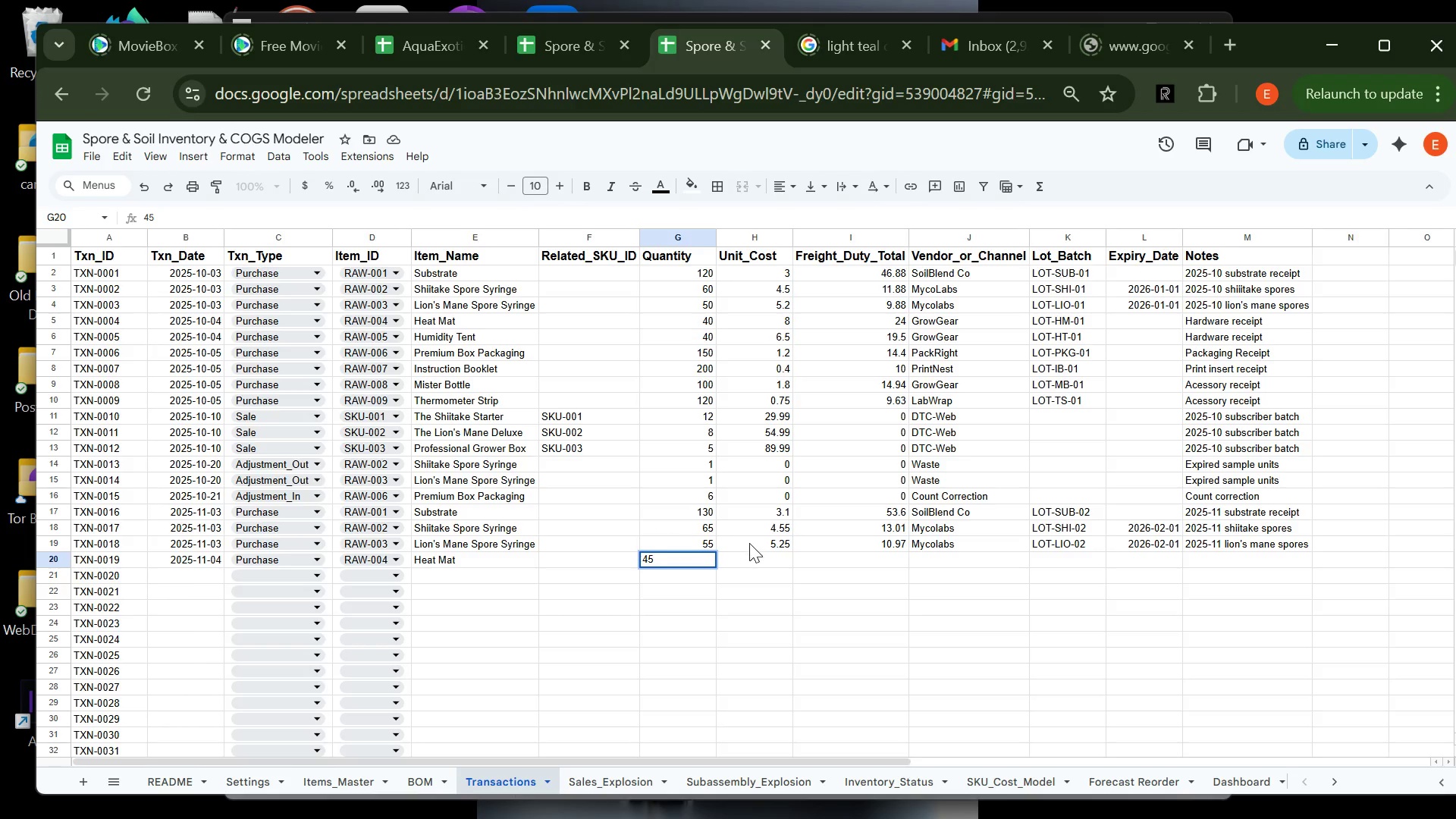 
left_click([754, 554])
 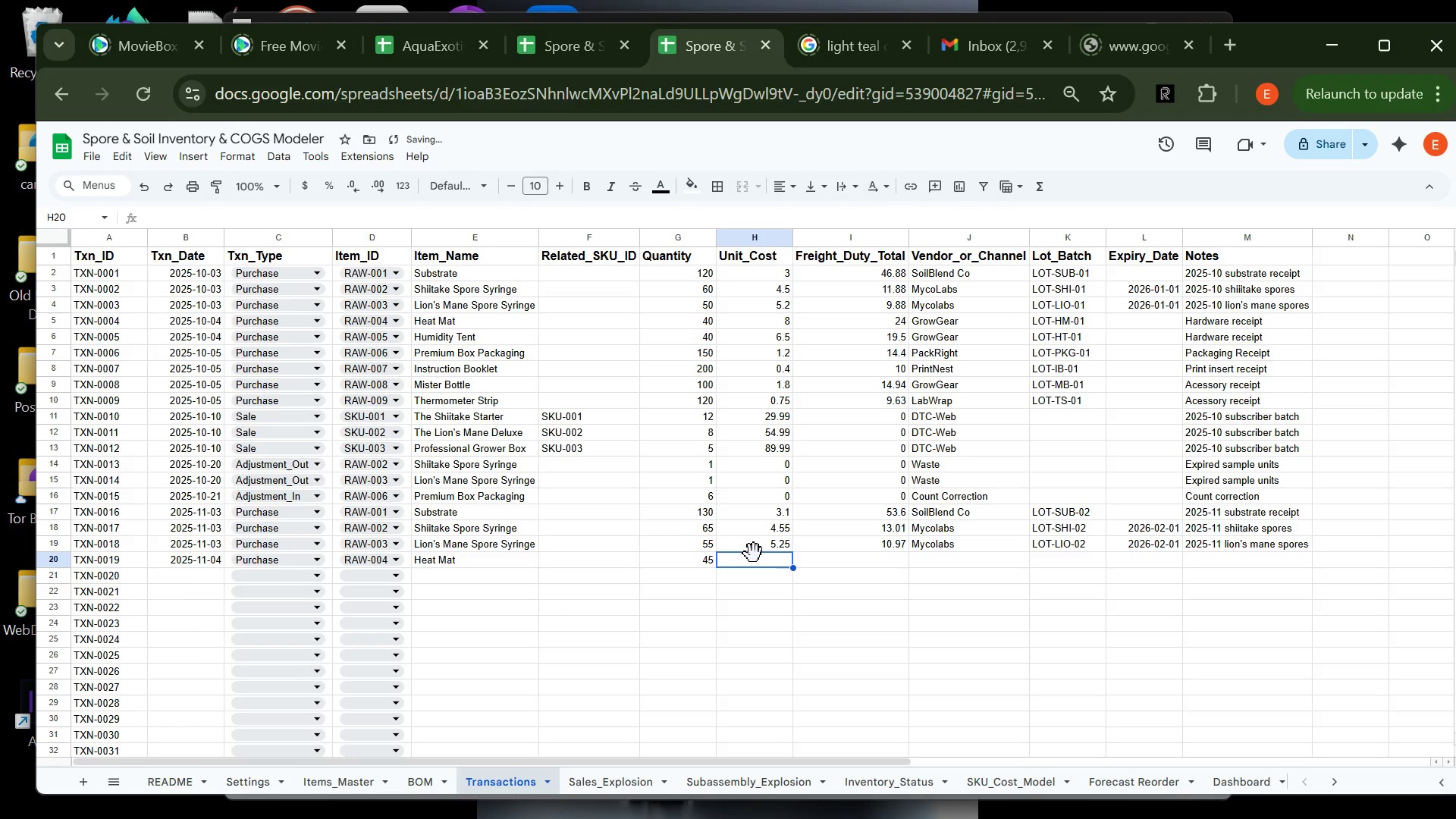 
type(8.05)
key(Tab)
type(27.17)
key(Tab)
type(g)
key(Tab)
type(lo)
key(Backspace)
key(Backspace)
type(LOT)
 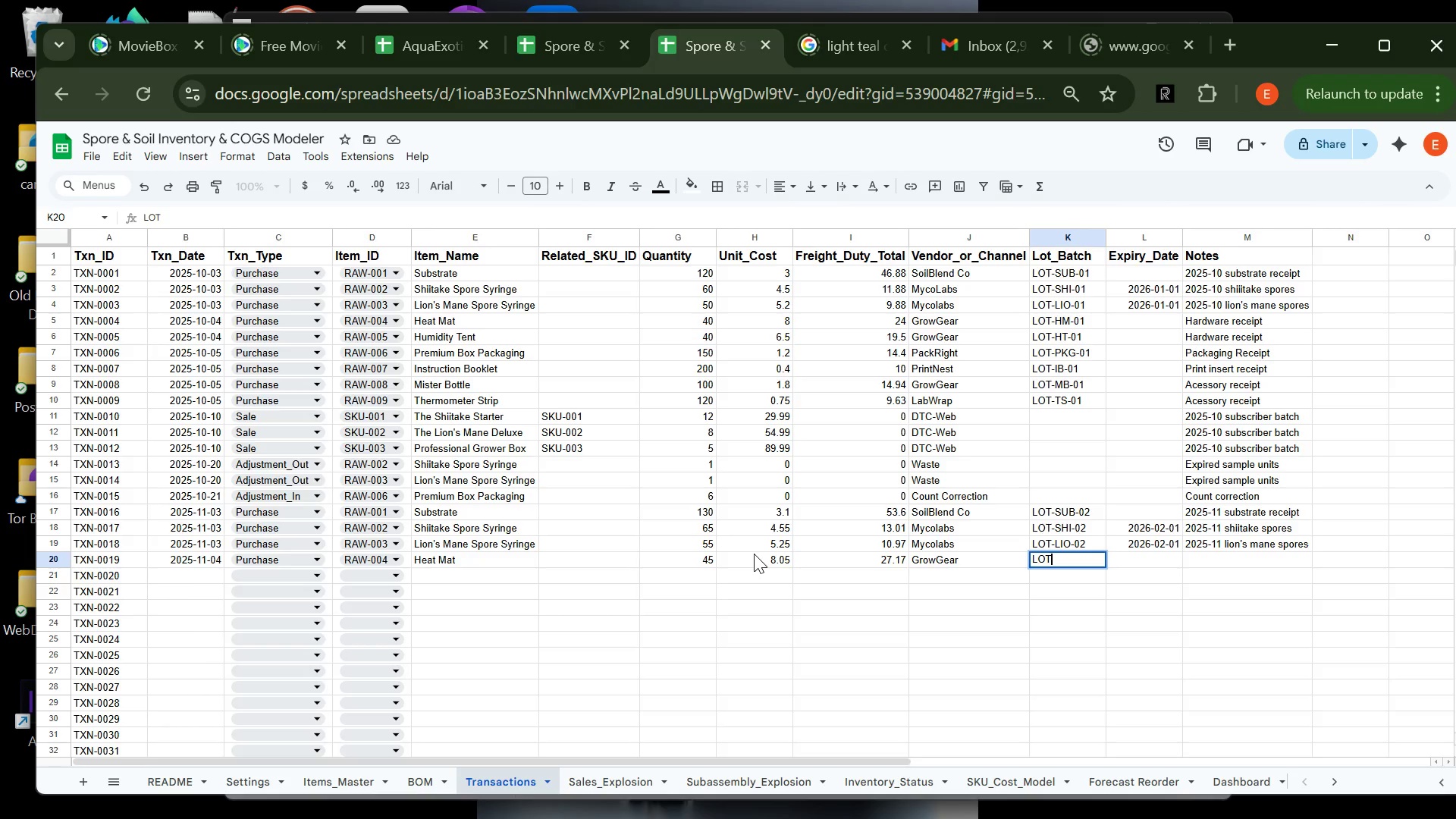 
wait(10.36)
 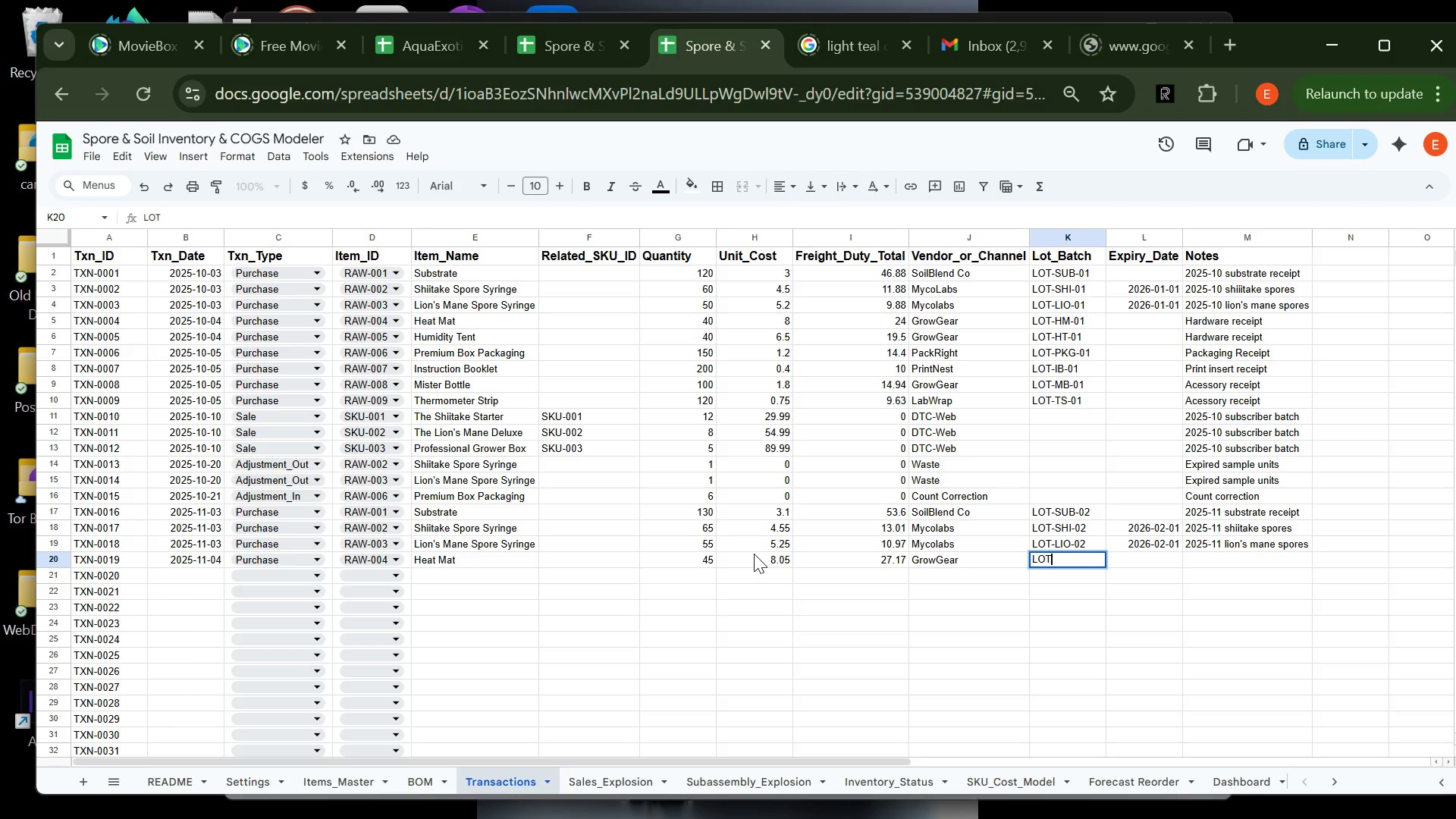 
type(-HM-02)
key(Tab)
key(Tab)
type(Hae)
key(Backspace)
type(rd)
 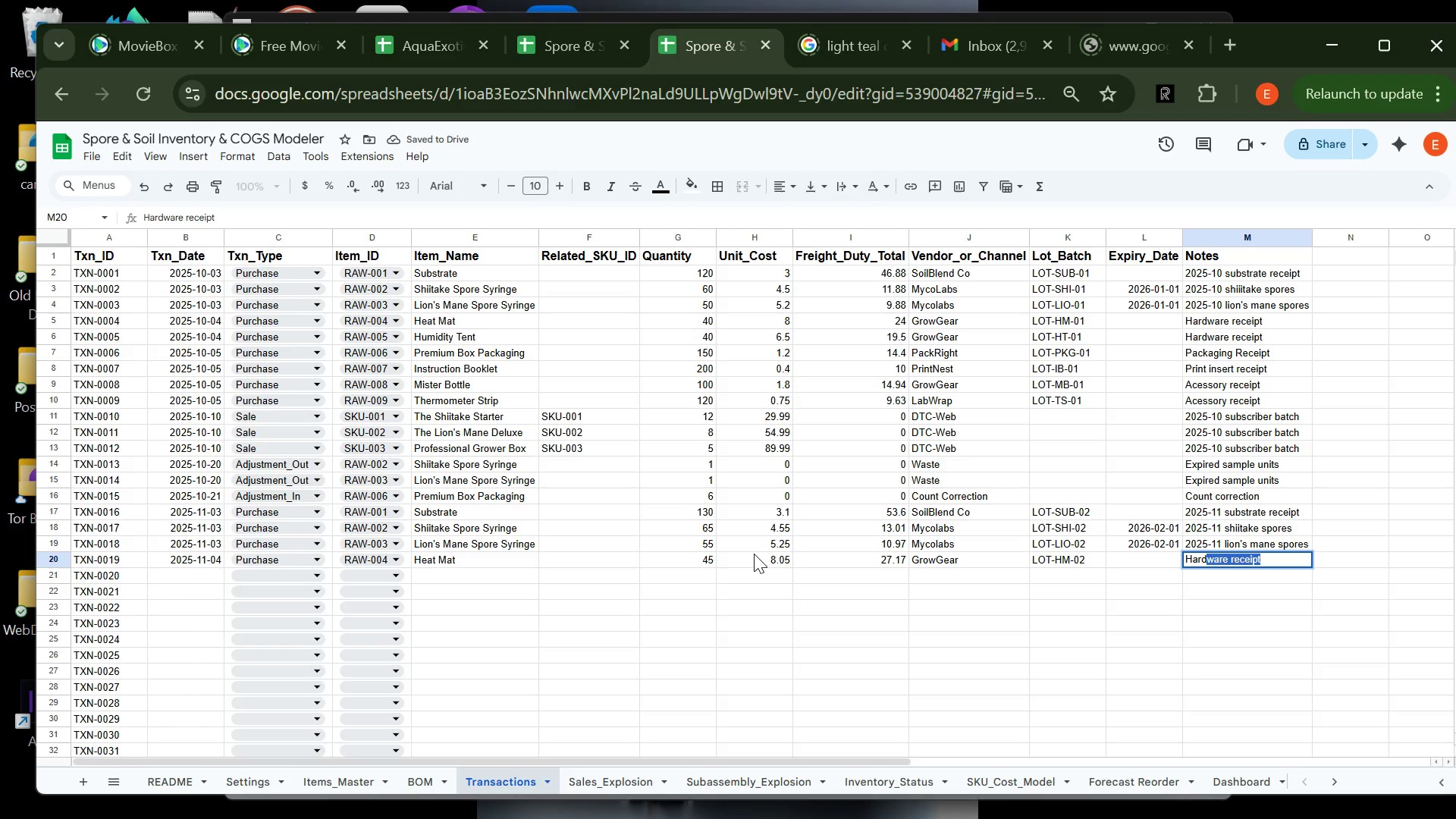 
key(Enter)
 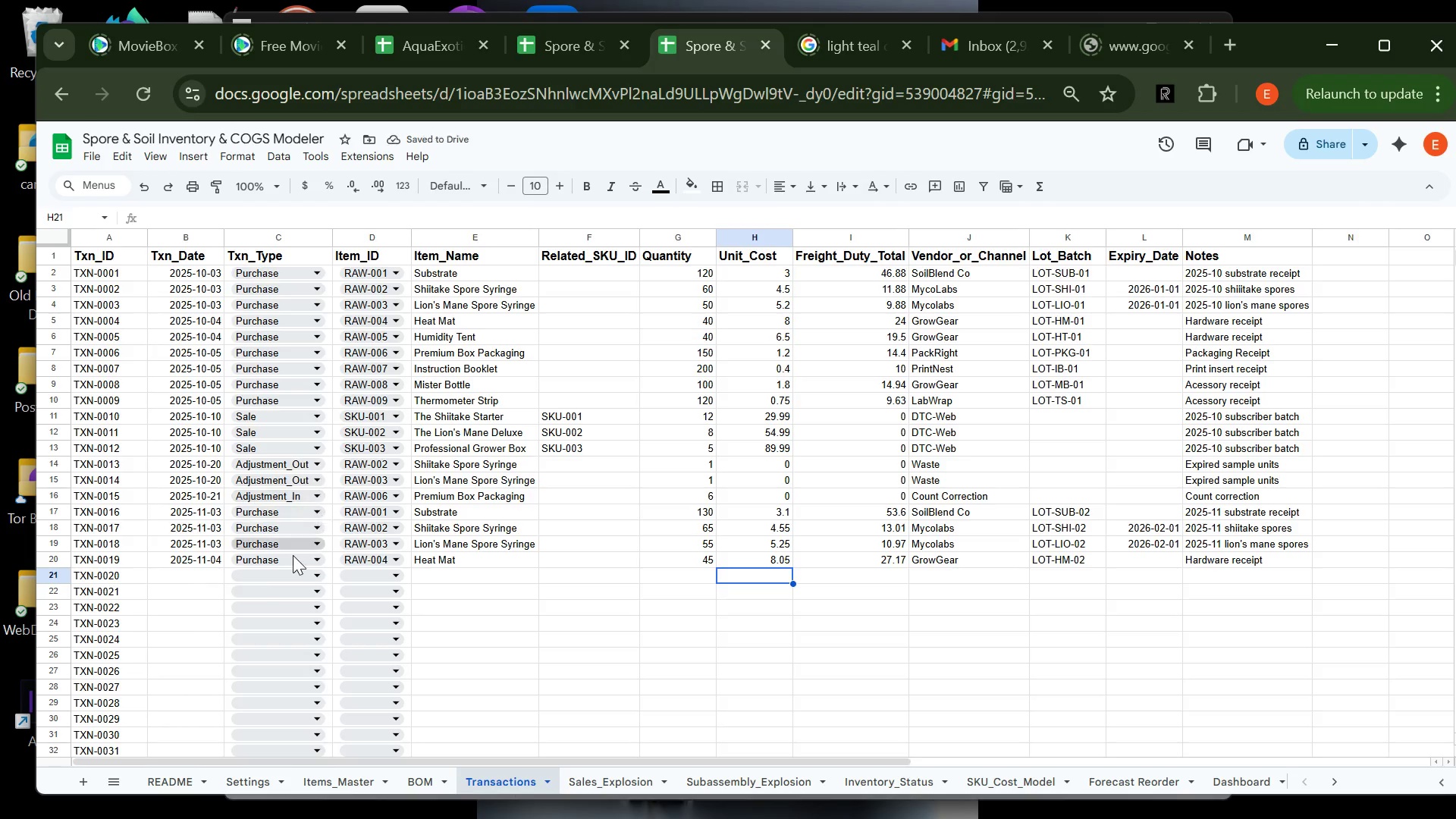 
left_click([201, 576])
 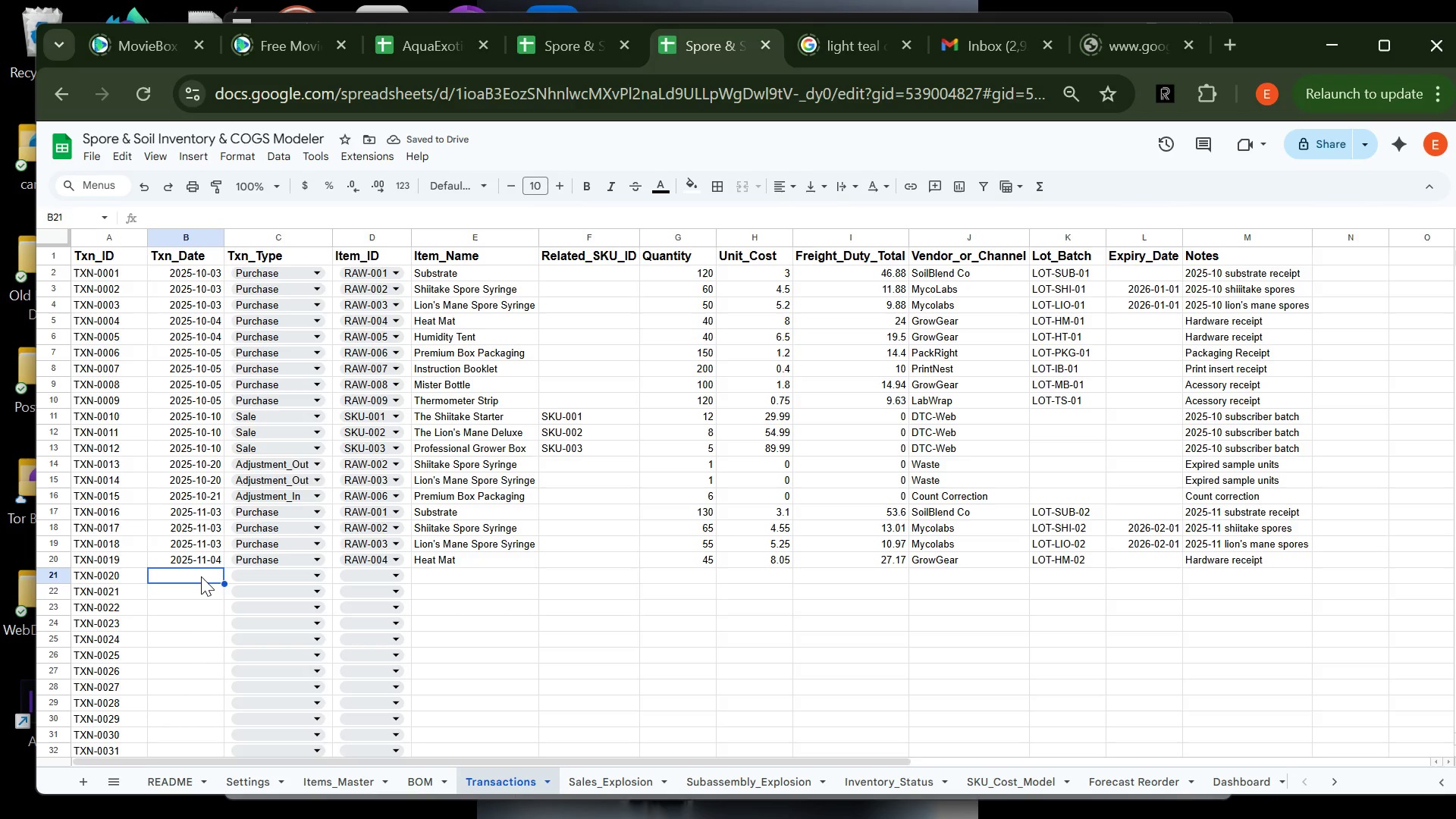 
type(2025-11)
 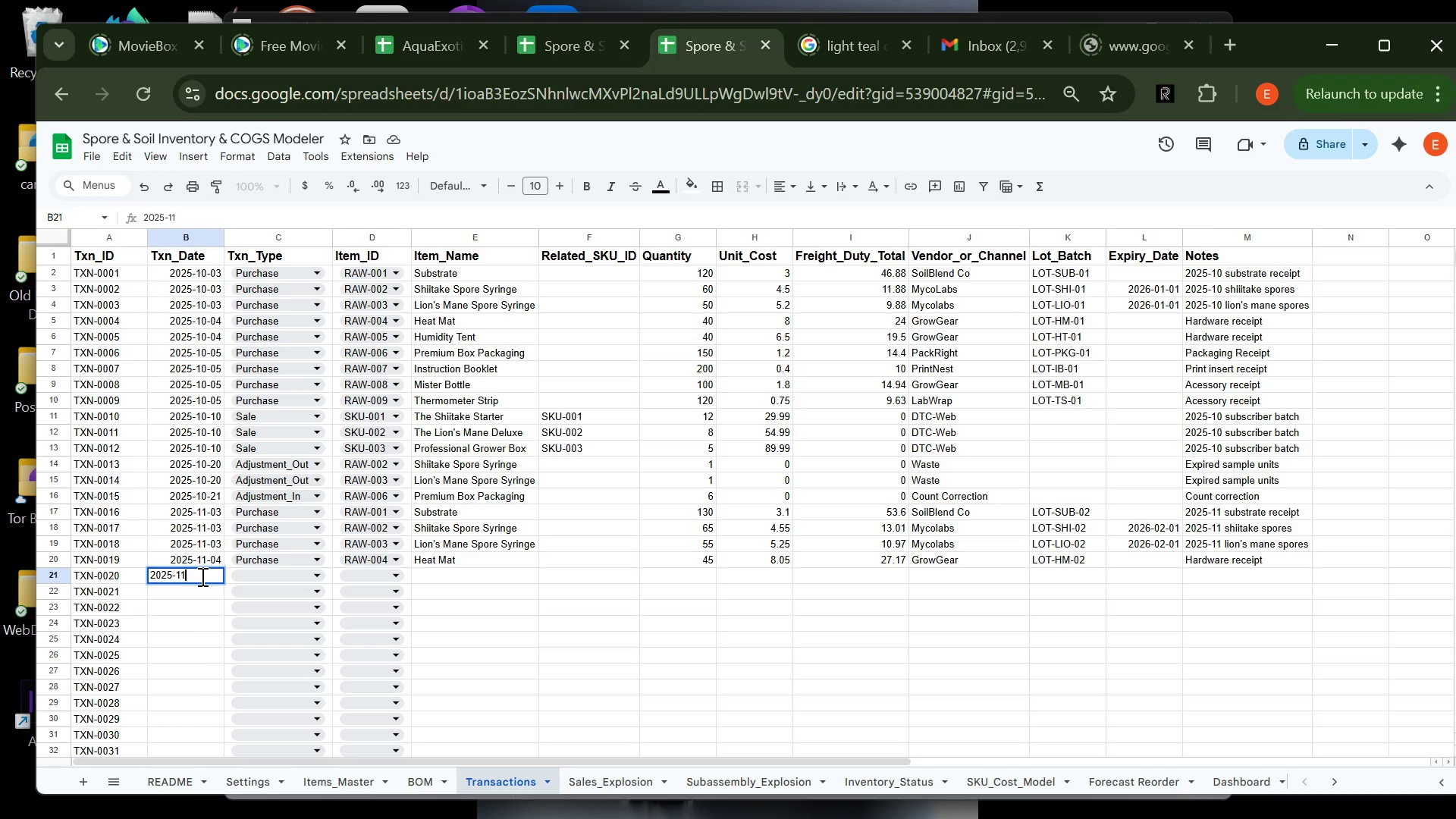 
type(-04)
key(Tab)
 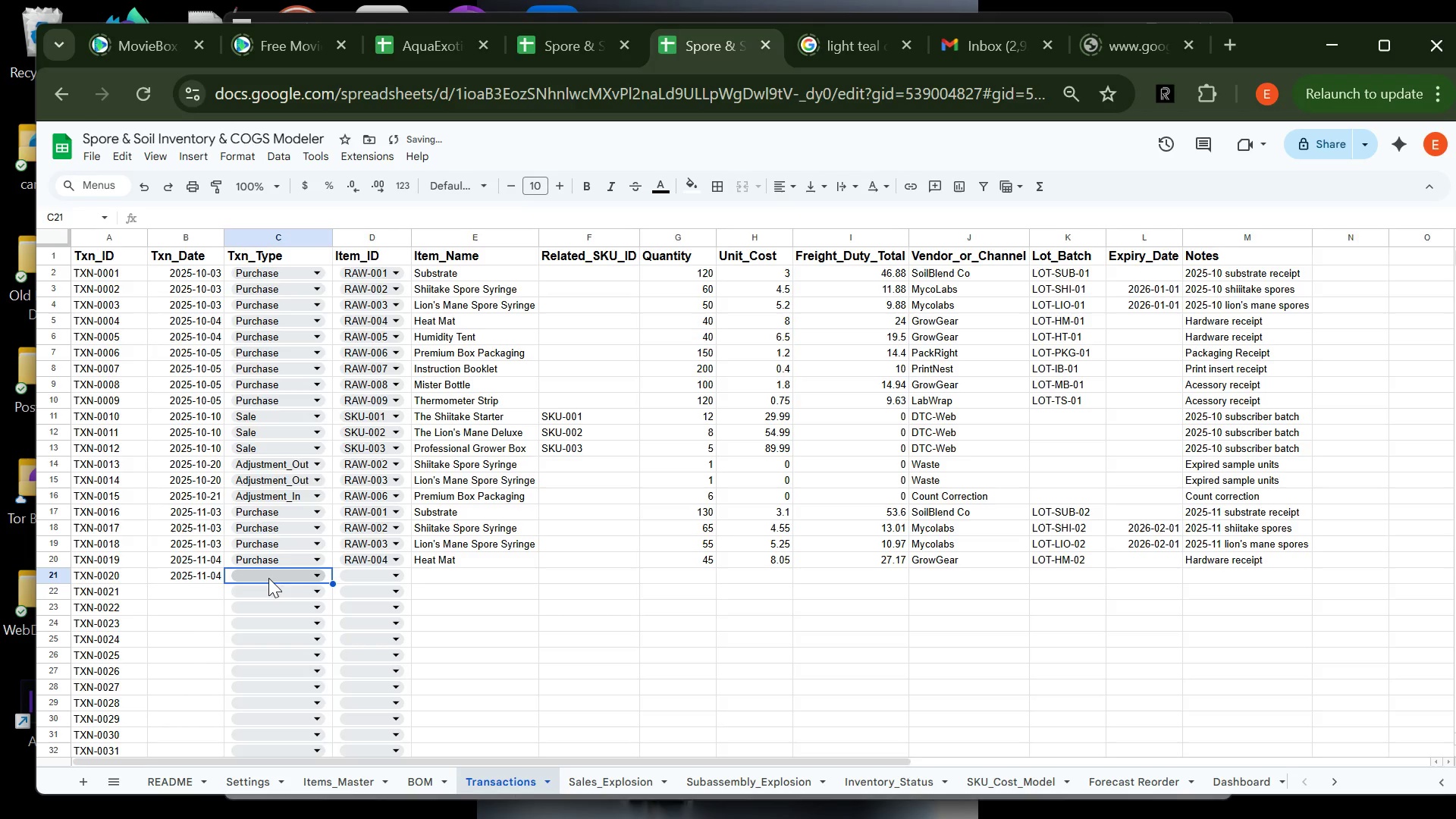 
left_click([270, 565])
 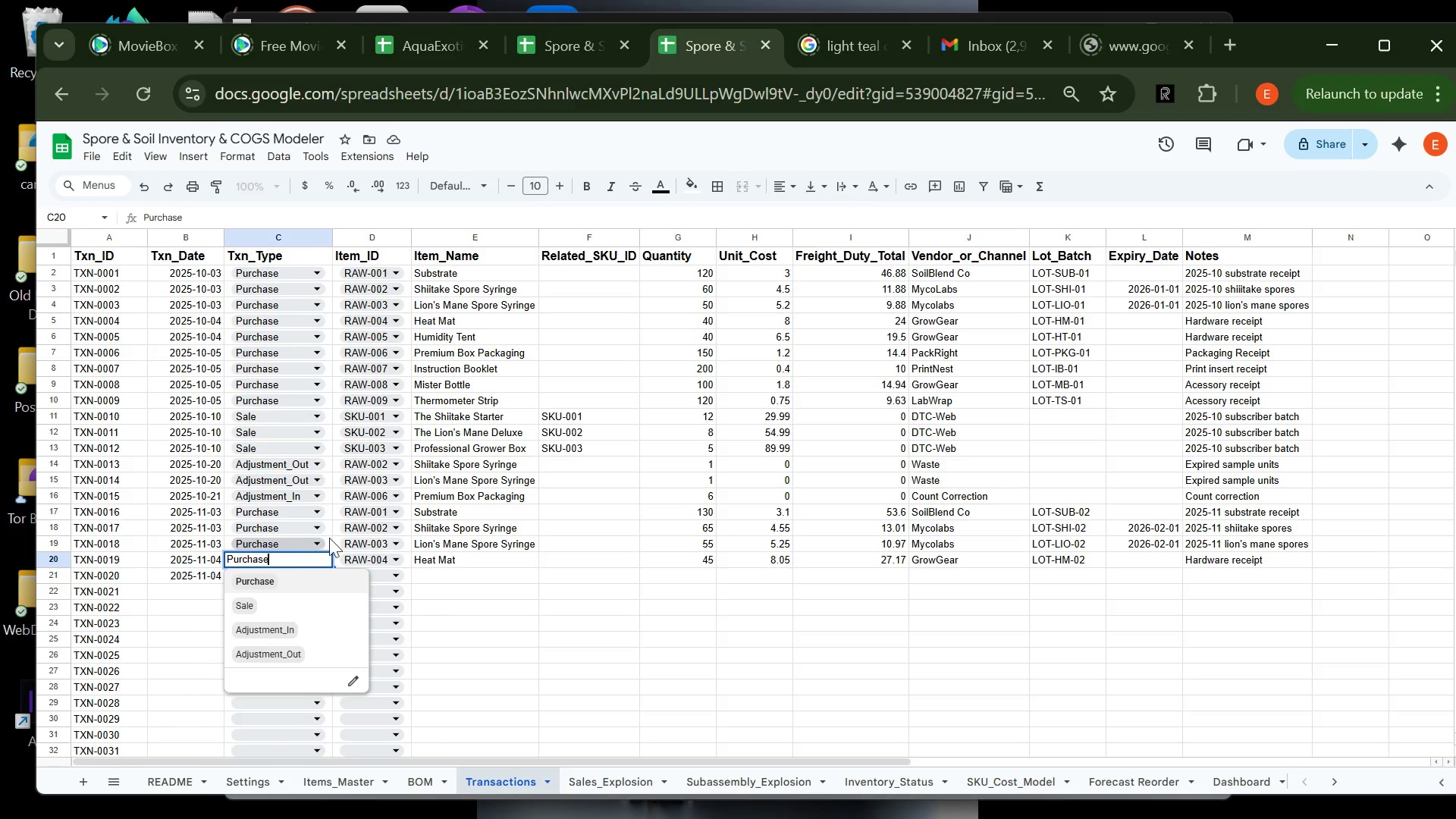 
left_click([449, 589])
 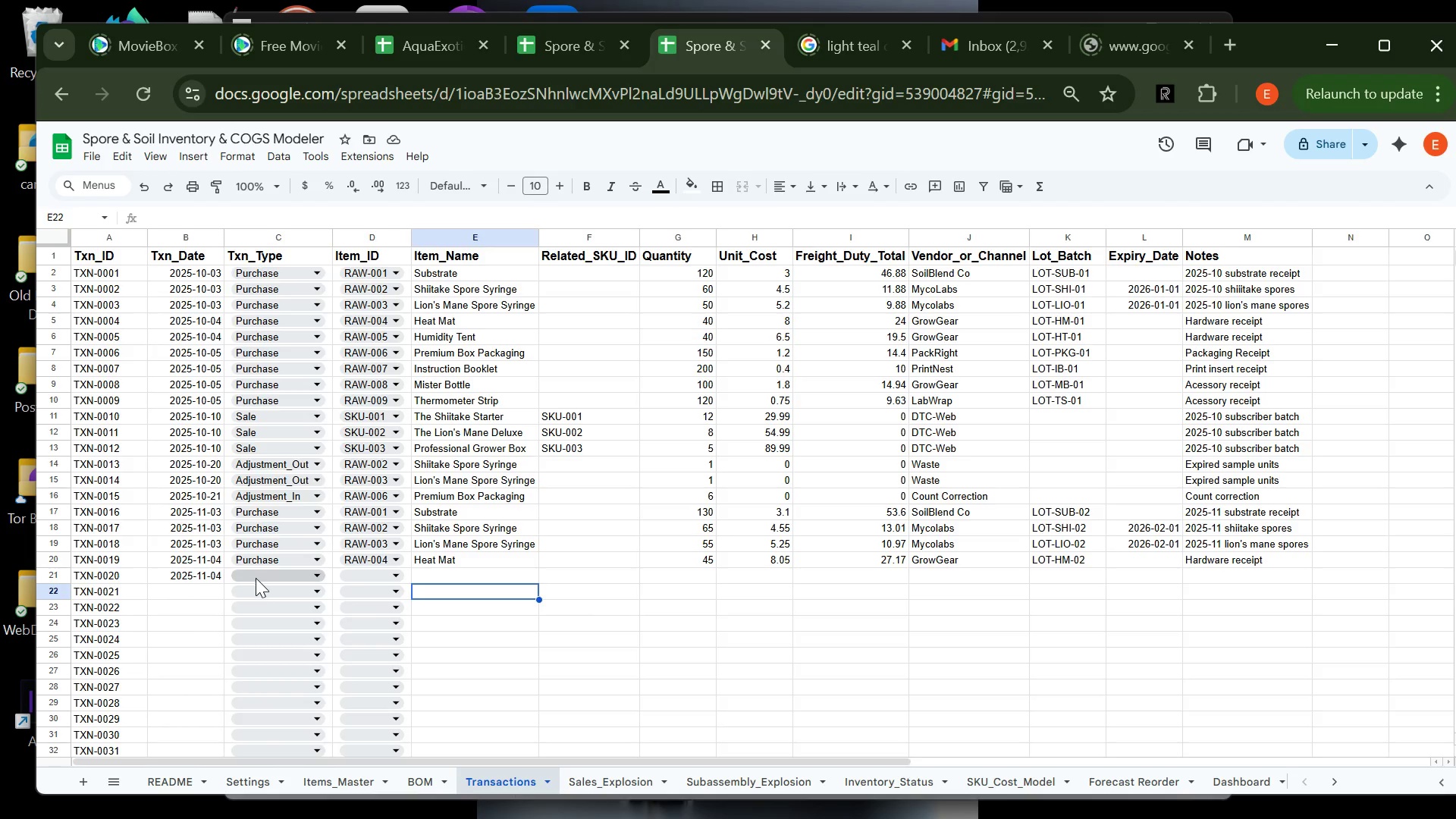 
left_click([259, 578])
 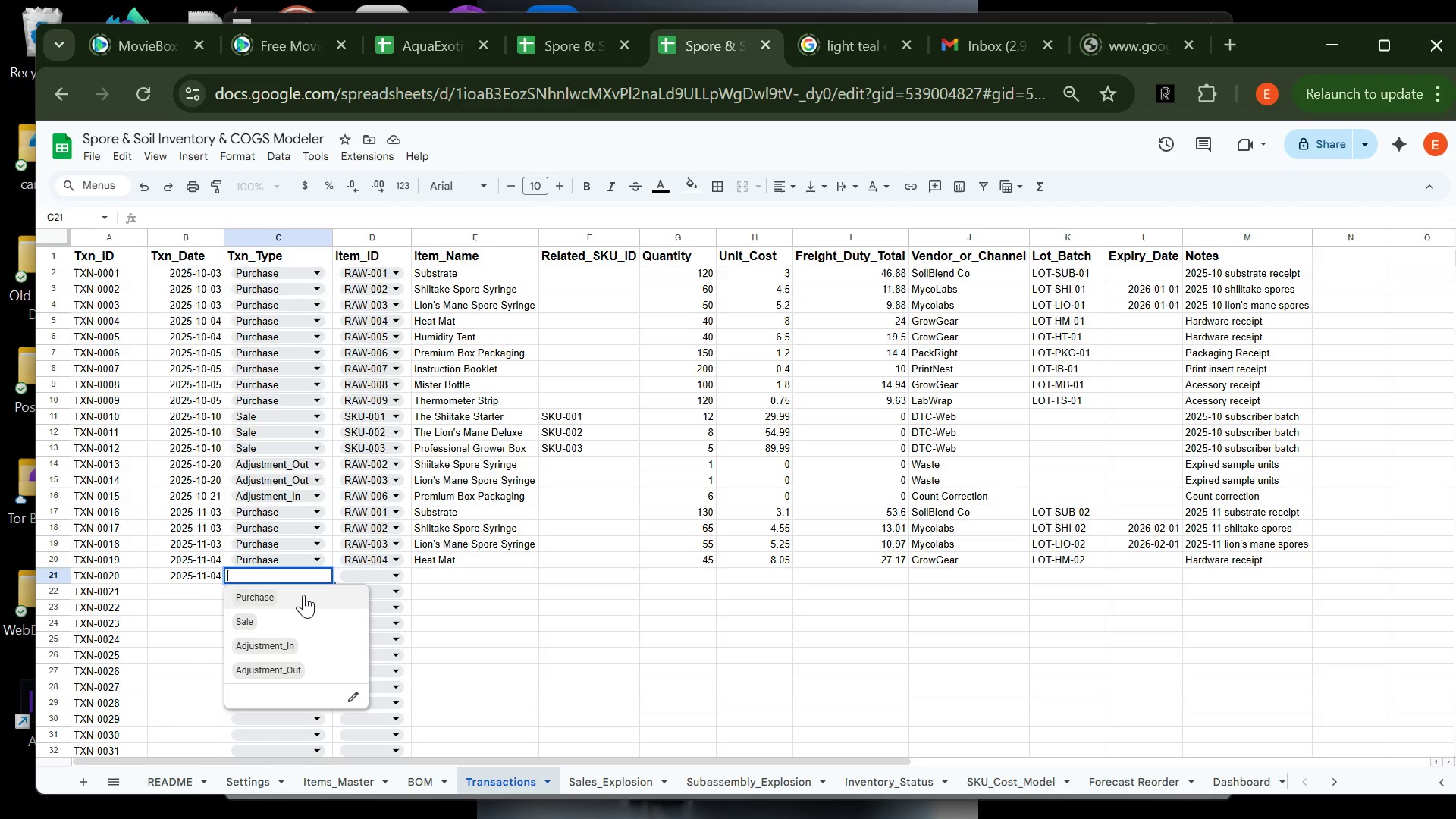 
left_click_drag(start_coordinate=[303, 595], to_coordinate=[316, 593])
 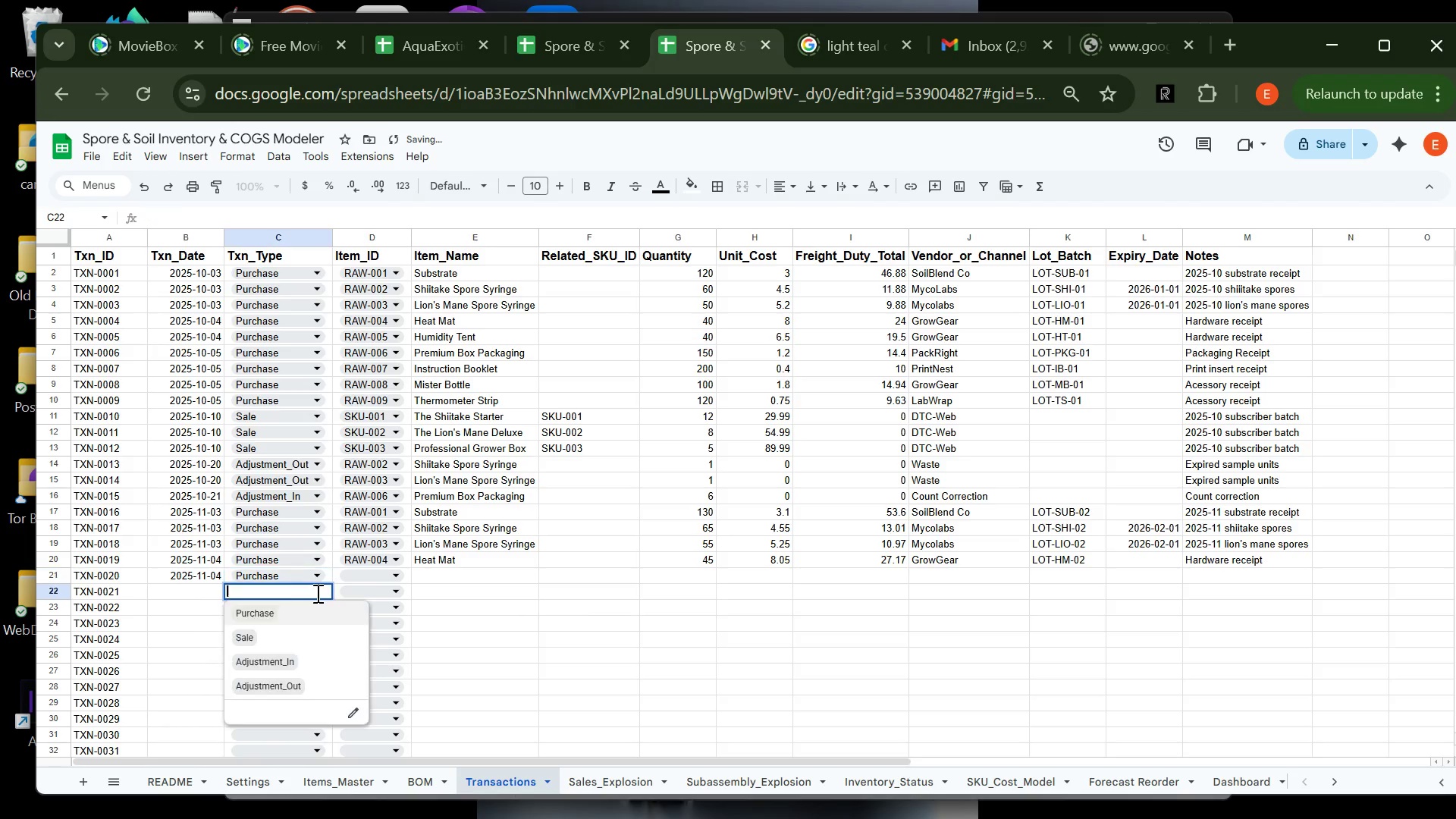 
left_click_drag(start_coordinate=[316, 593], to_coordinate=[372, 567])
 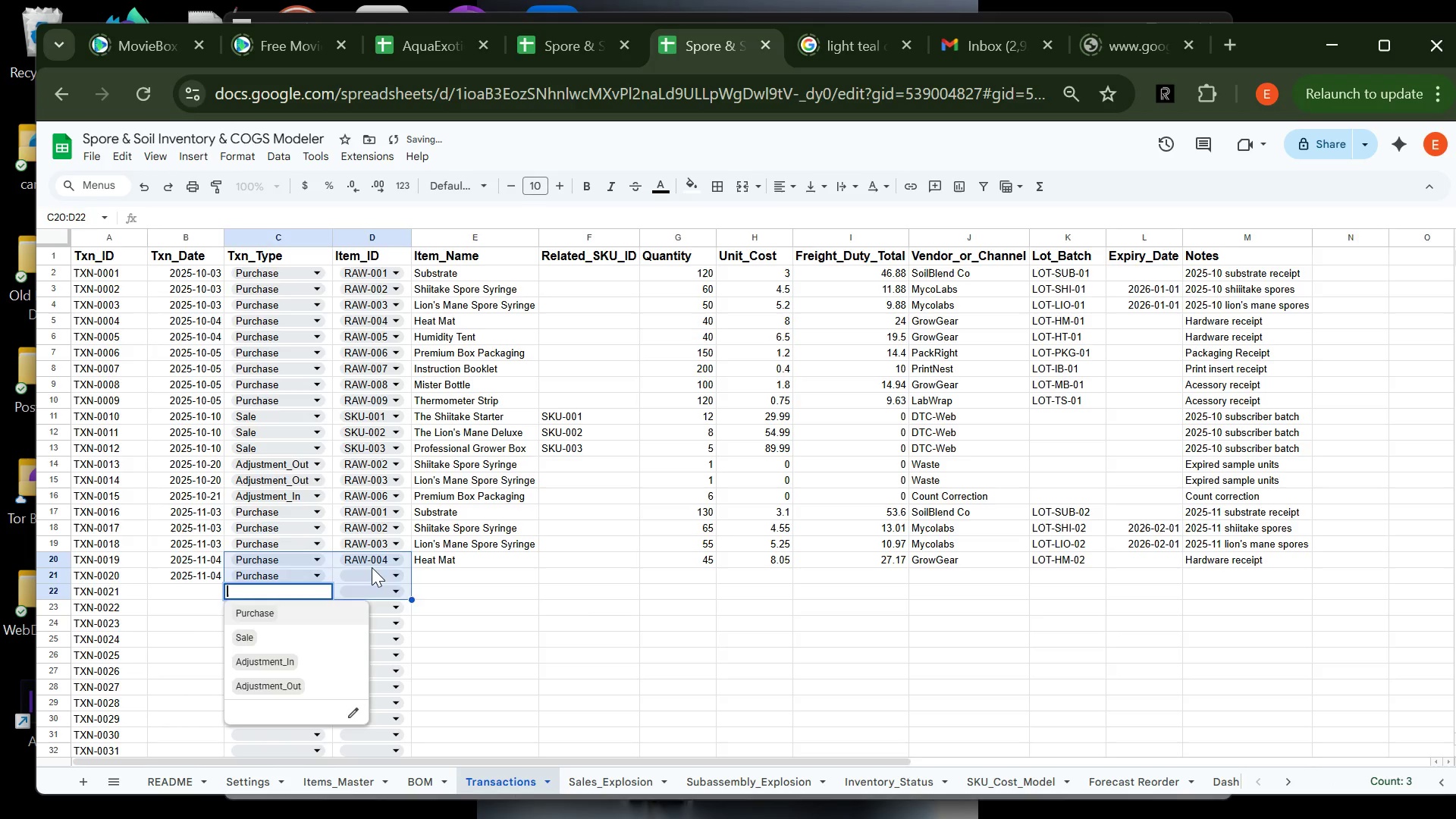 
left_click([372, 567])
 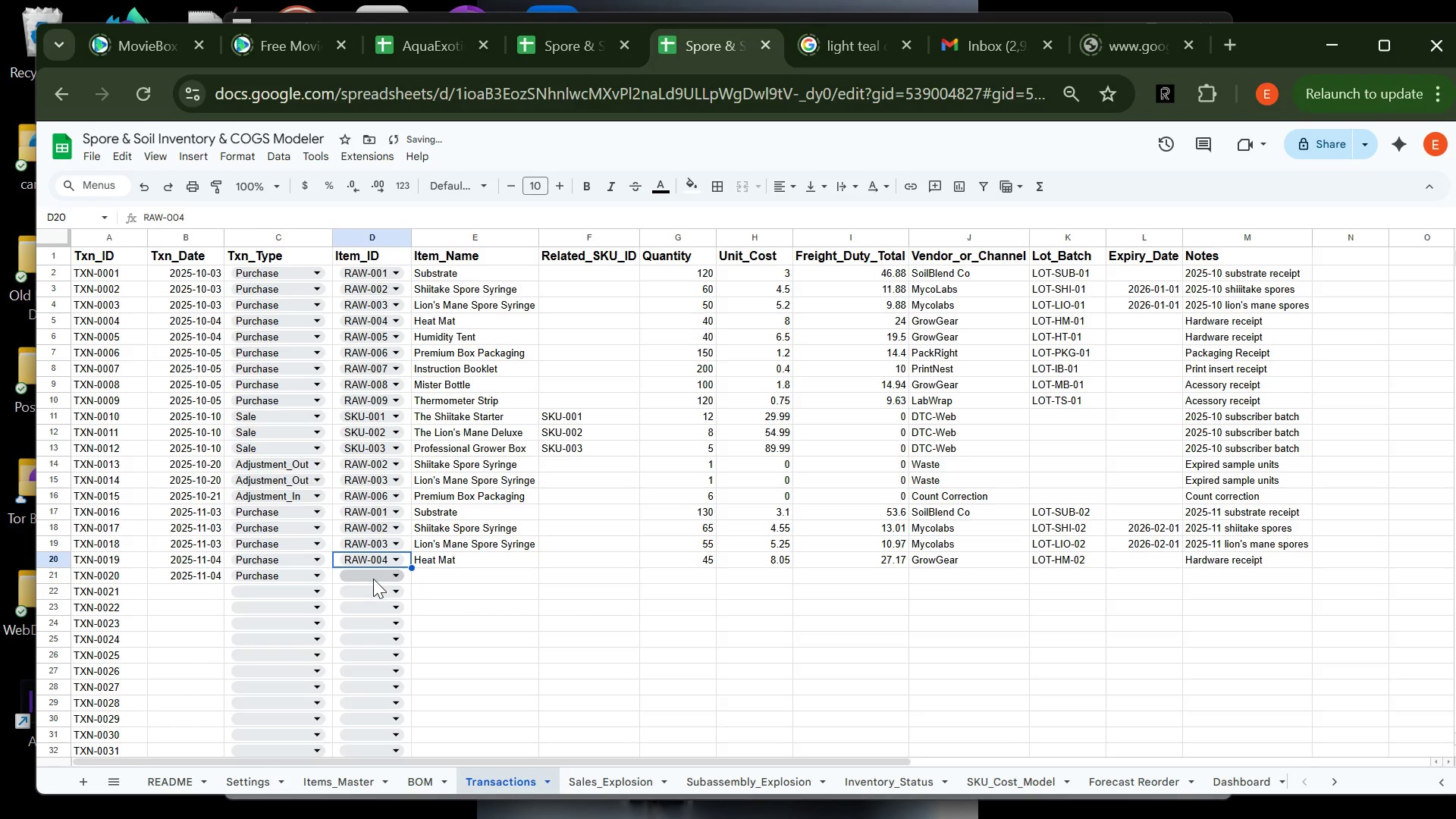 
left_click([374, 579])
 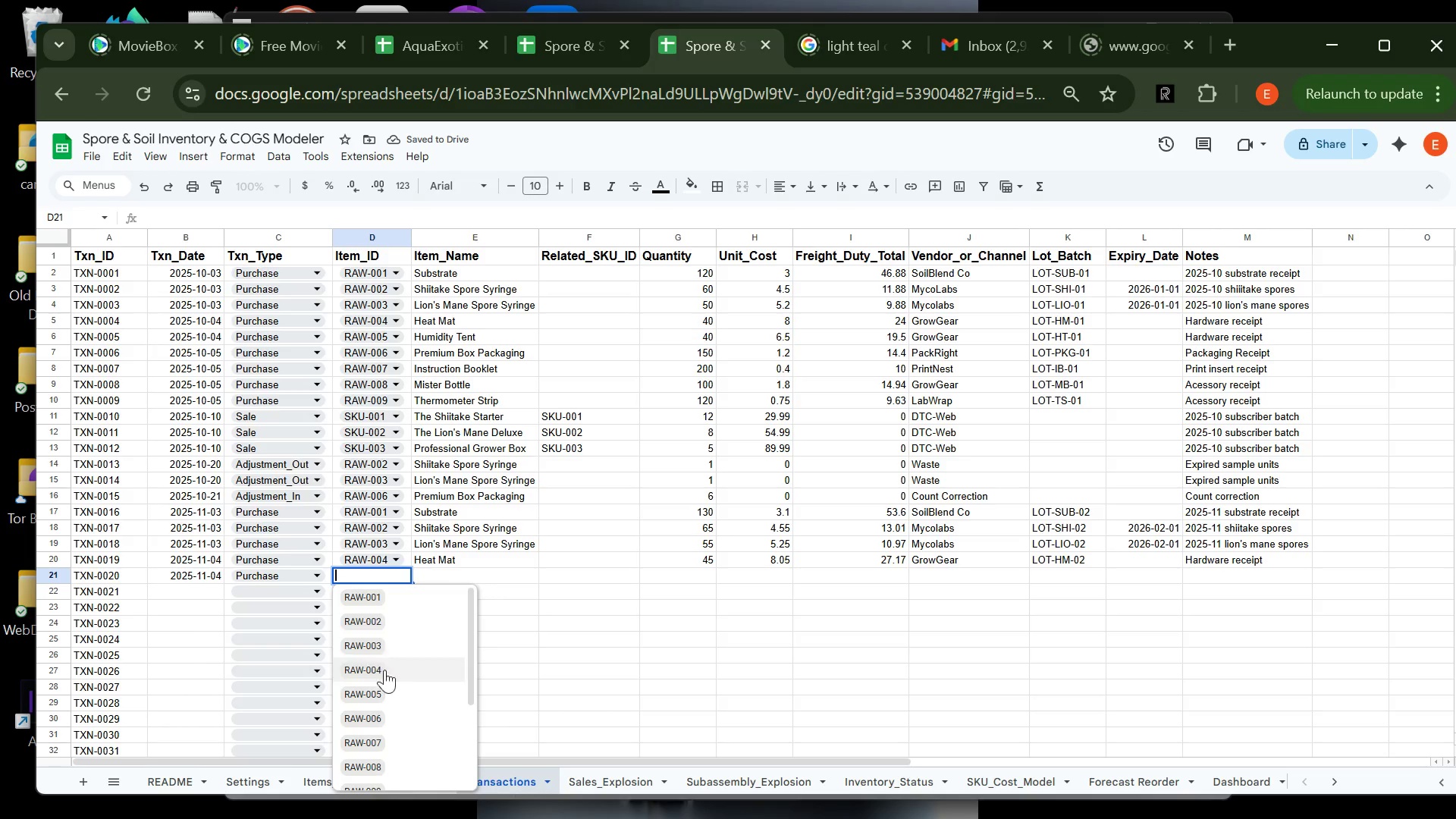 
left_click([391, 687])
 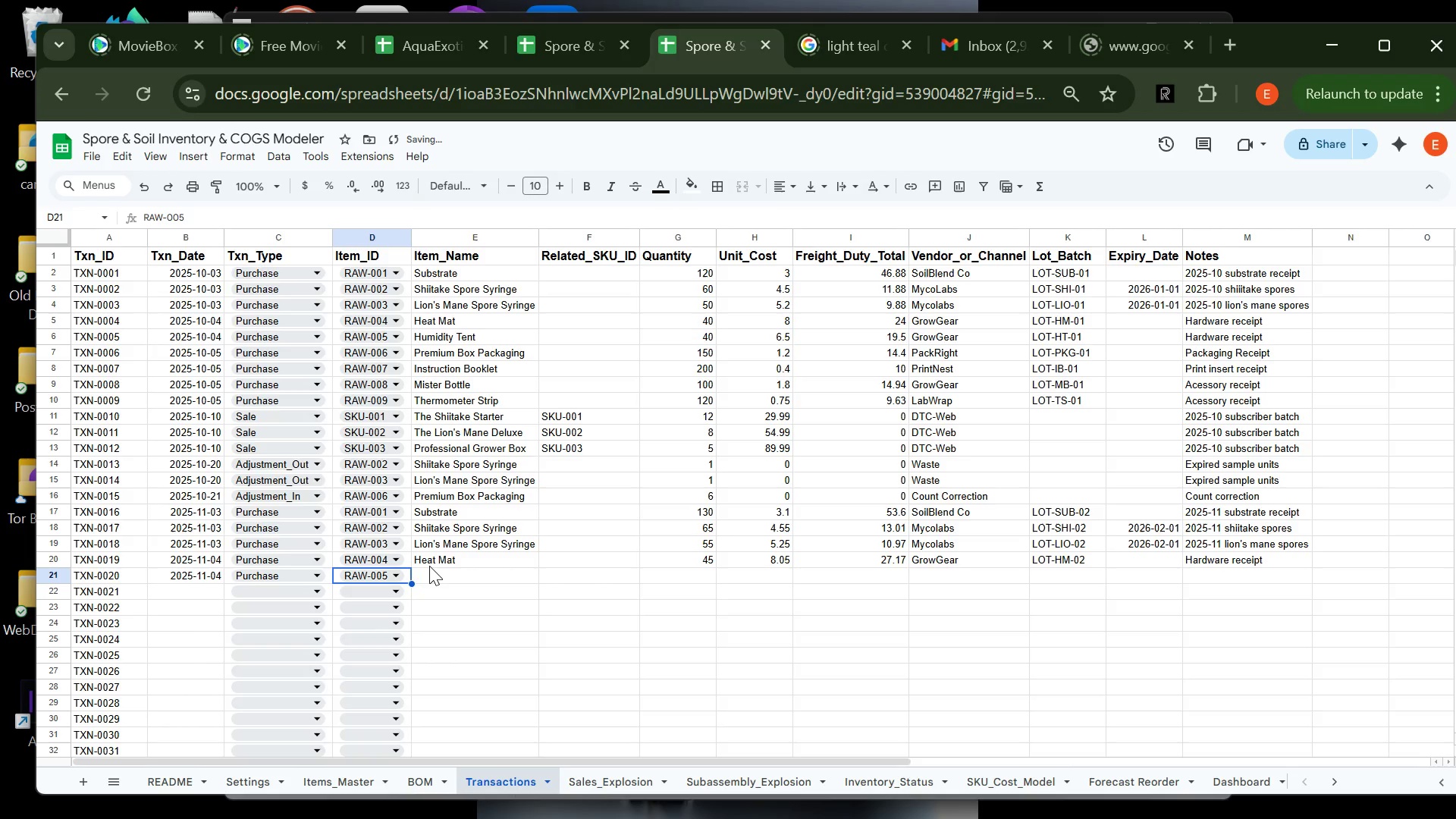 
left_click([429, 566])
 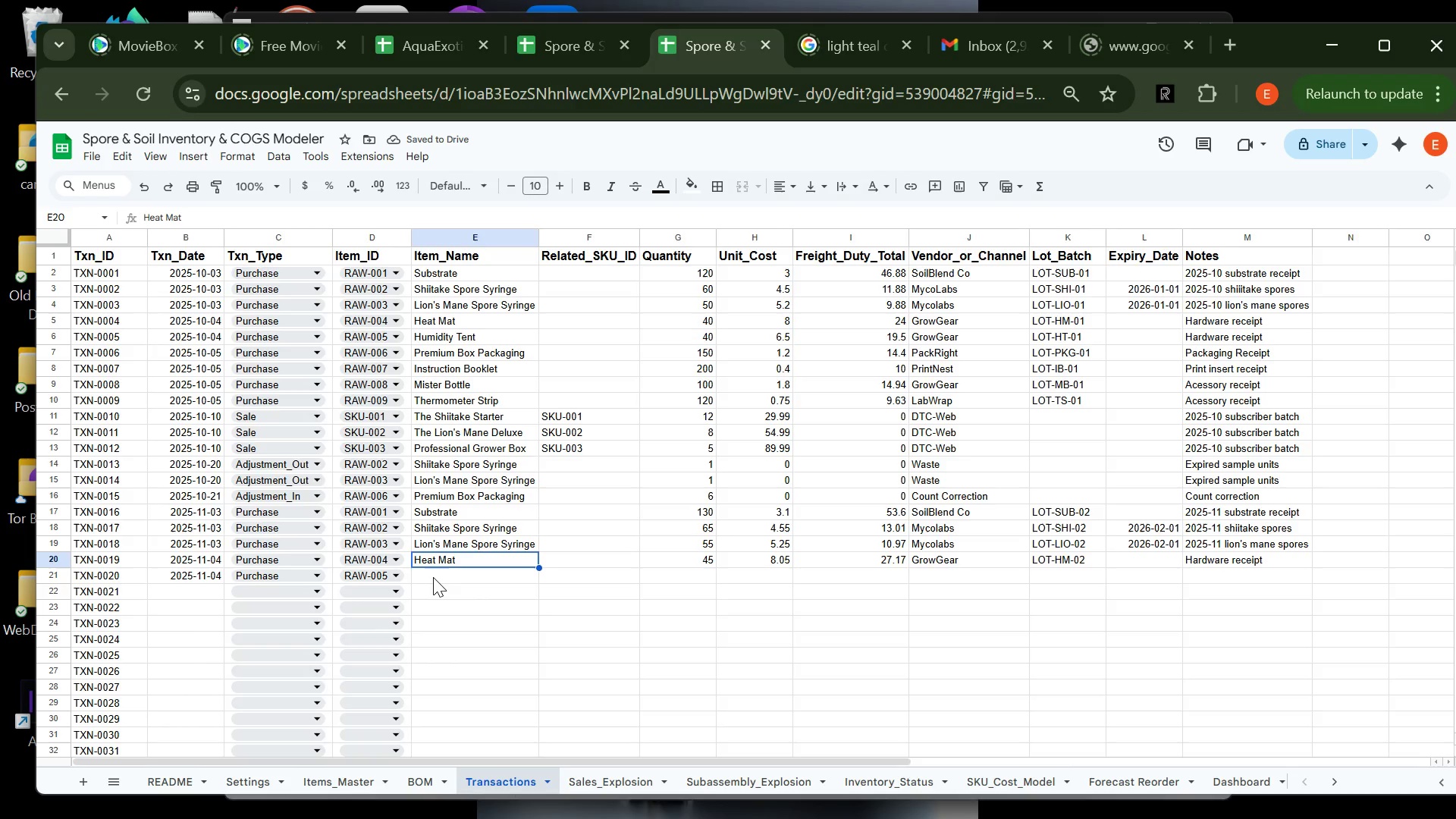 
left_click([433, 578])
 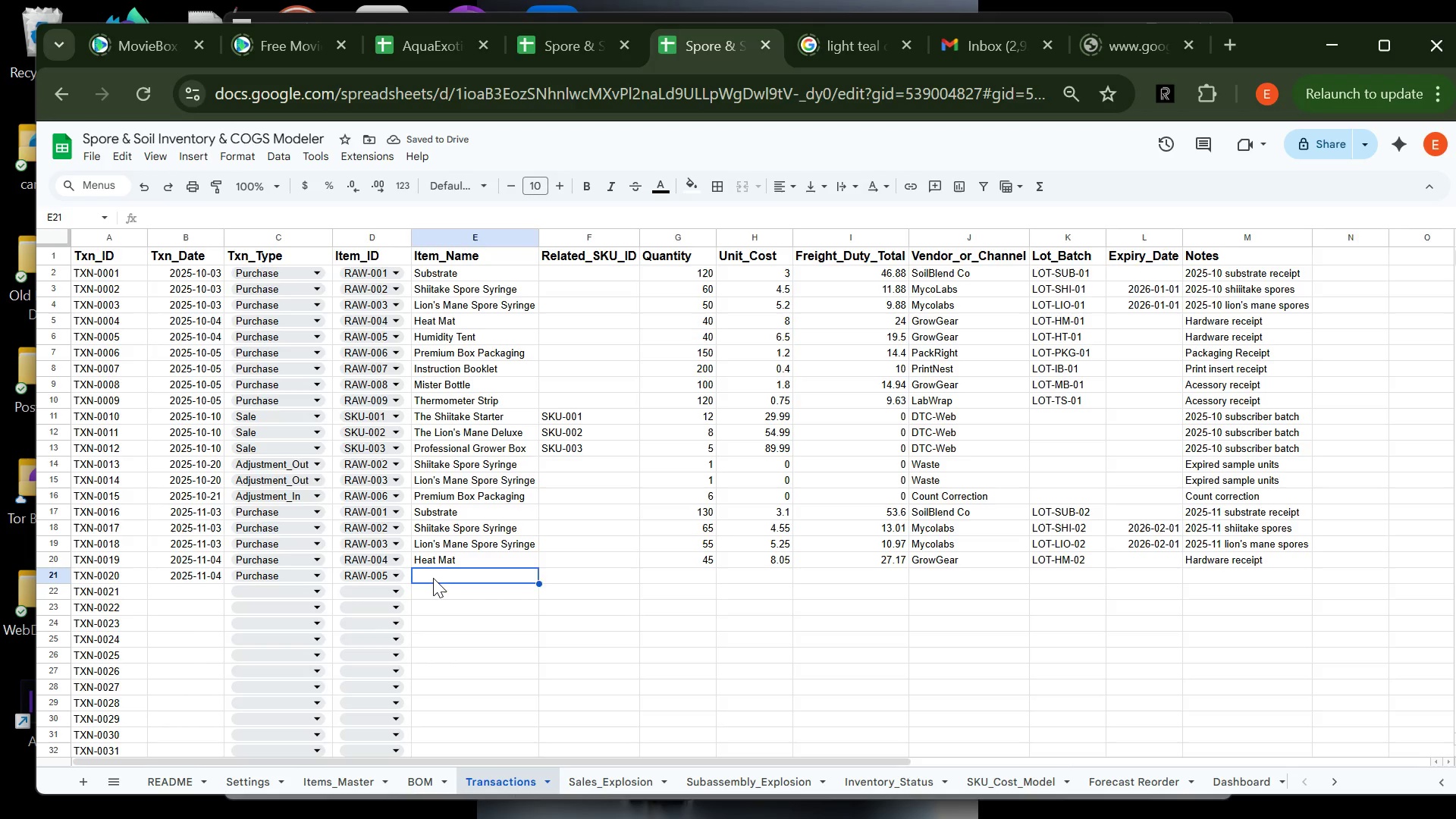 
type(h)
key(Backspace)
type(Humi)
key(Tab)
 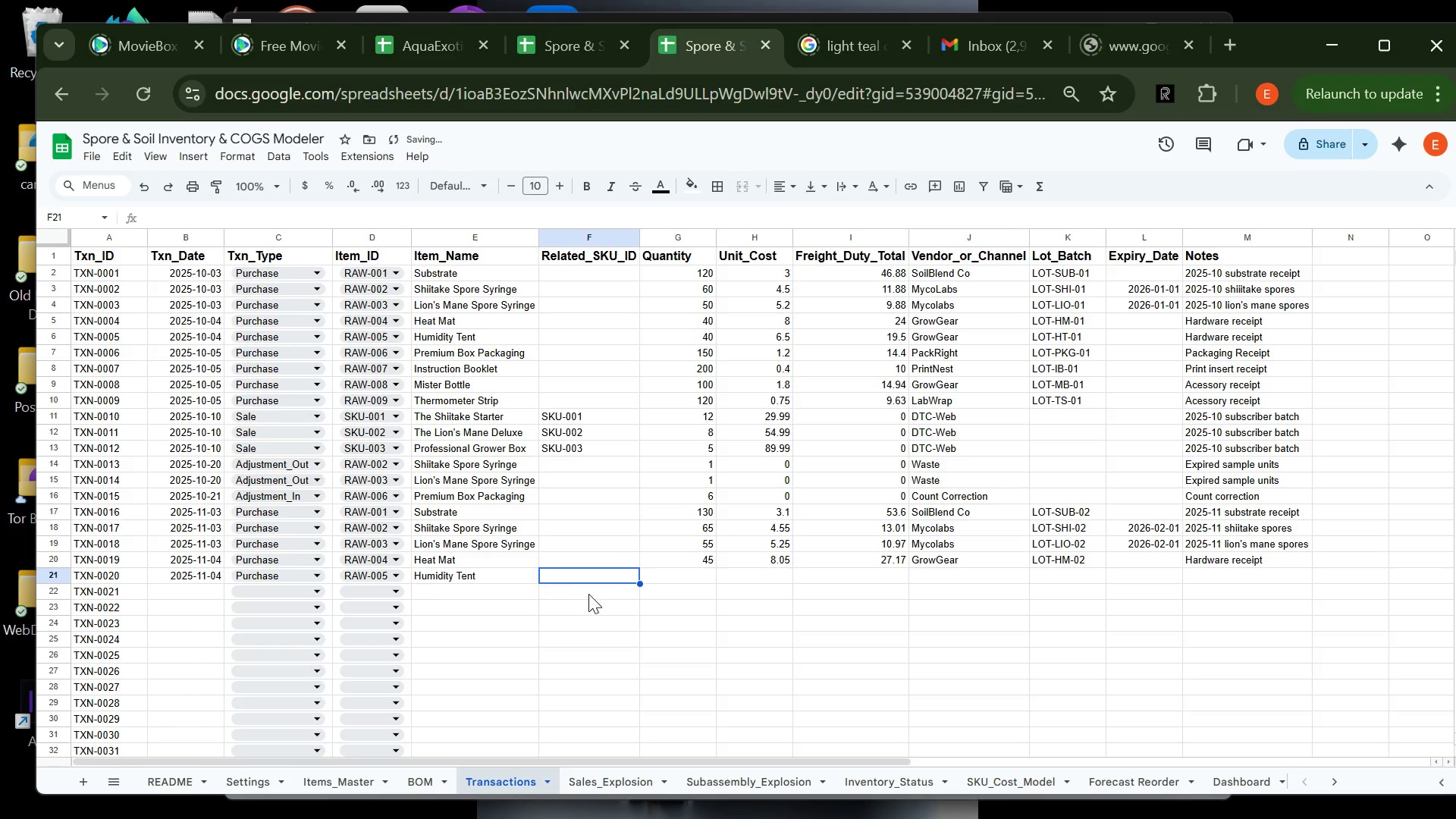 
key(Tab)
type(42)
 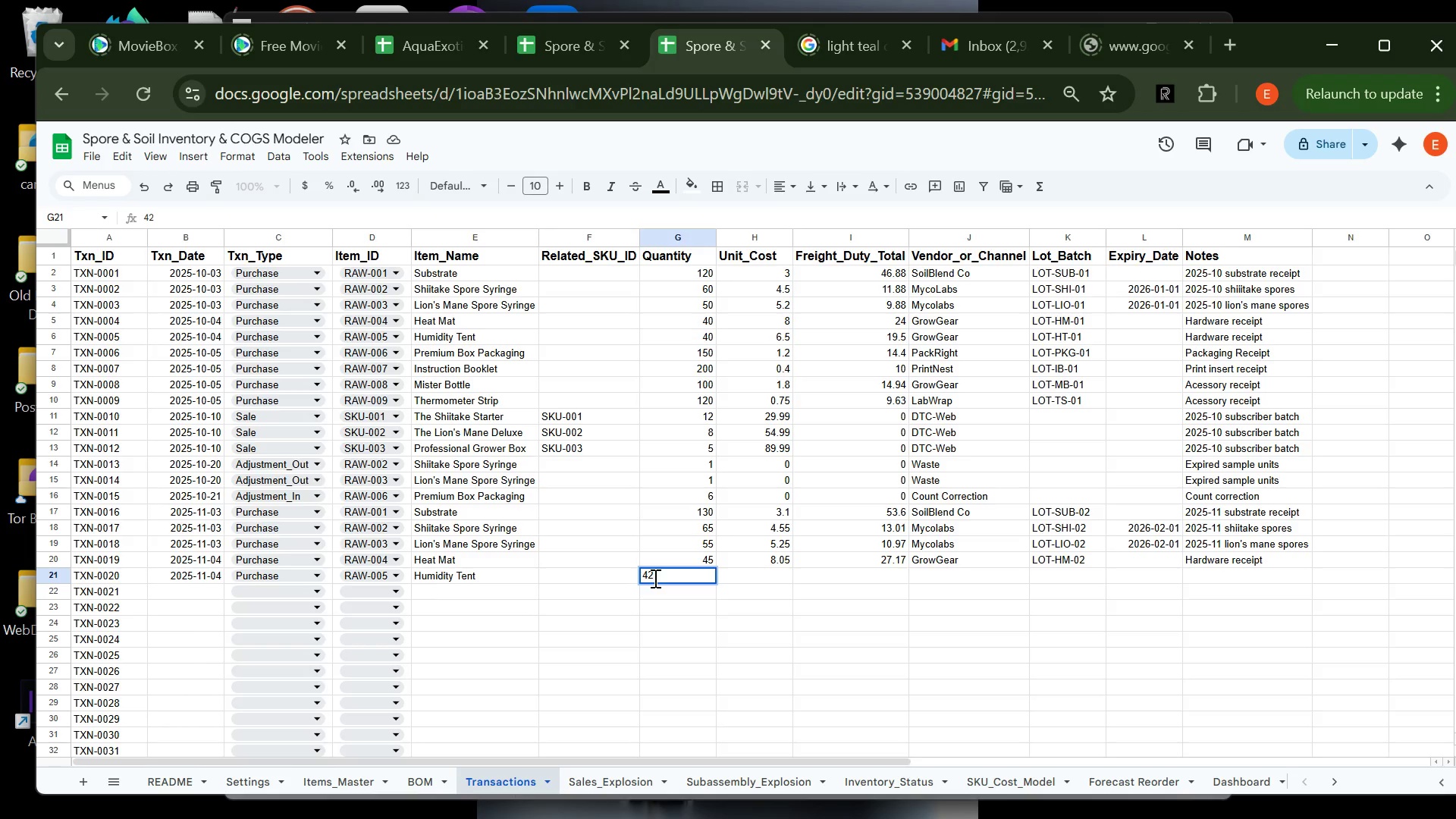 
wait(6.75)
 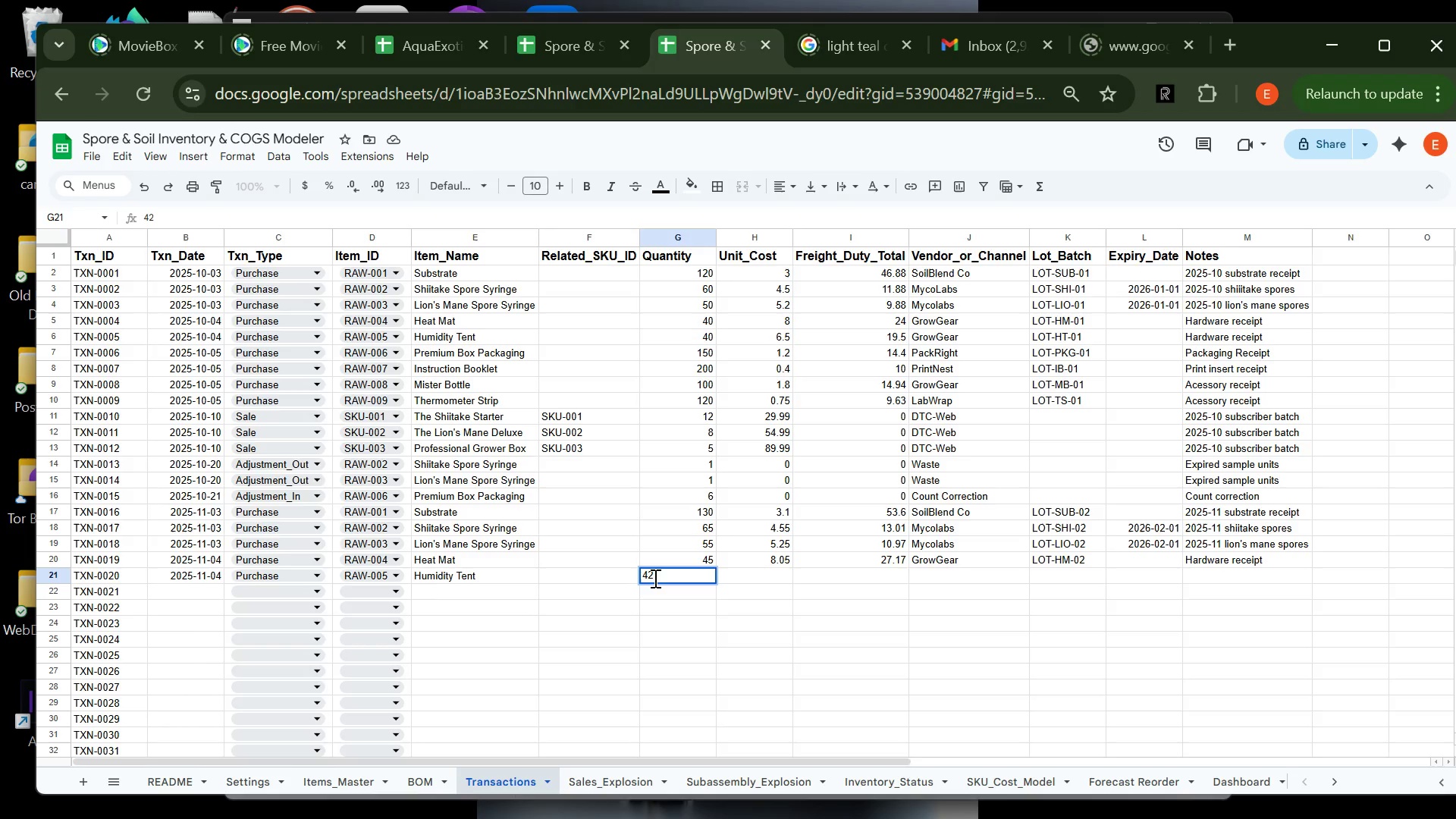 
key(Tab)
type(6.6)
key(Tab)
type(20.79)
key(Tab)
 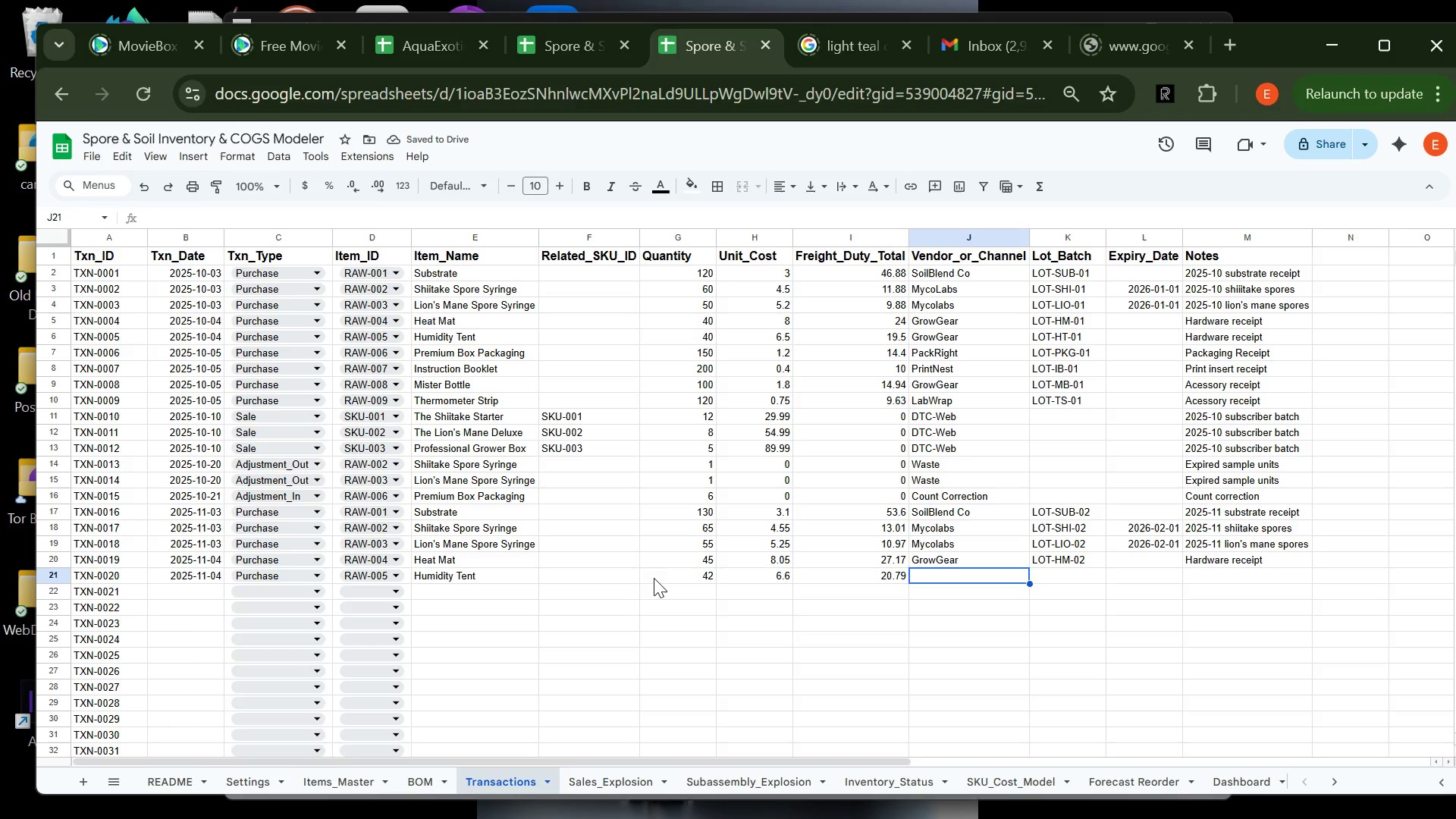 
key(G)
 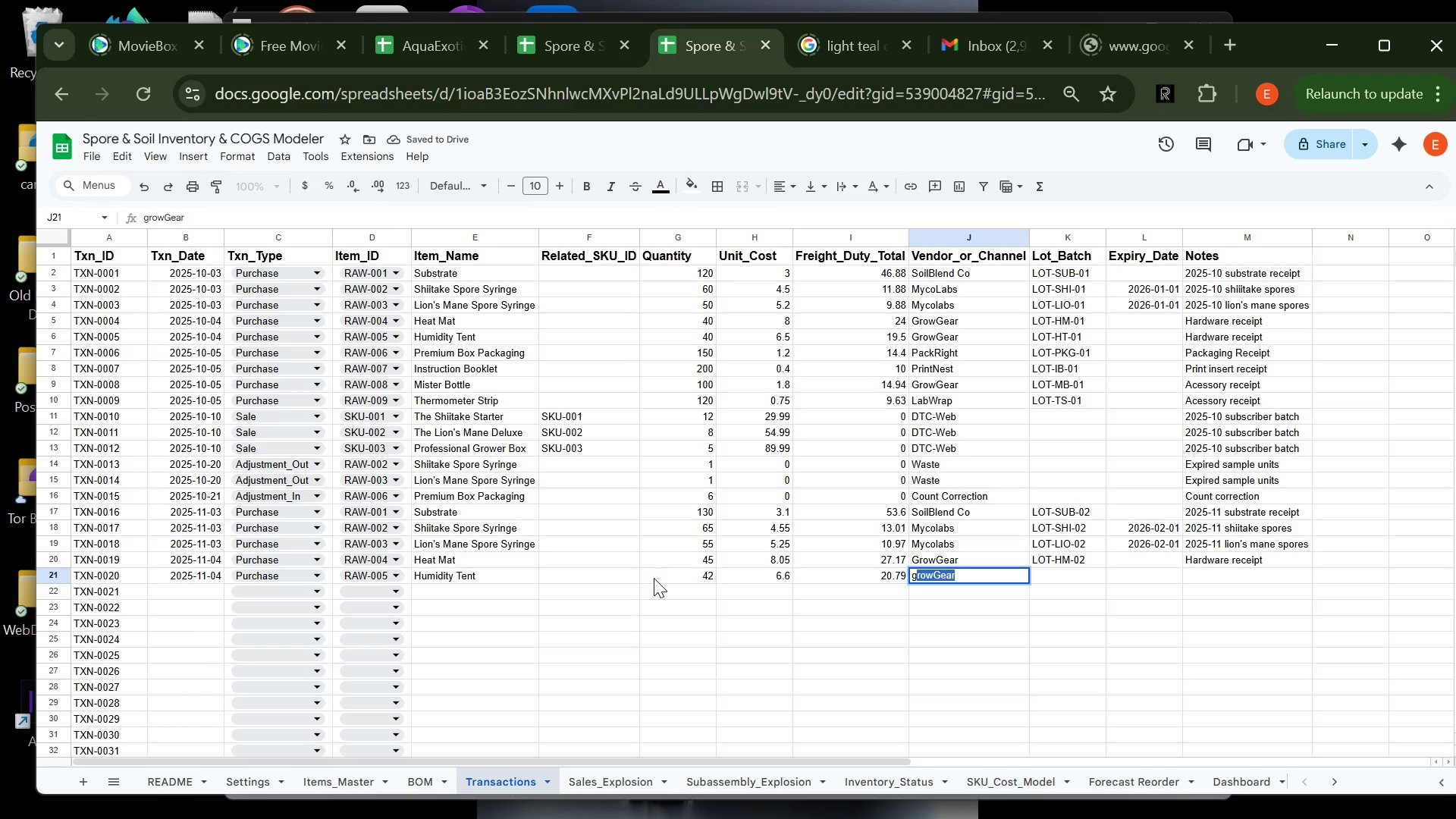 
key(Tab)
 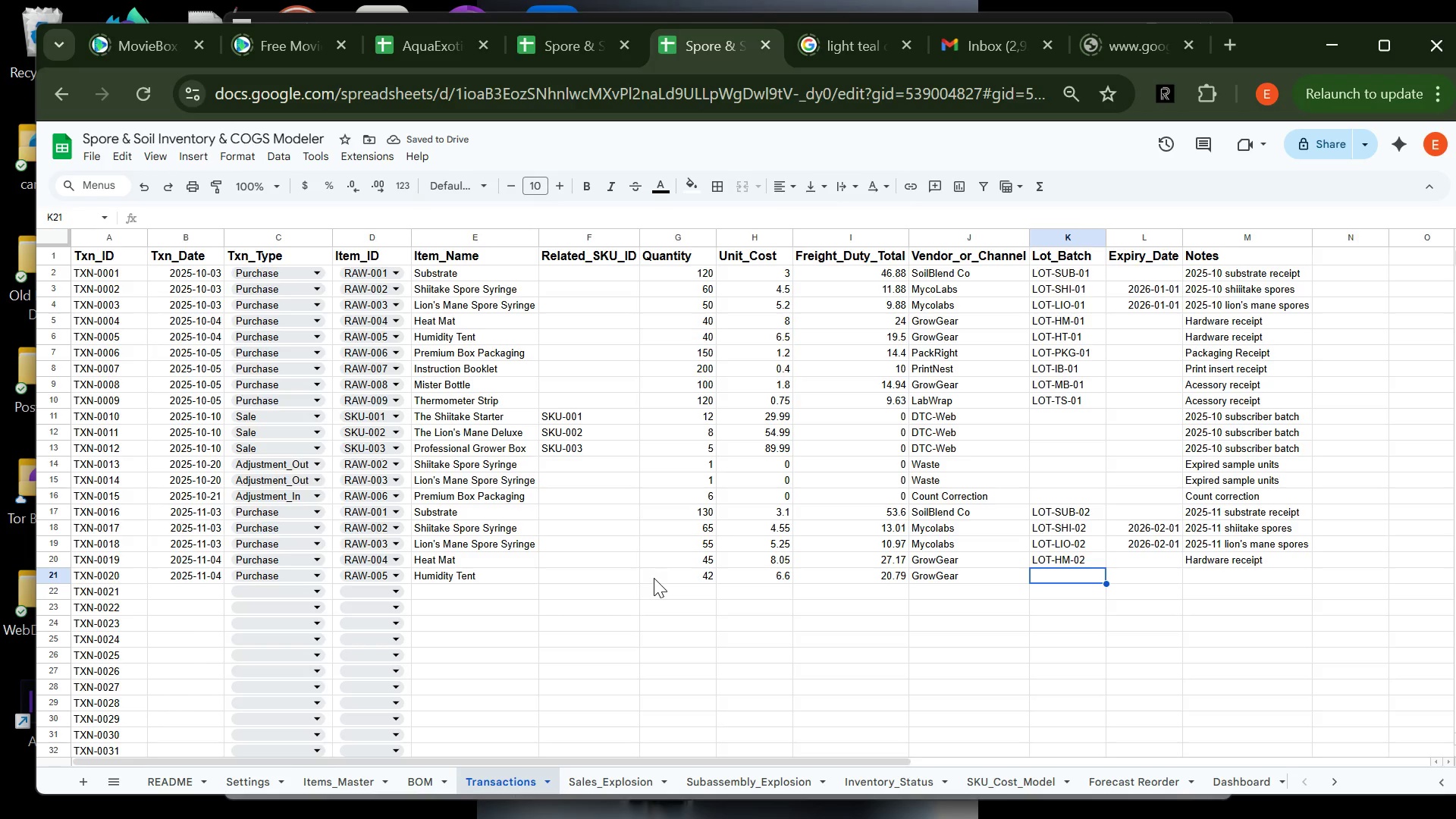 
wait(5.83)
 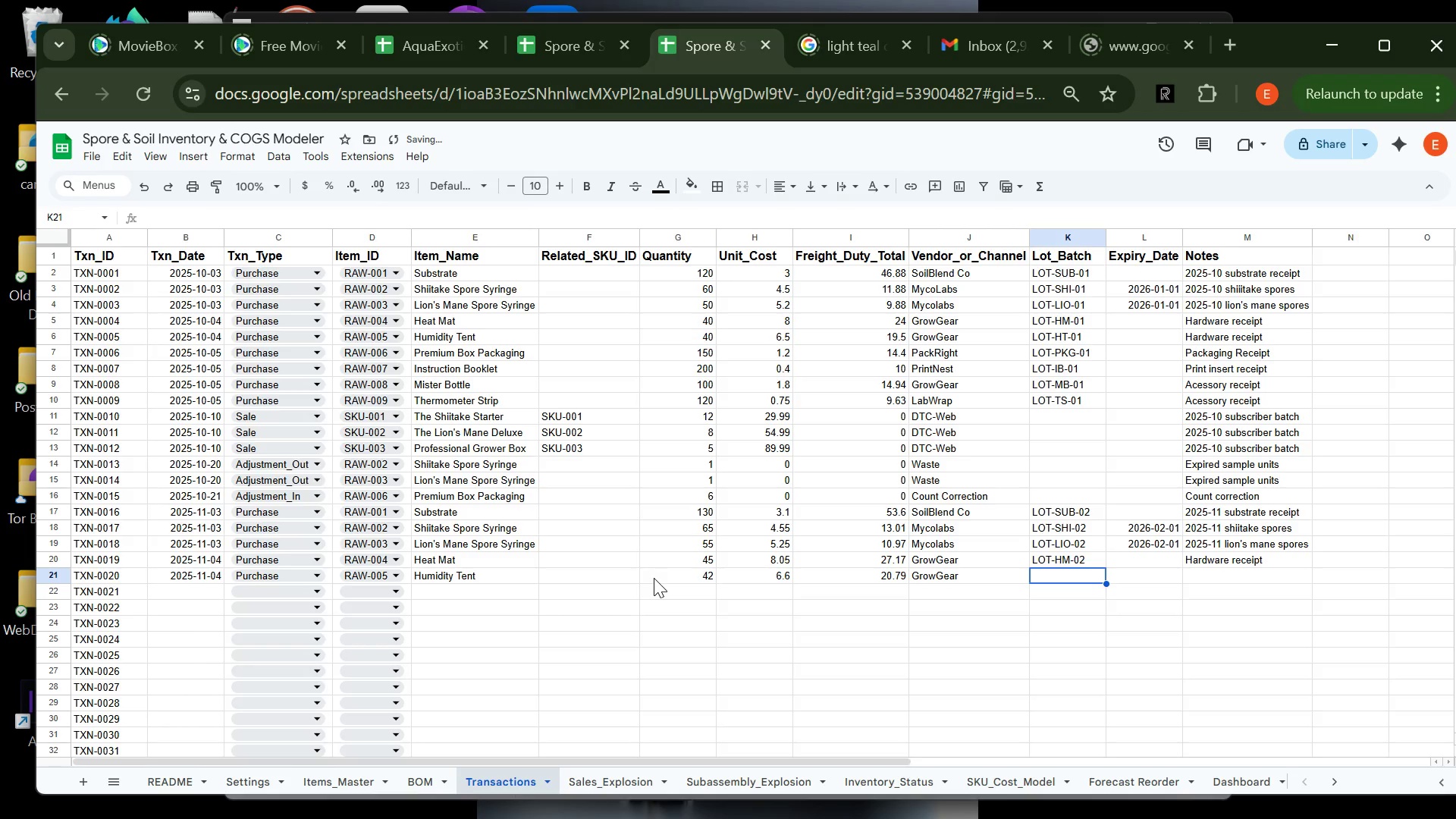 
type(lo)
key(Backspace)
key(Backspace)
type(LOT-HT-02)
key(Tab)
 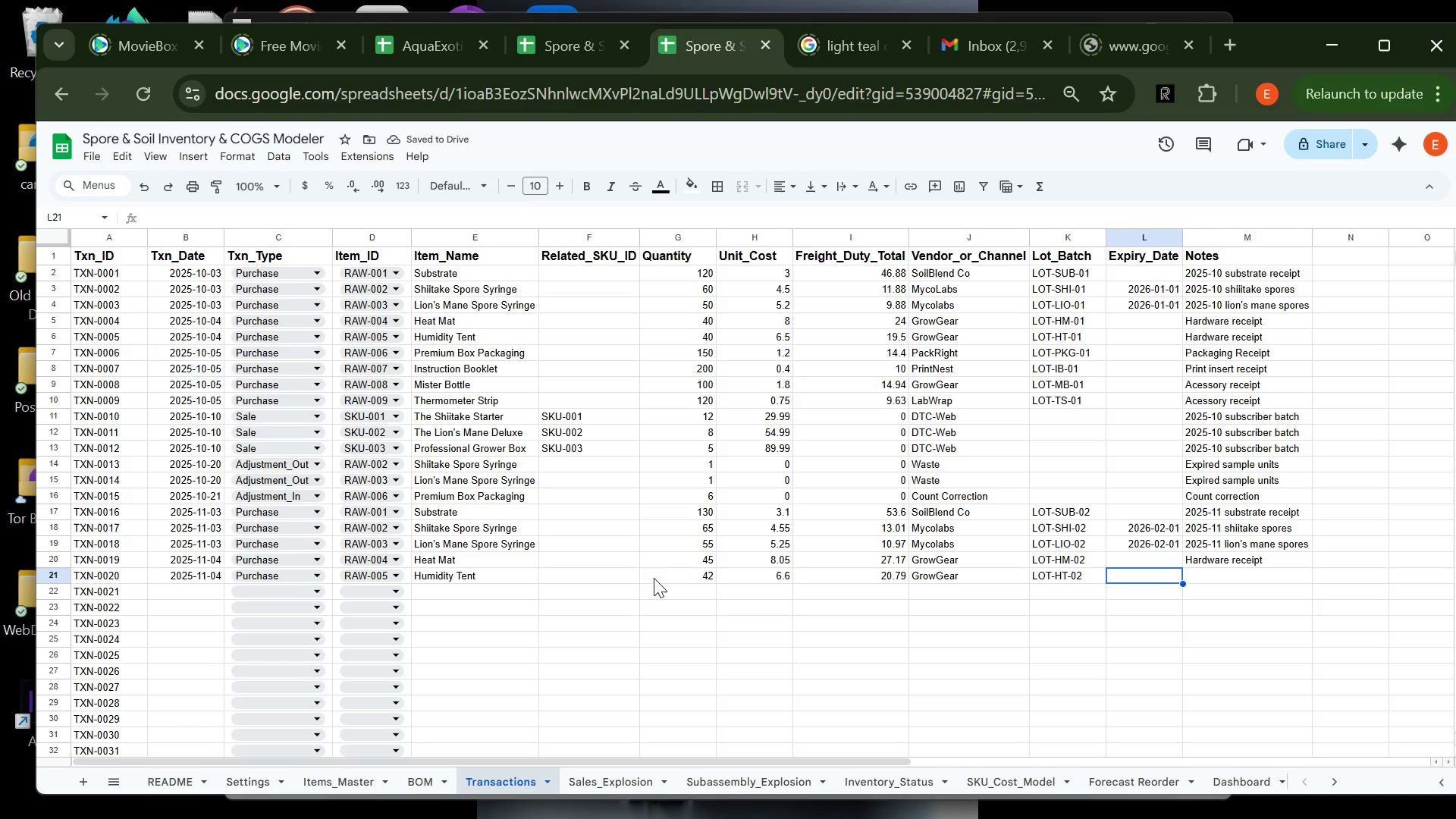 
key(Tab)
 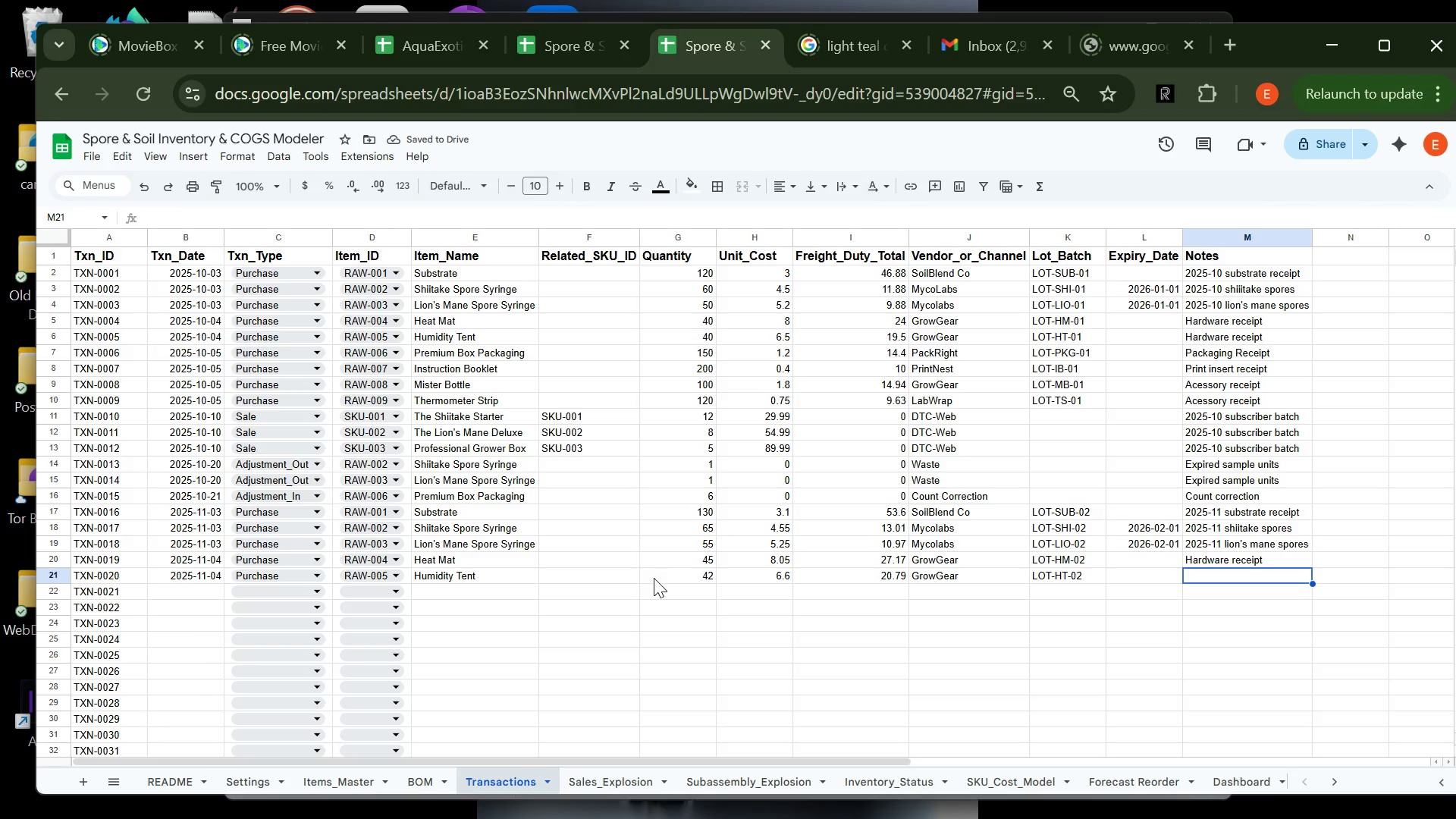 
key(H)
 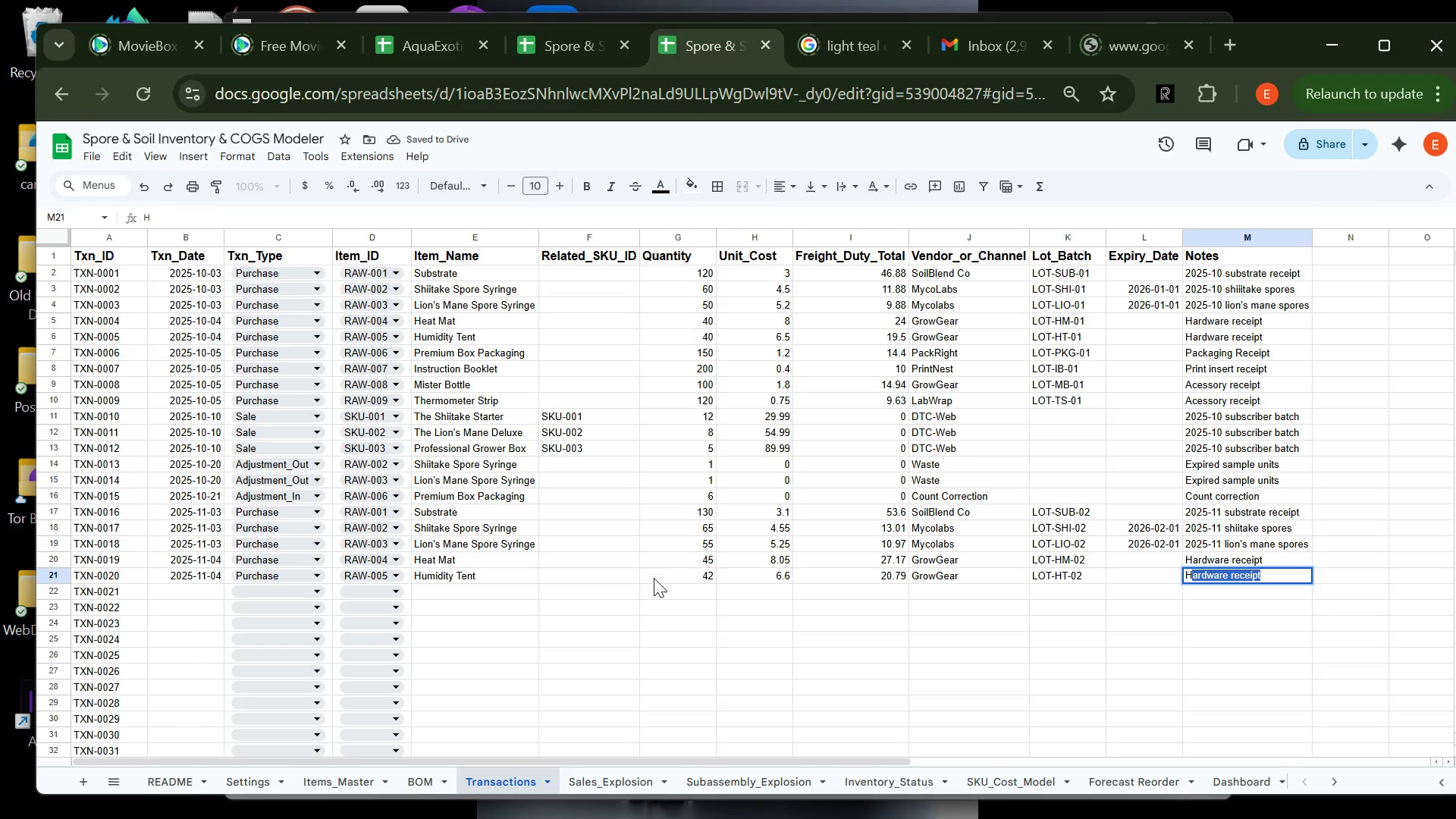 
key(CapsLock)
 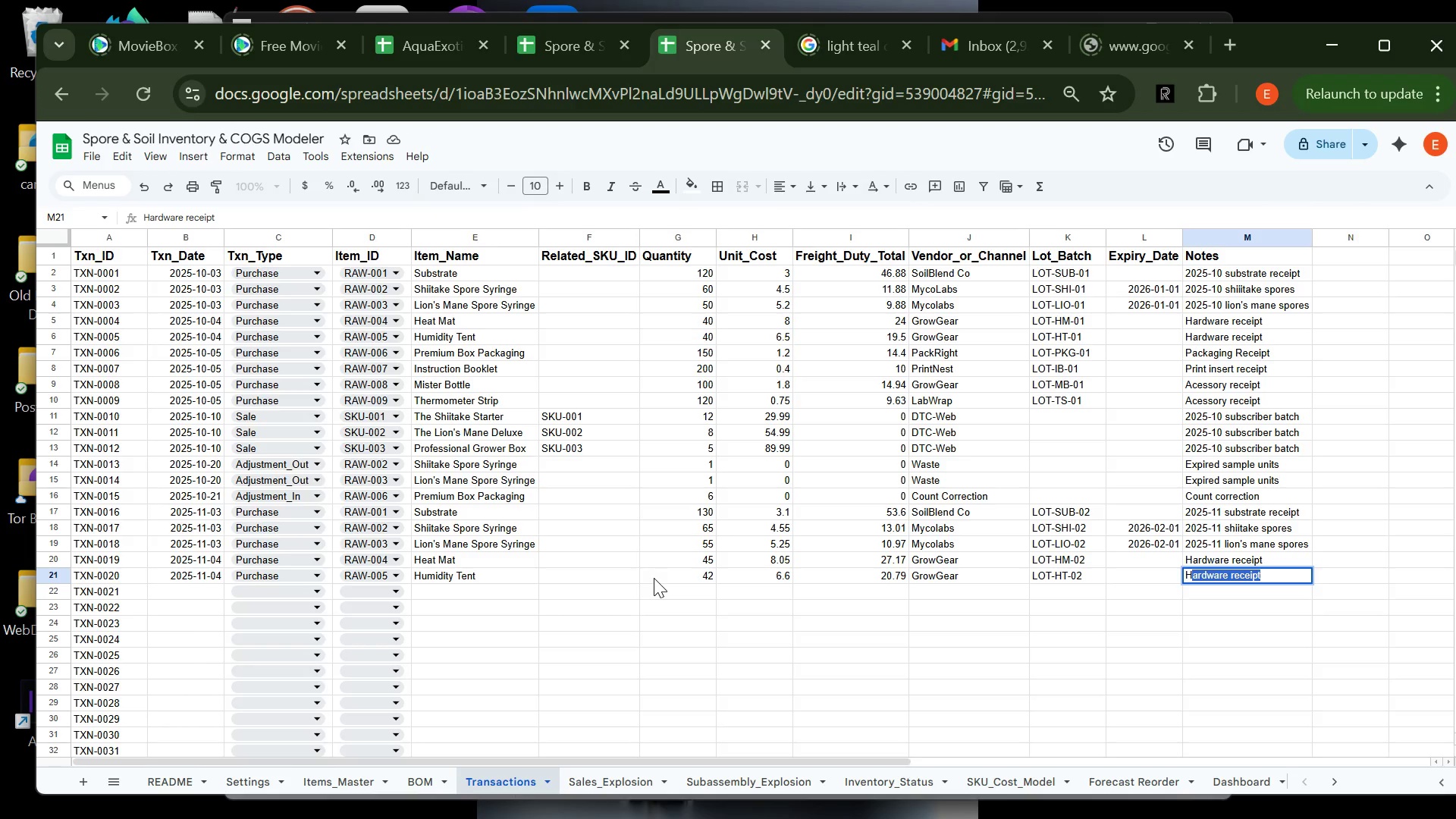 
key(A)
 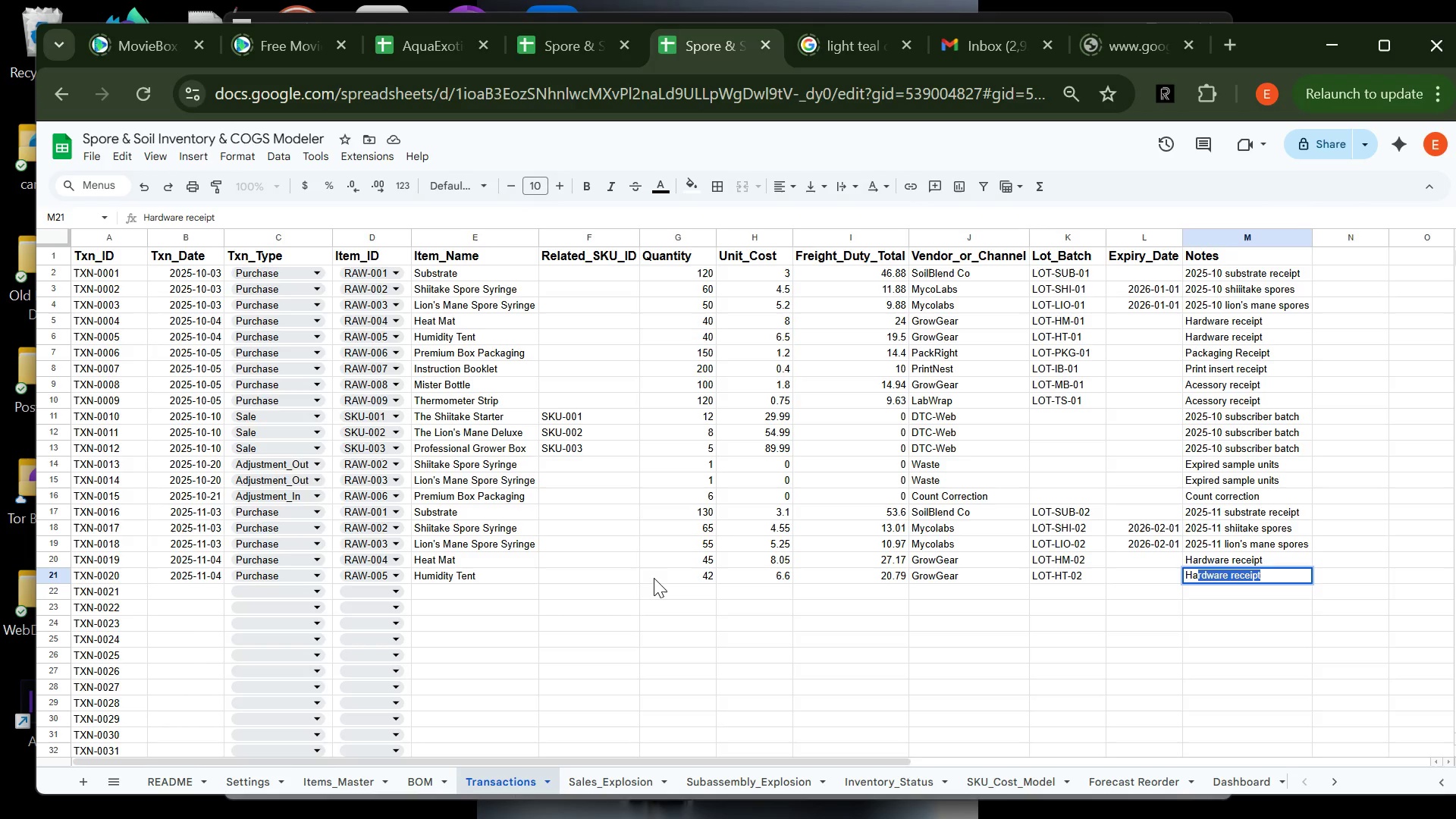 
key(Tab)
 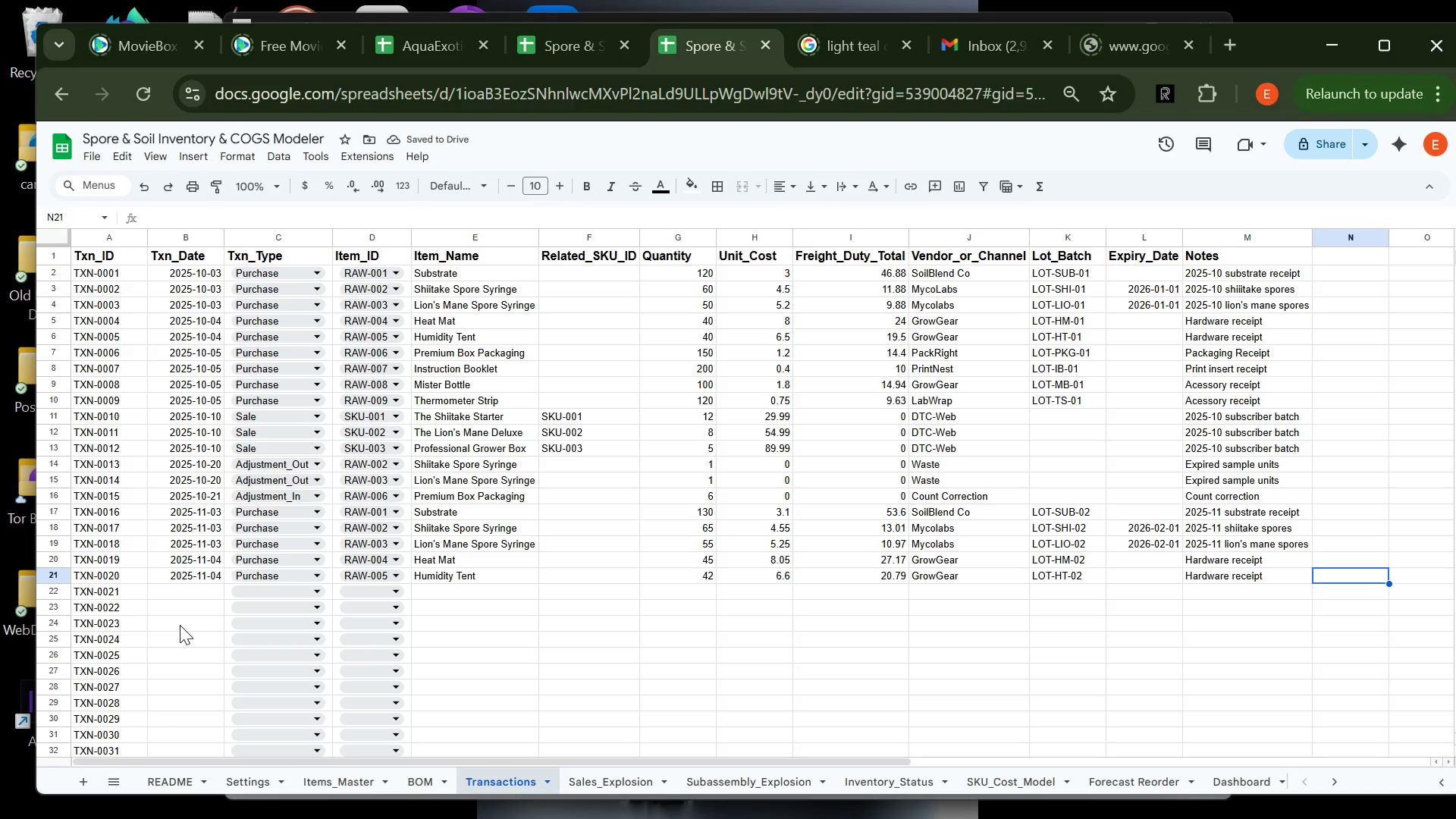 
left_click([182, 587])
 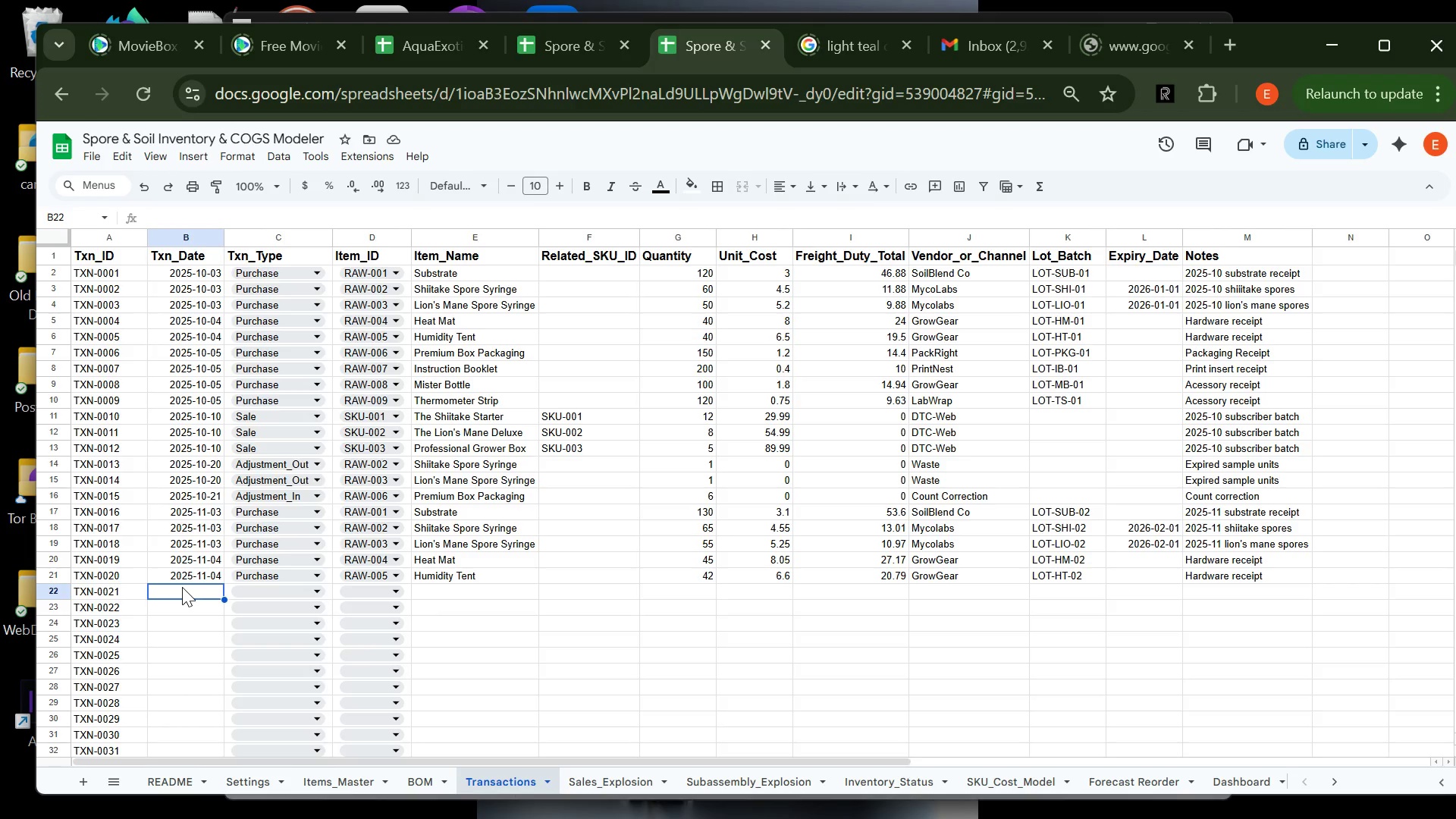 
wait(39.84)
 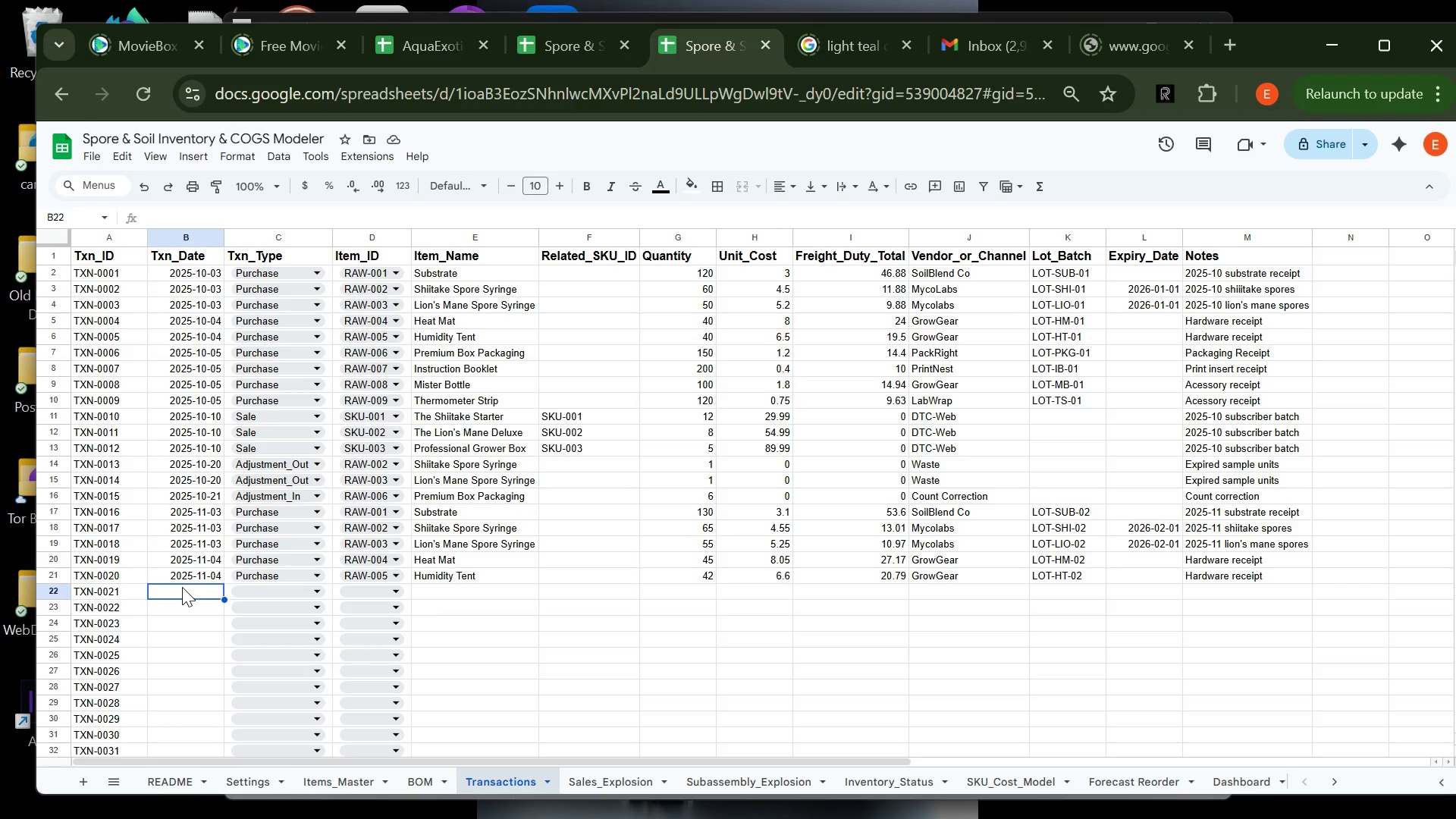 
type(2025-11-)
 